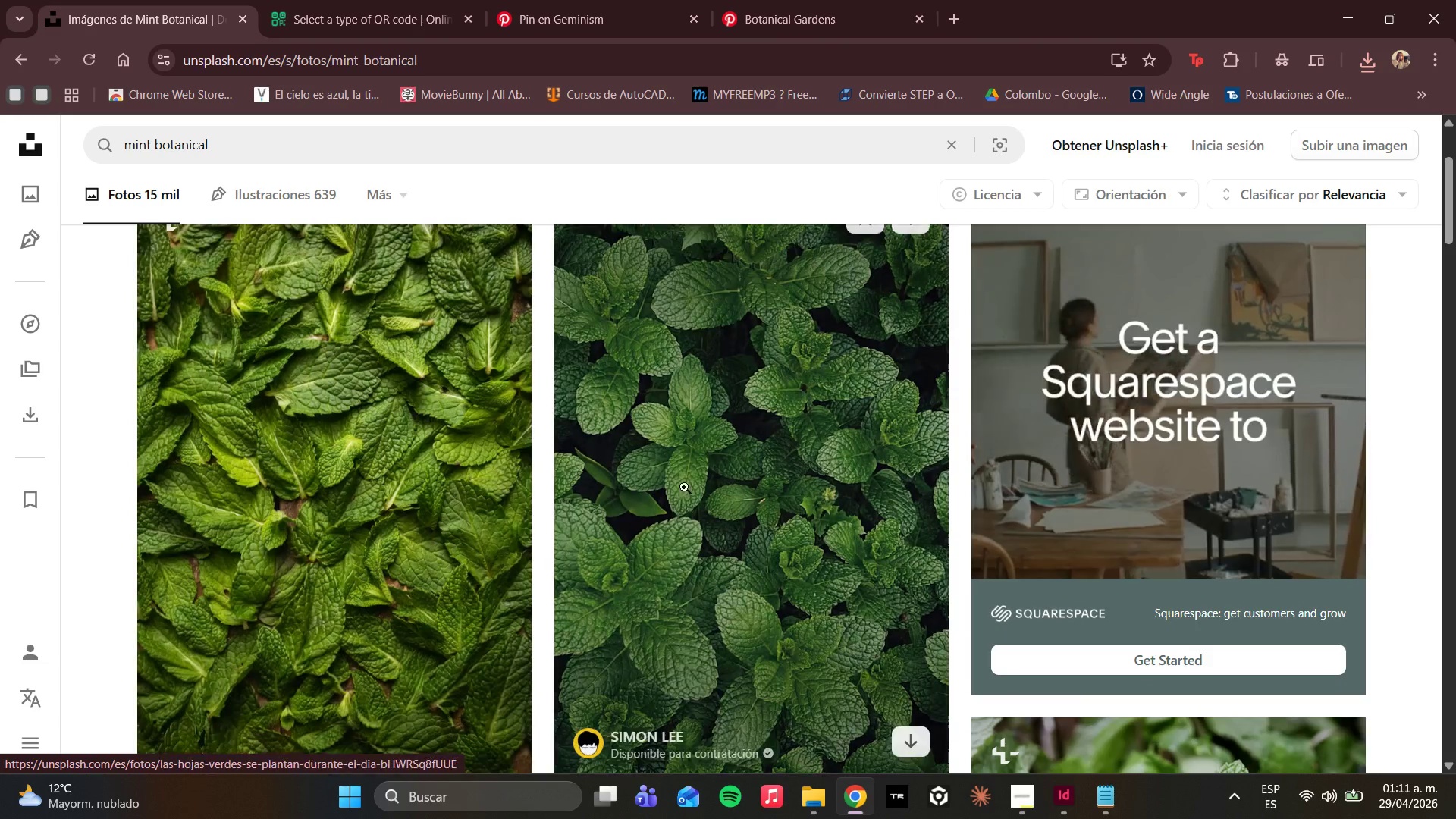 
left_click([689, 487])
 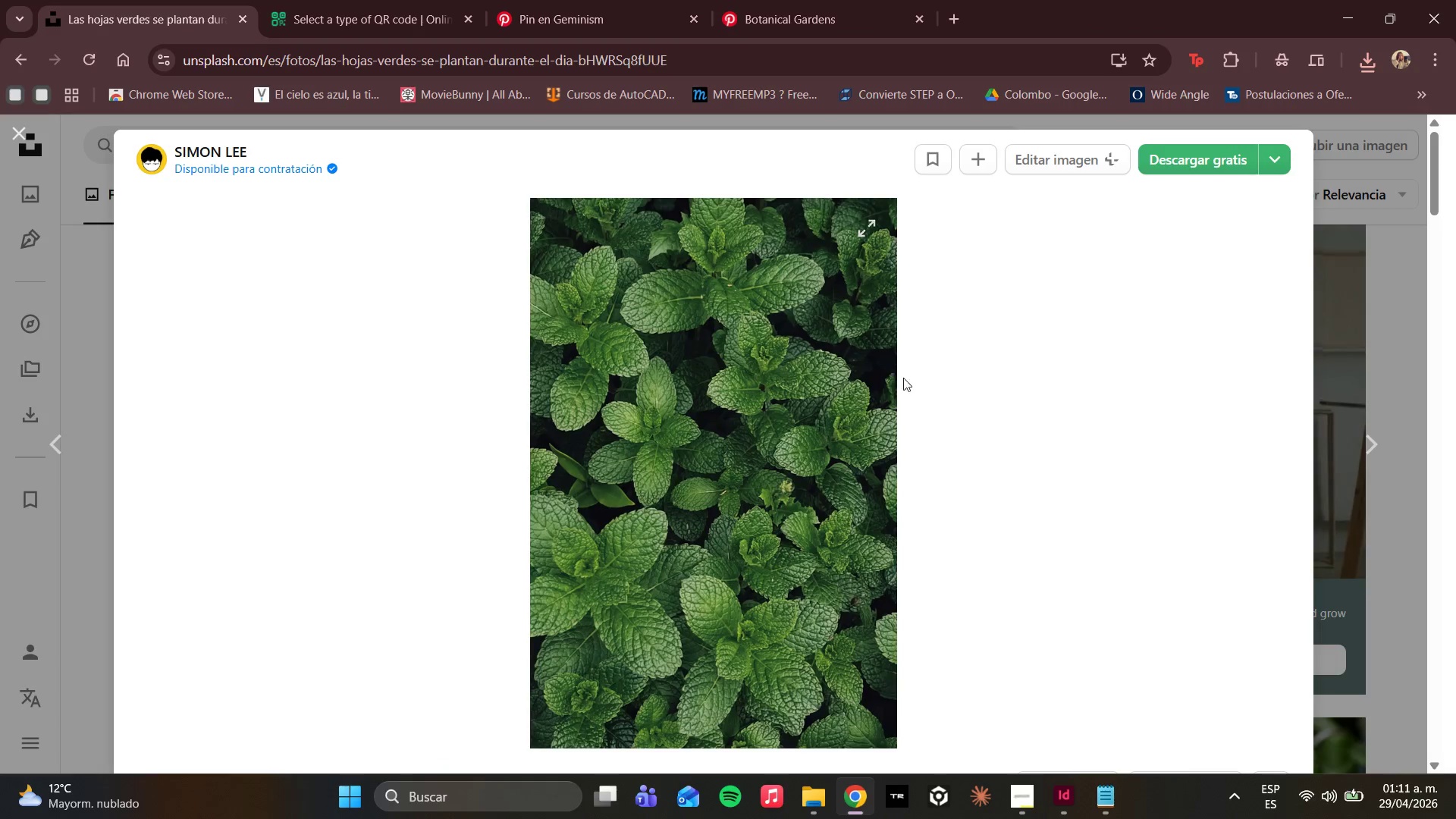 
scroll: coordinate [911, 397], scroll_direction: down, amount: 3.0
 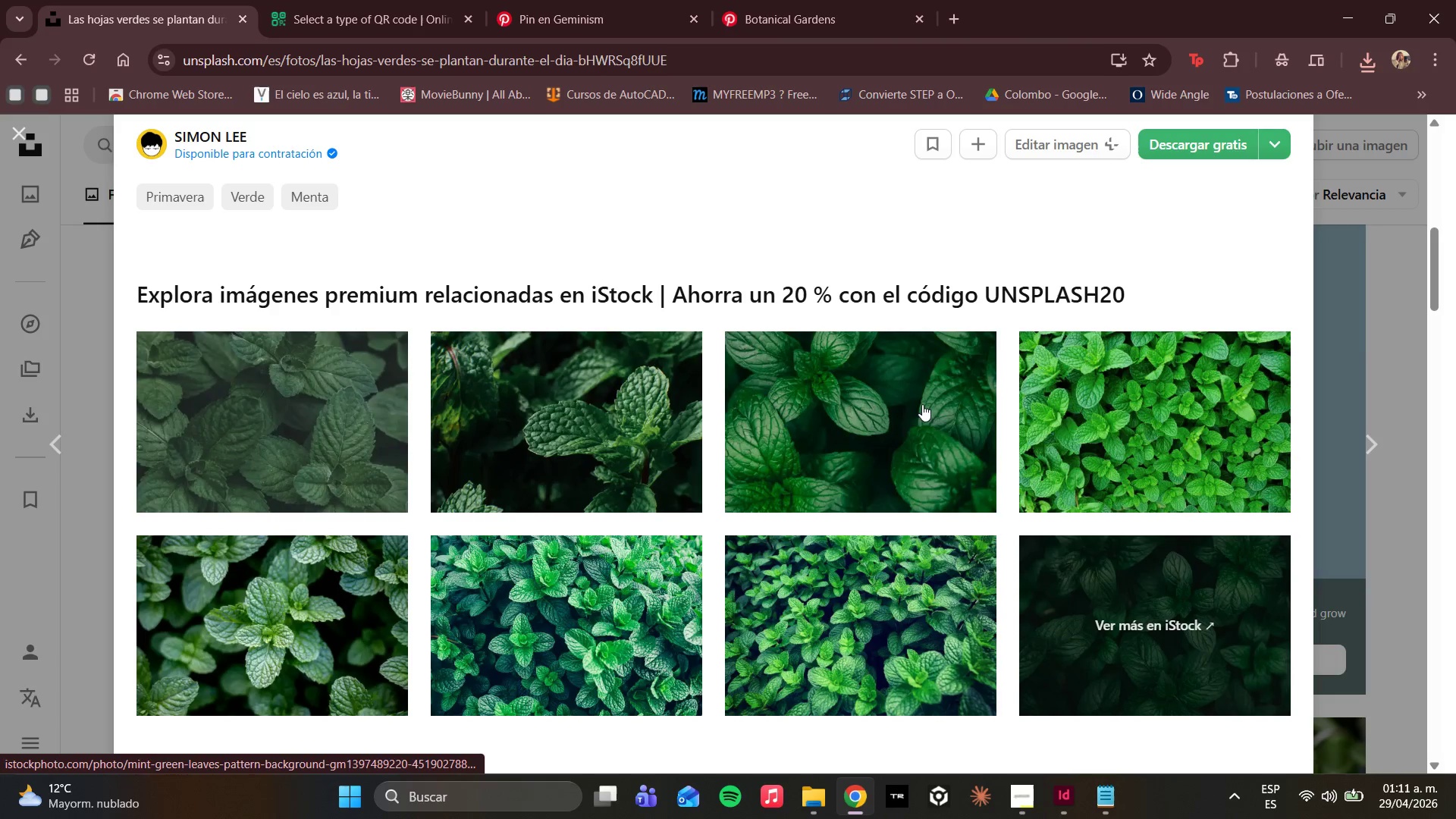 
scroll: coordinate [922, 404], scroll_direction: up, amount: 1.0
 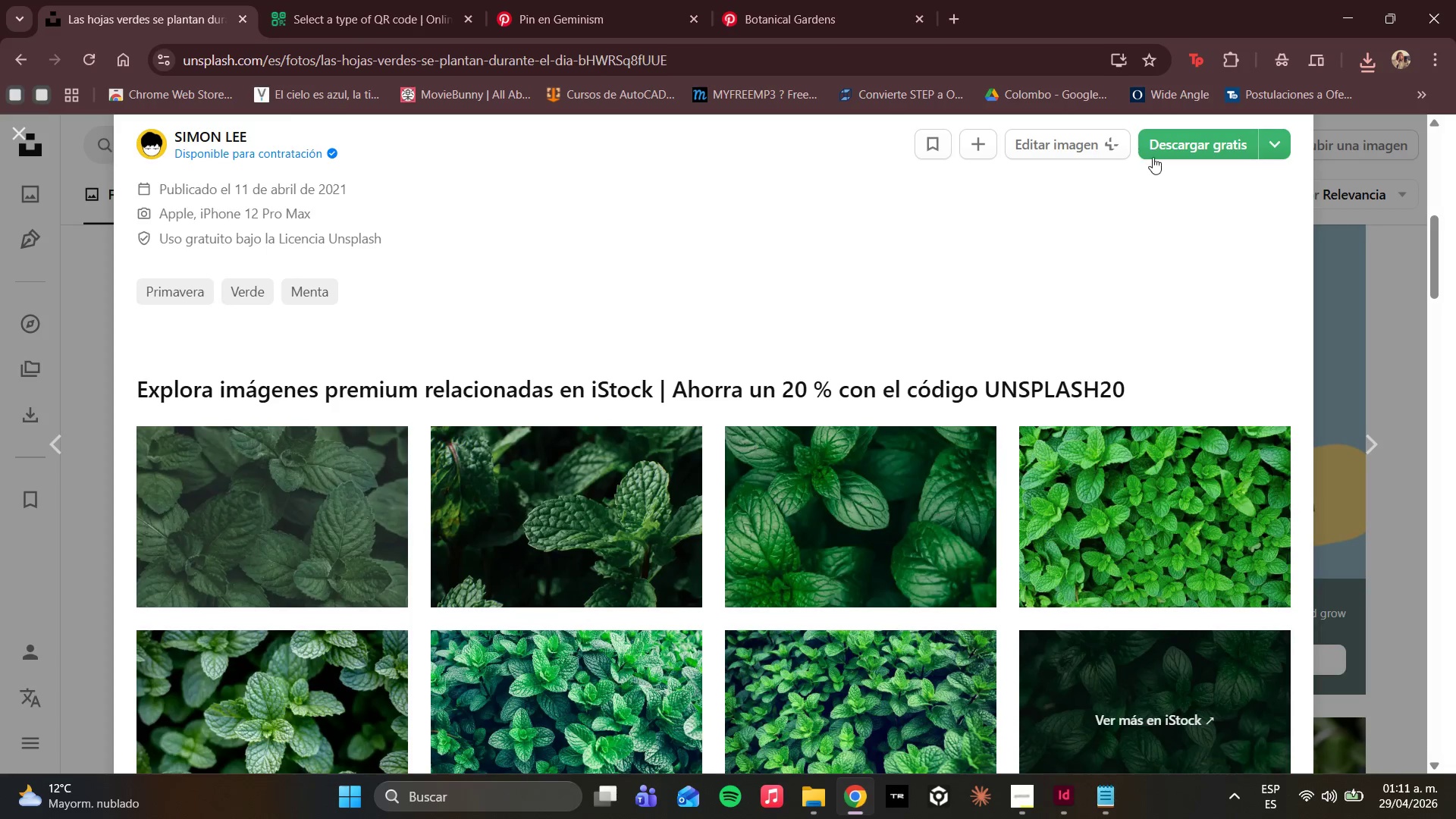 
left_click([1153, 157])
 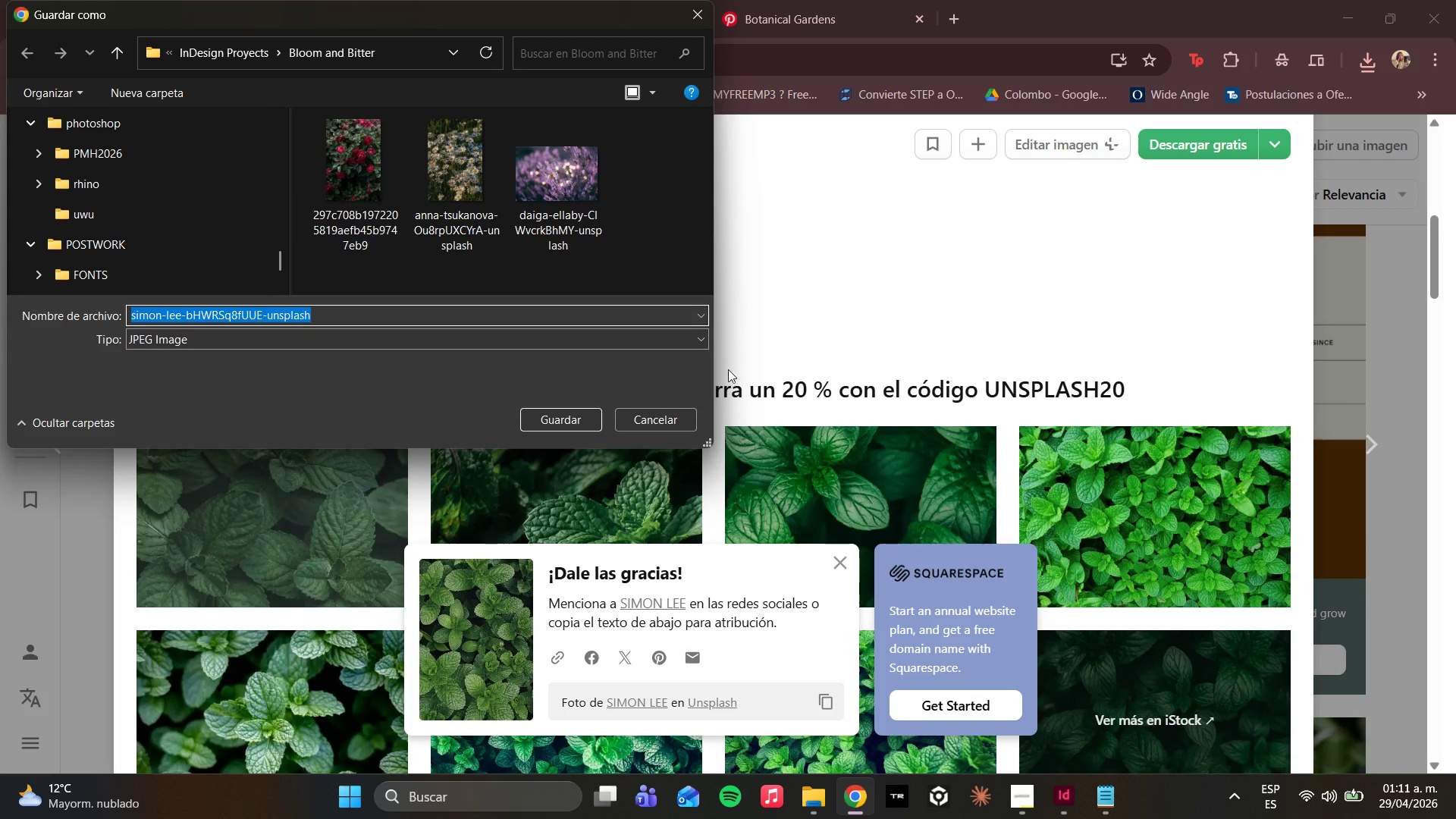 
left_click([555, 413])
 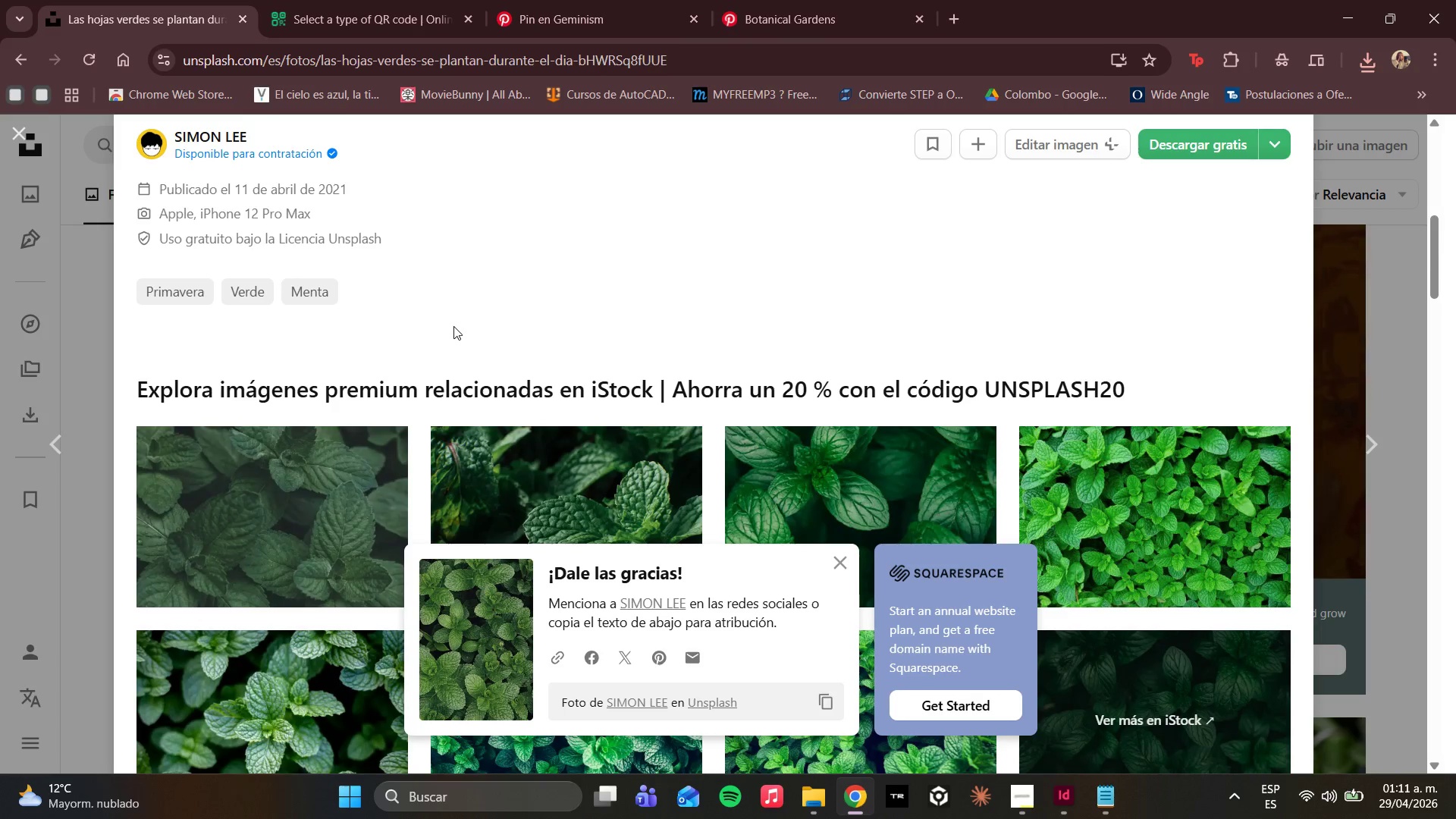 
wait(32.28)
 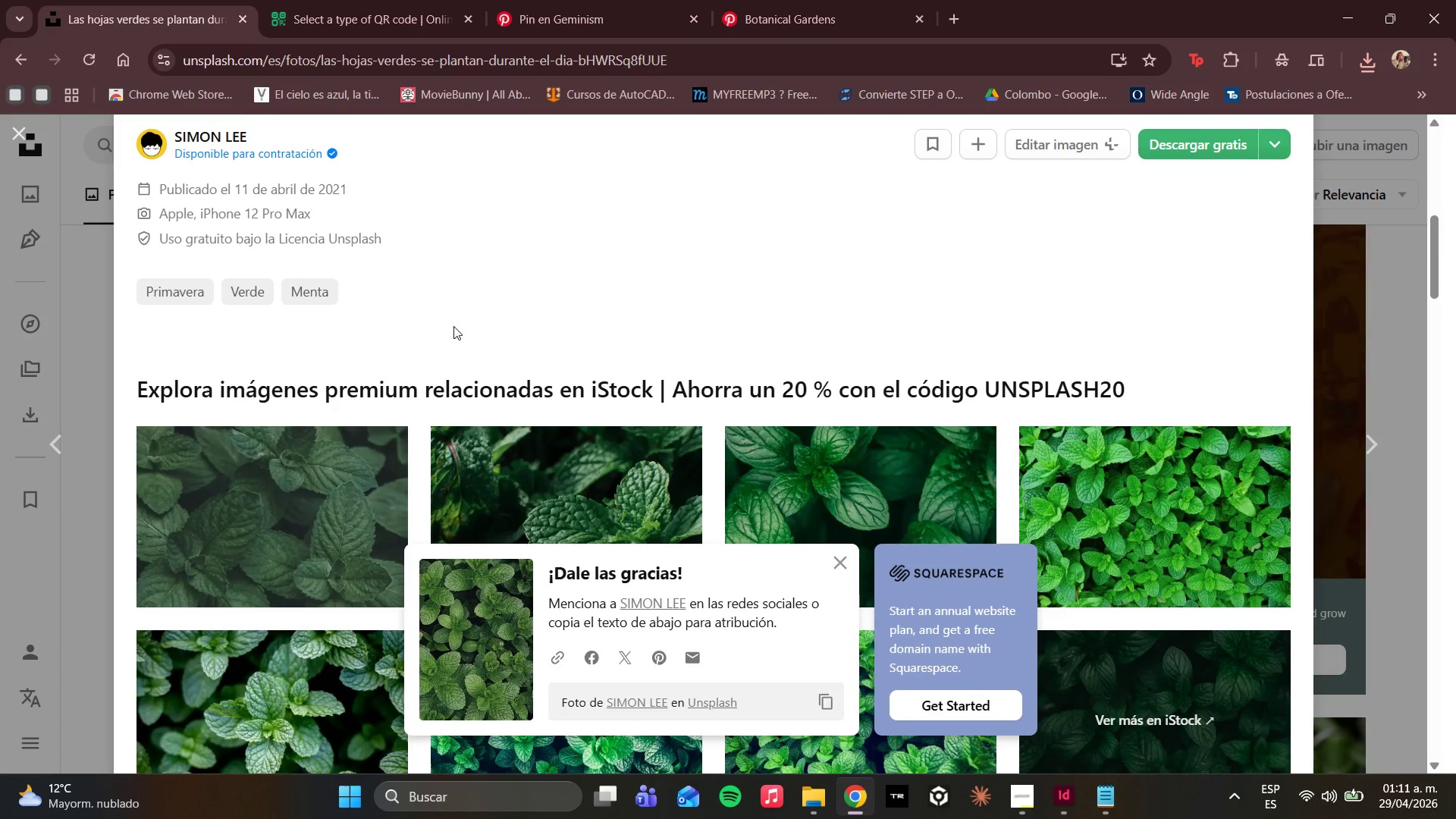 
left_click([617, 0])
 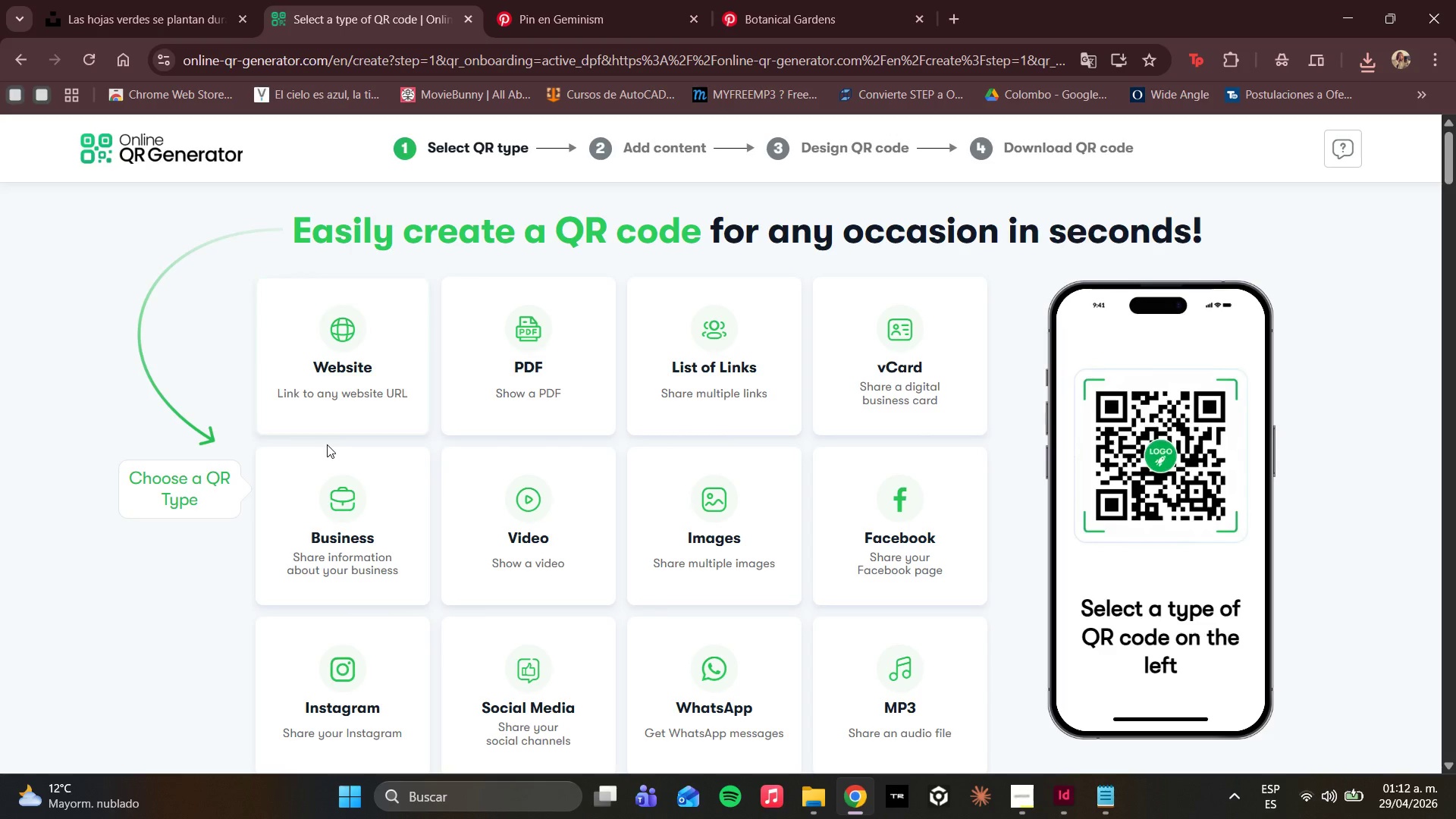 
mouse_move([375, 391])
 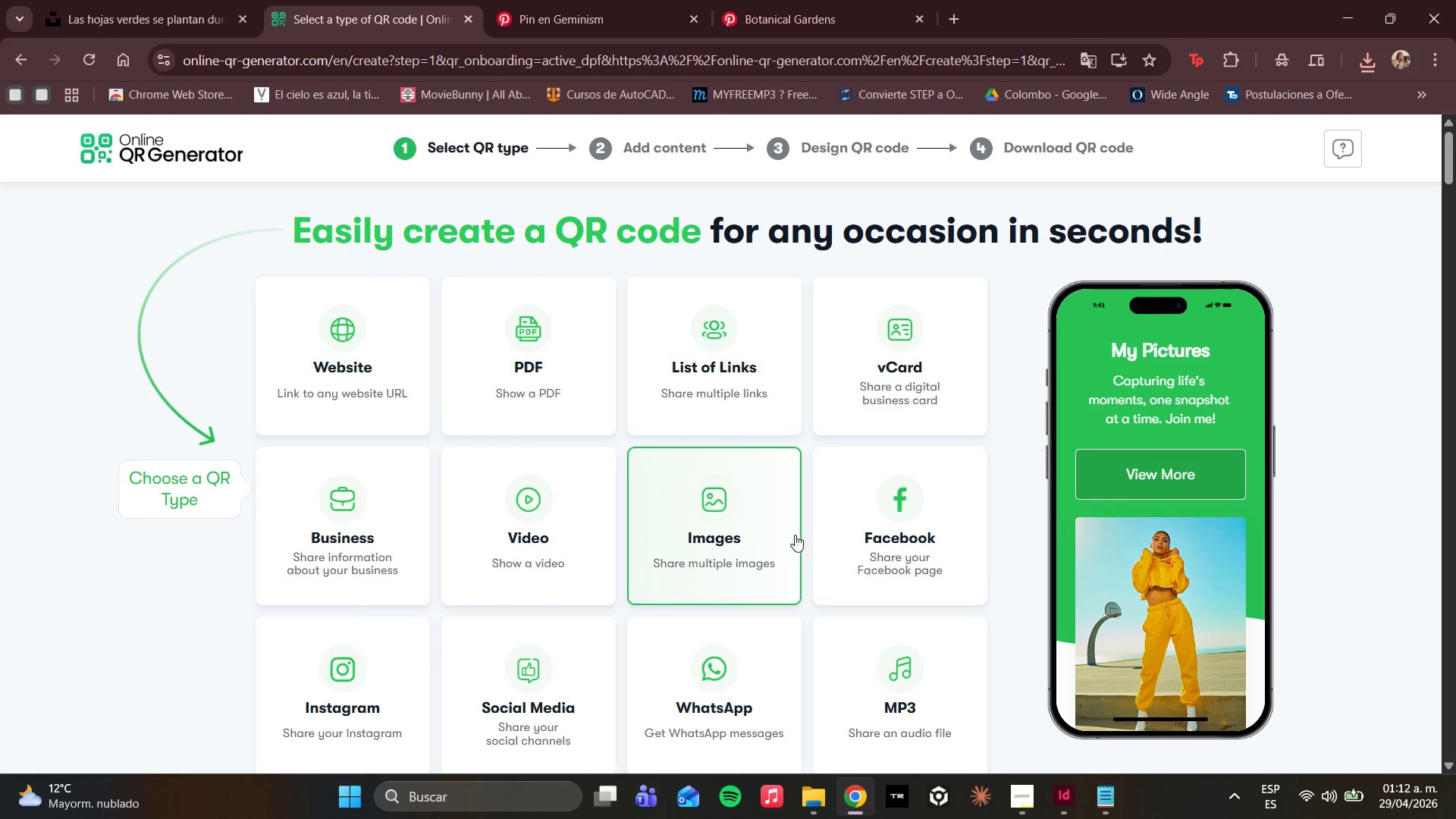 
scroll: coordinate [570, 626], scroll_direction: down, amount: 4.0
 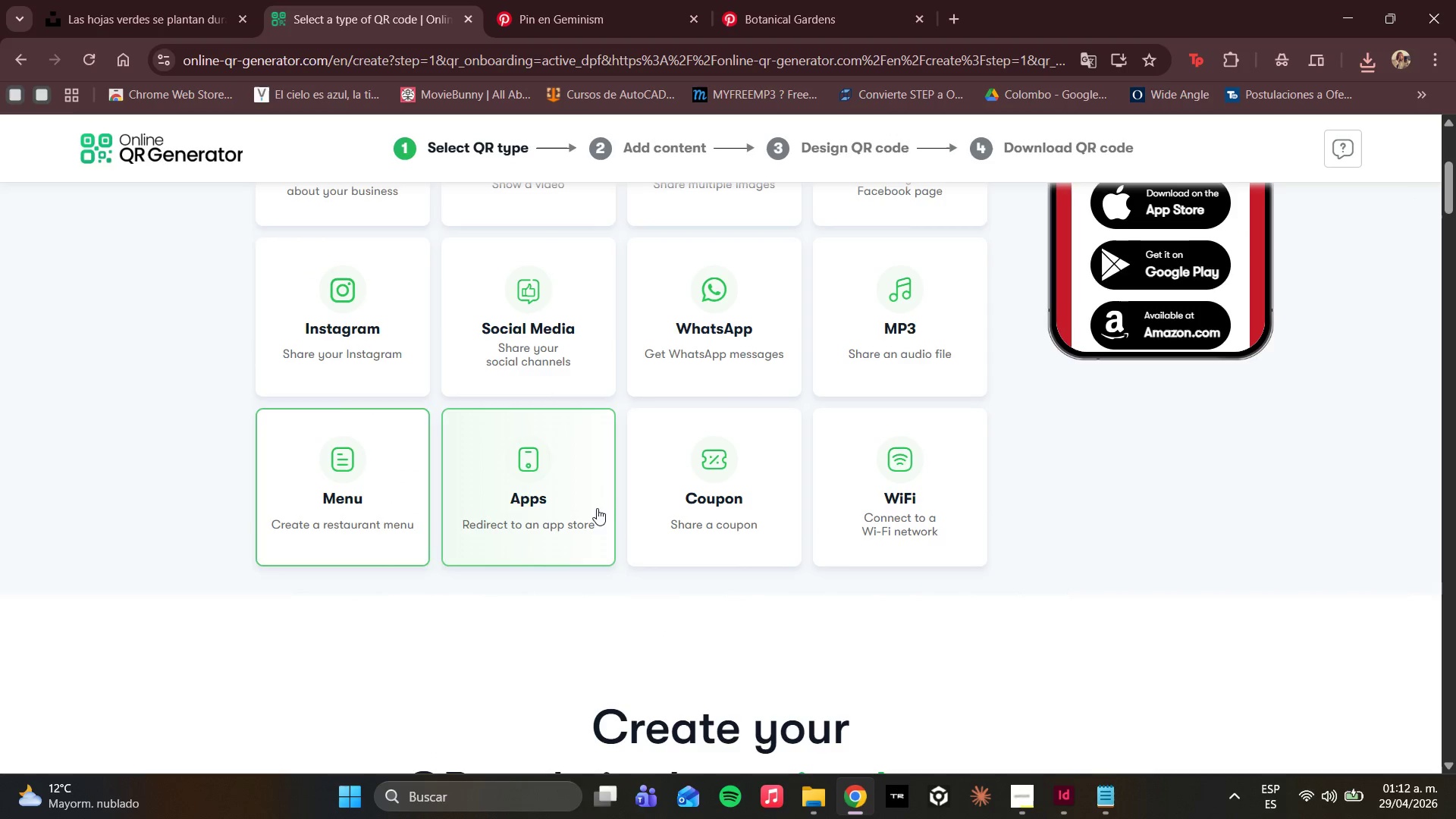 
left_click([349, 399])
 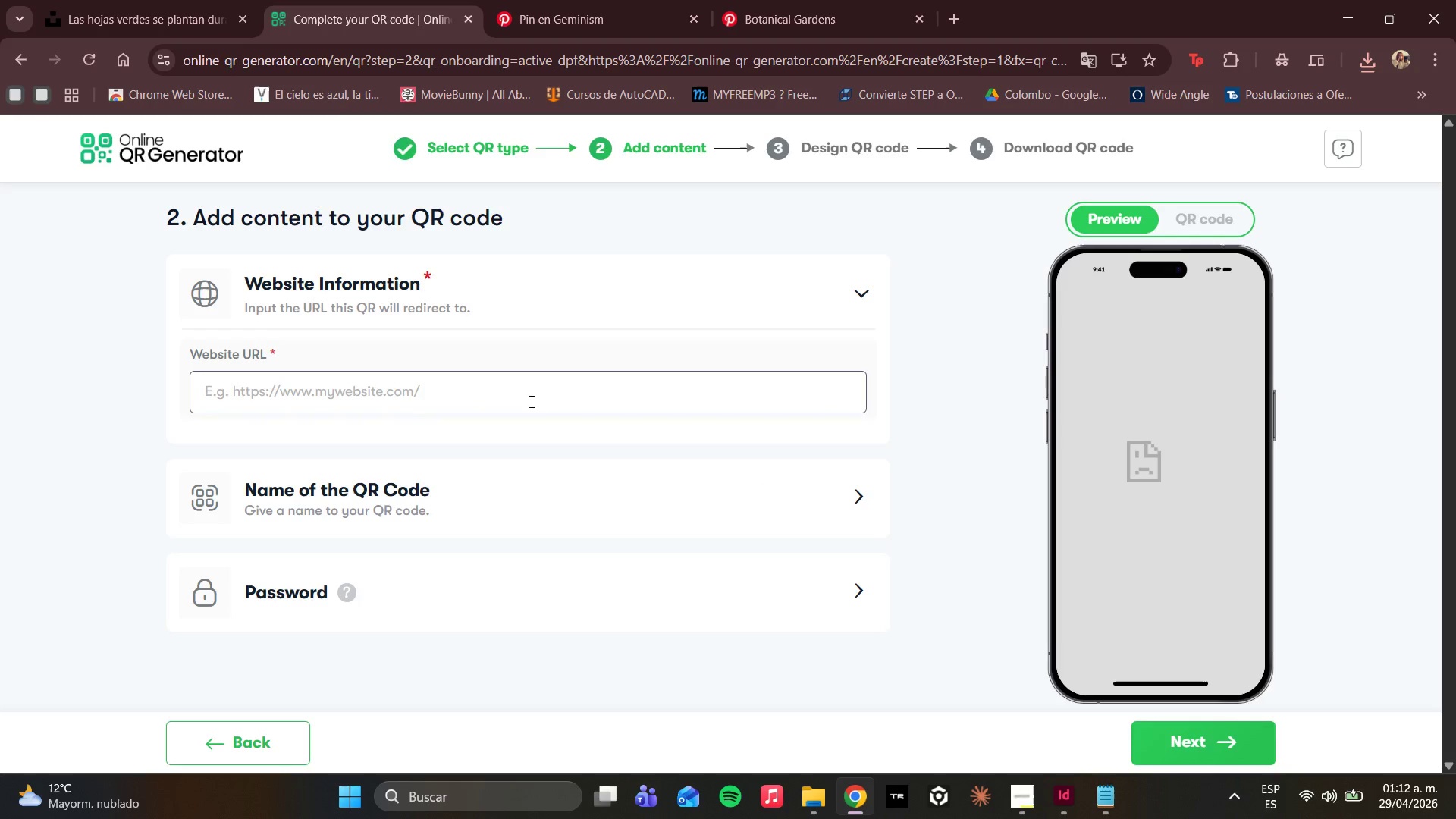 
scroll: coordinate [617, 487], scroll_direction: up, amount: 5.0
 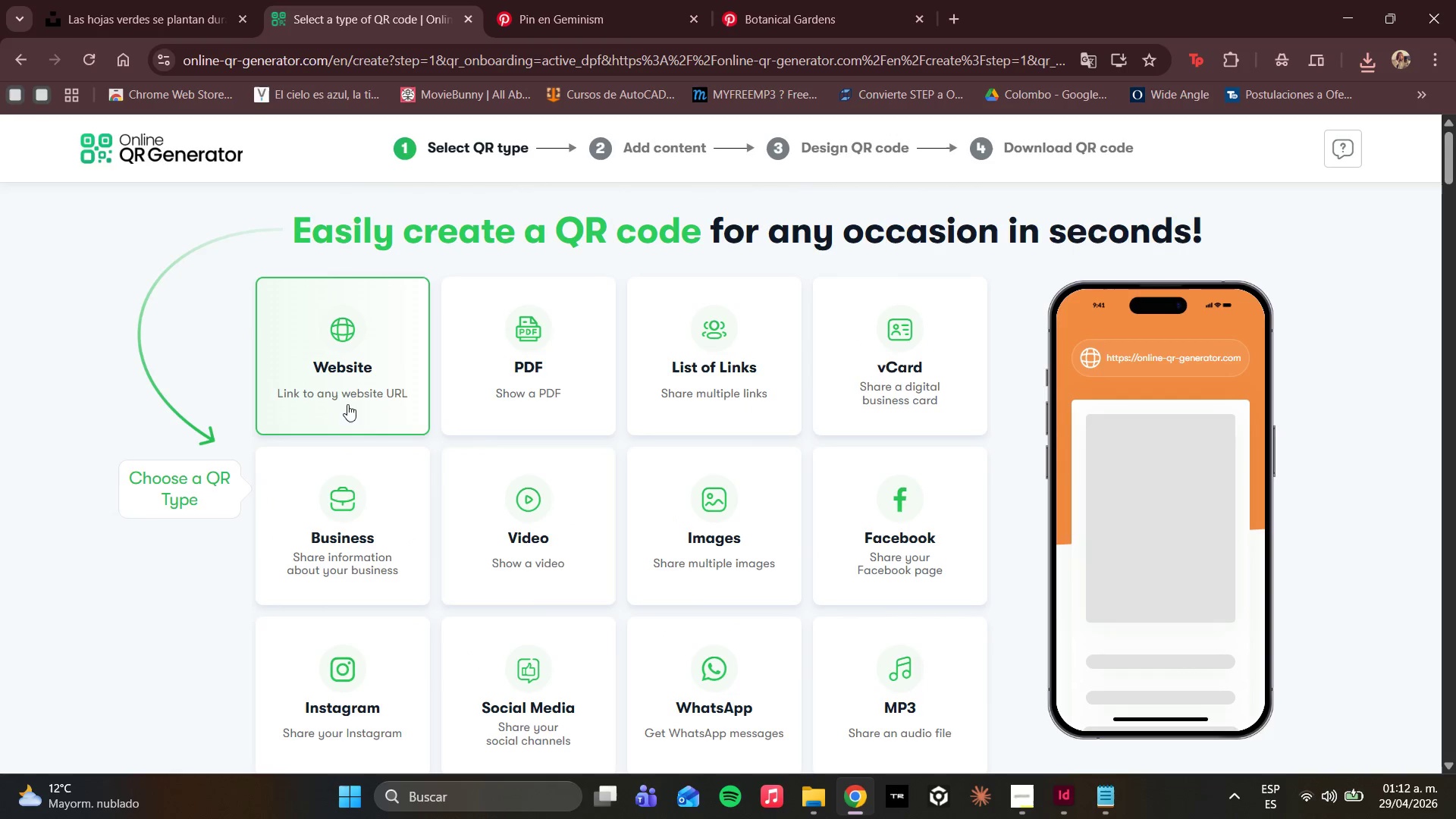 
left_click([526, 397])
 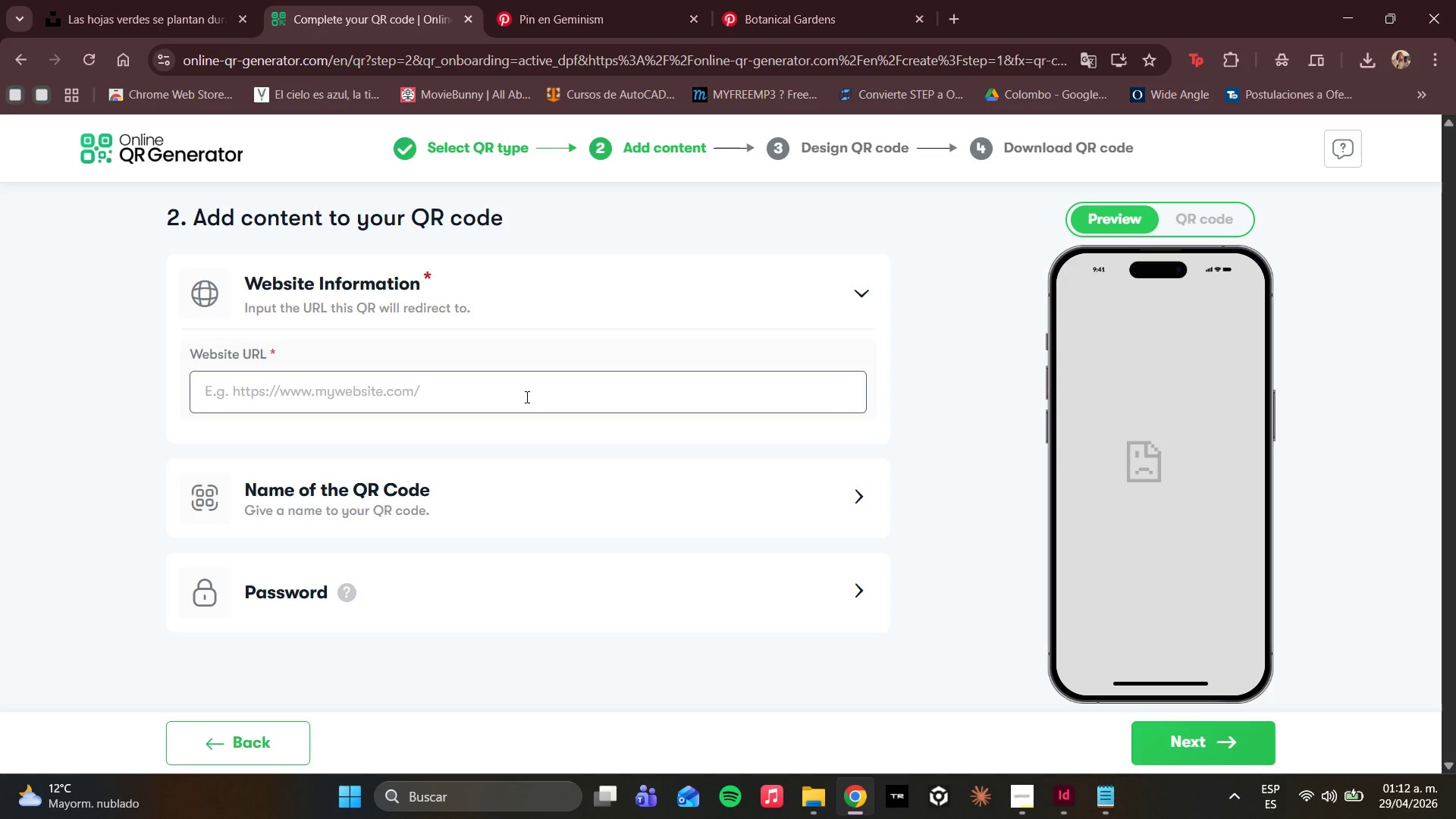 
wait(22.58)
 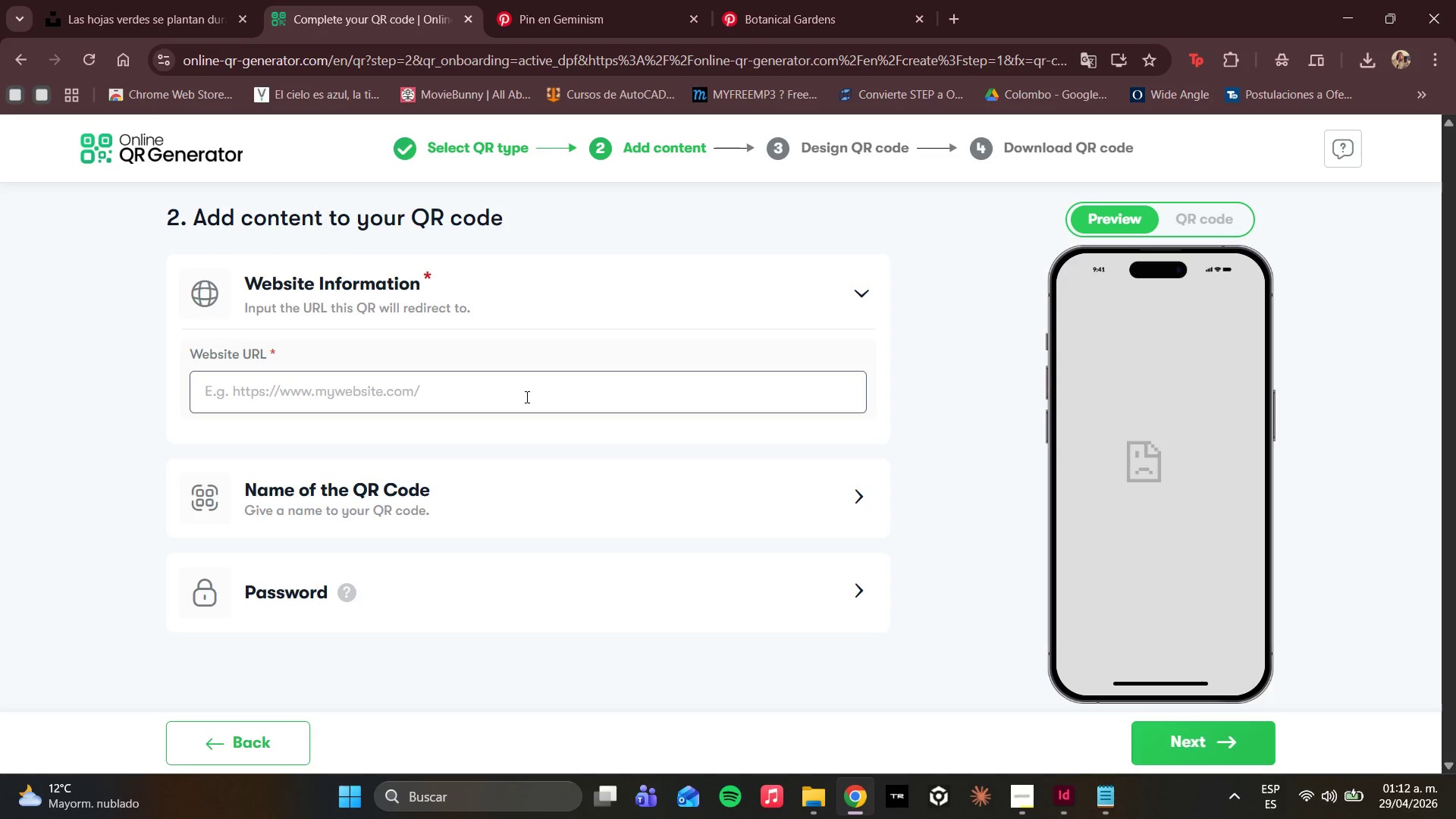 
type(www.lavenderkit.com)
 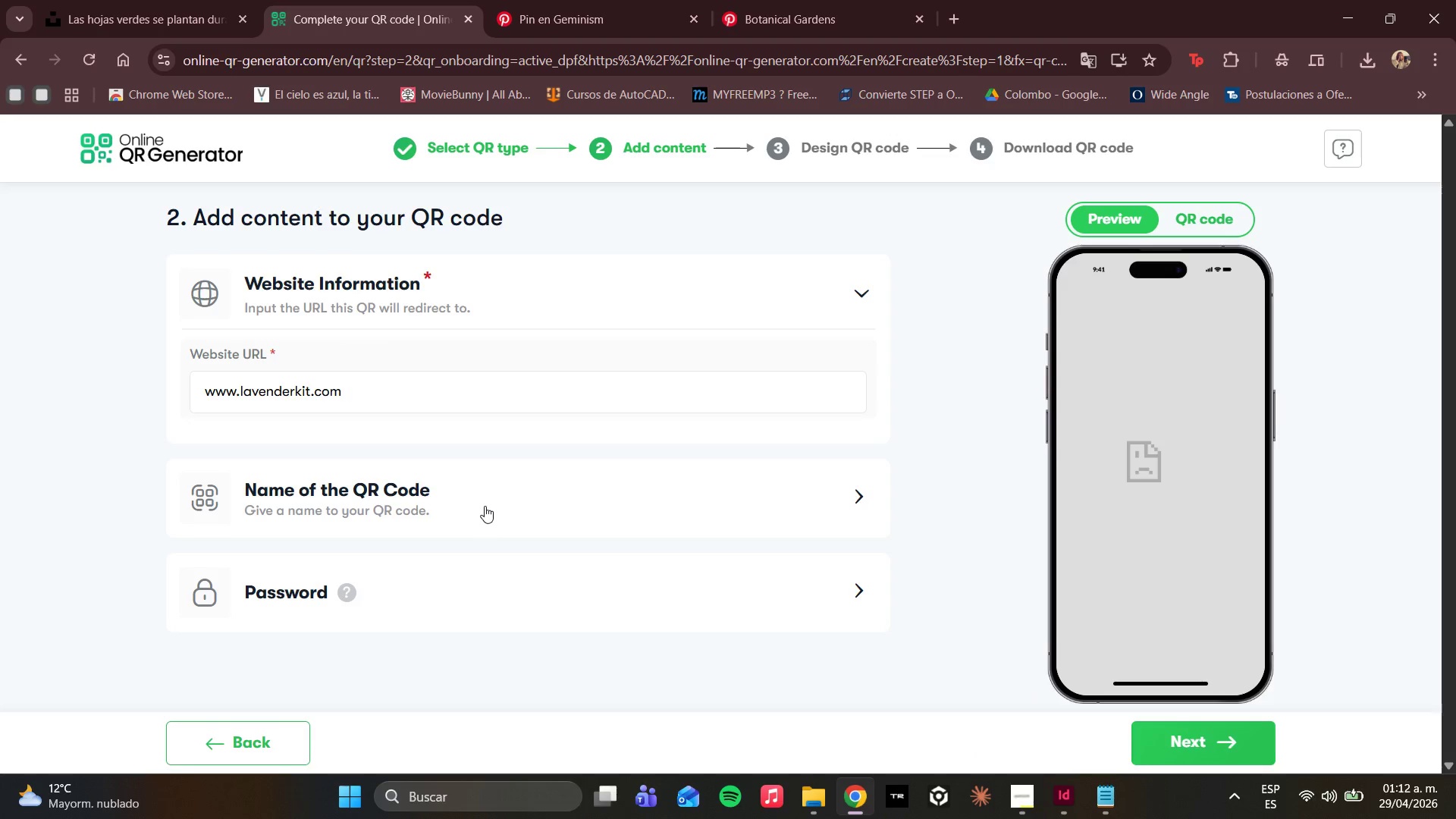 
left_click([313, 591])
 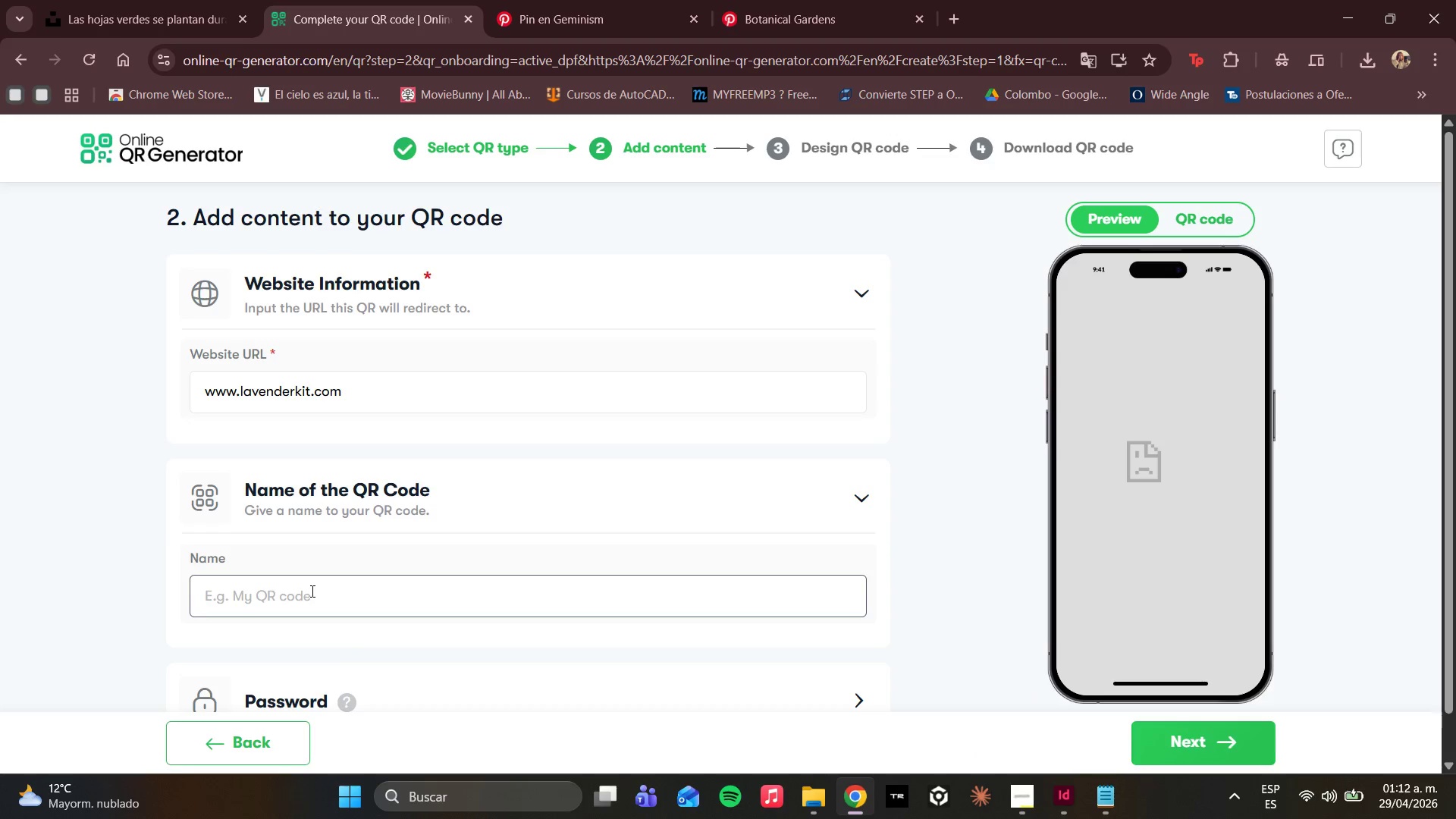 
type(Lavender Kit)
 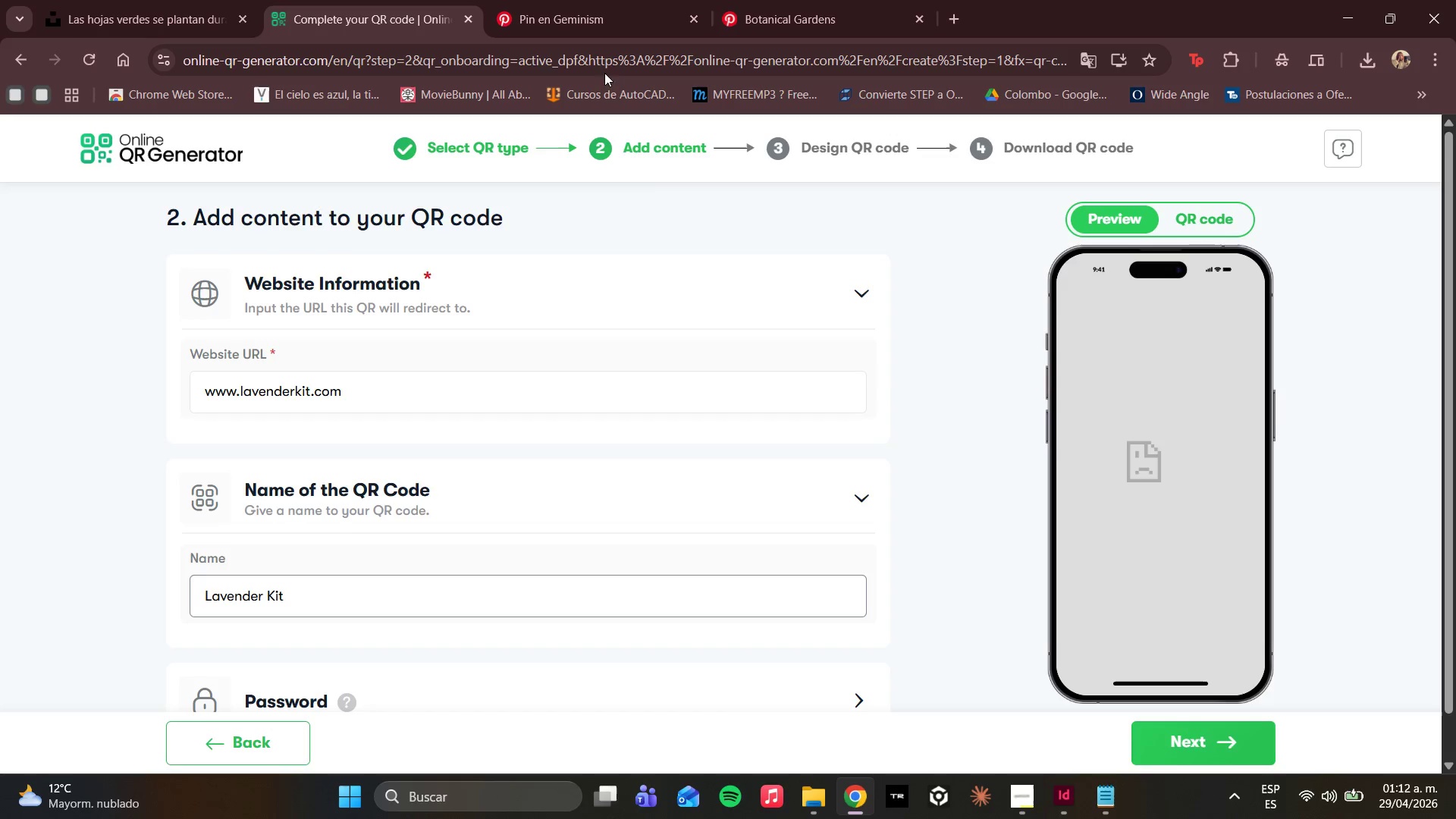 
scroll: coordinate [666, 160], scroll_direction: down, amount: 4.0
 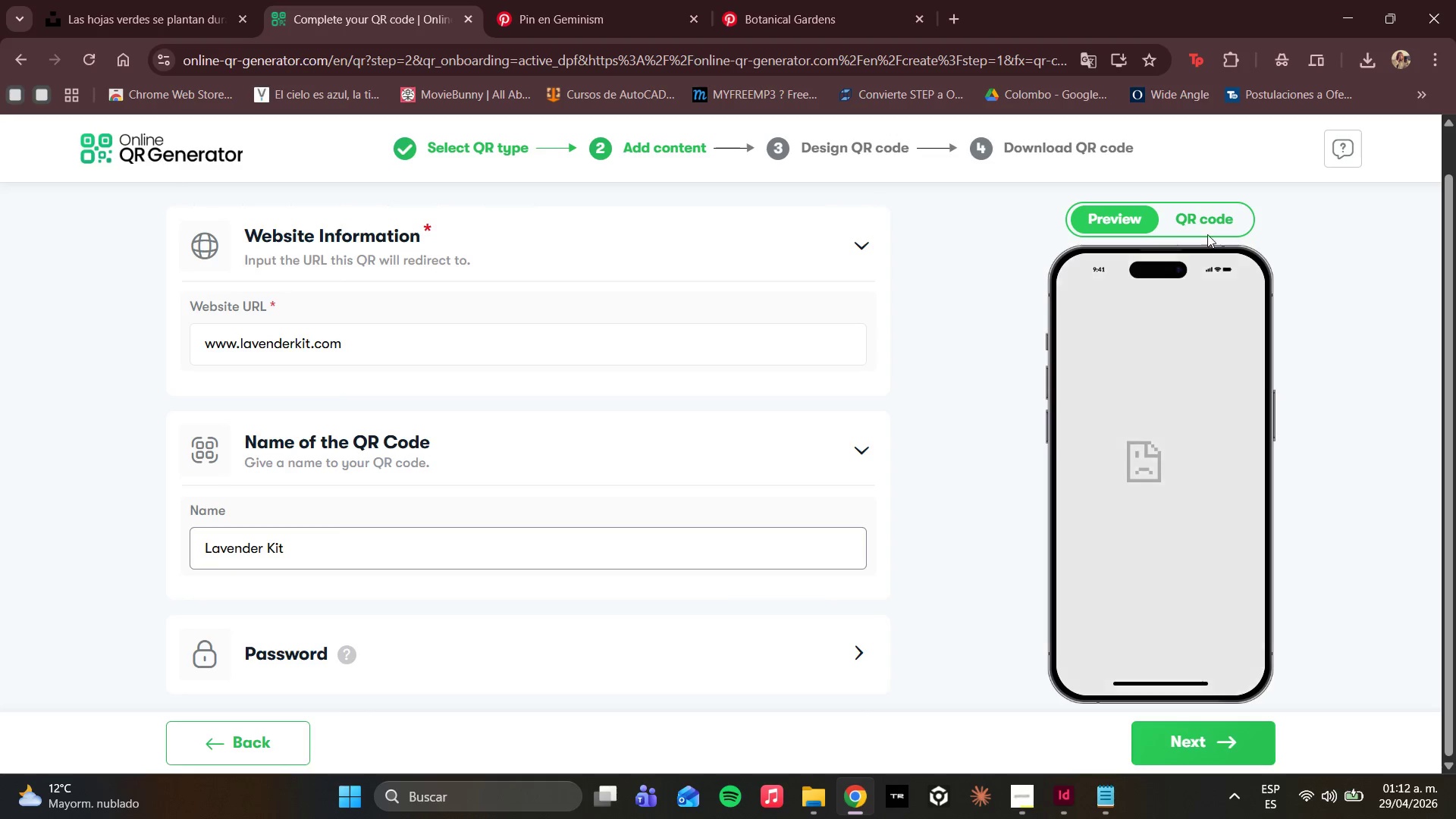 
left_click_drag(start_coordinate=[1187, 202], to_coordinate=[1190, 210])
 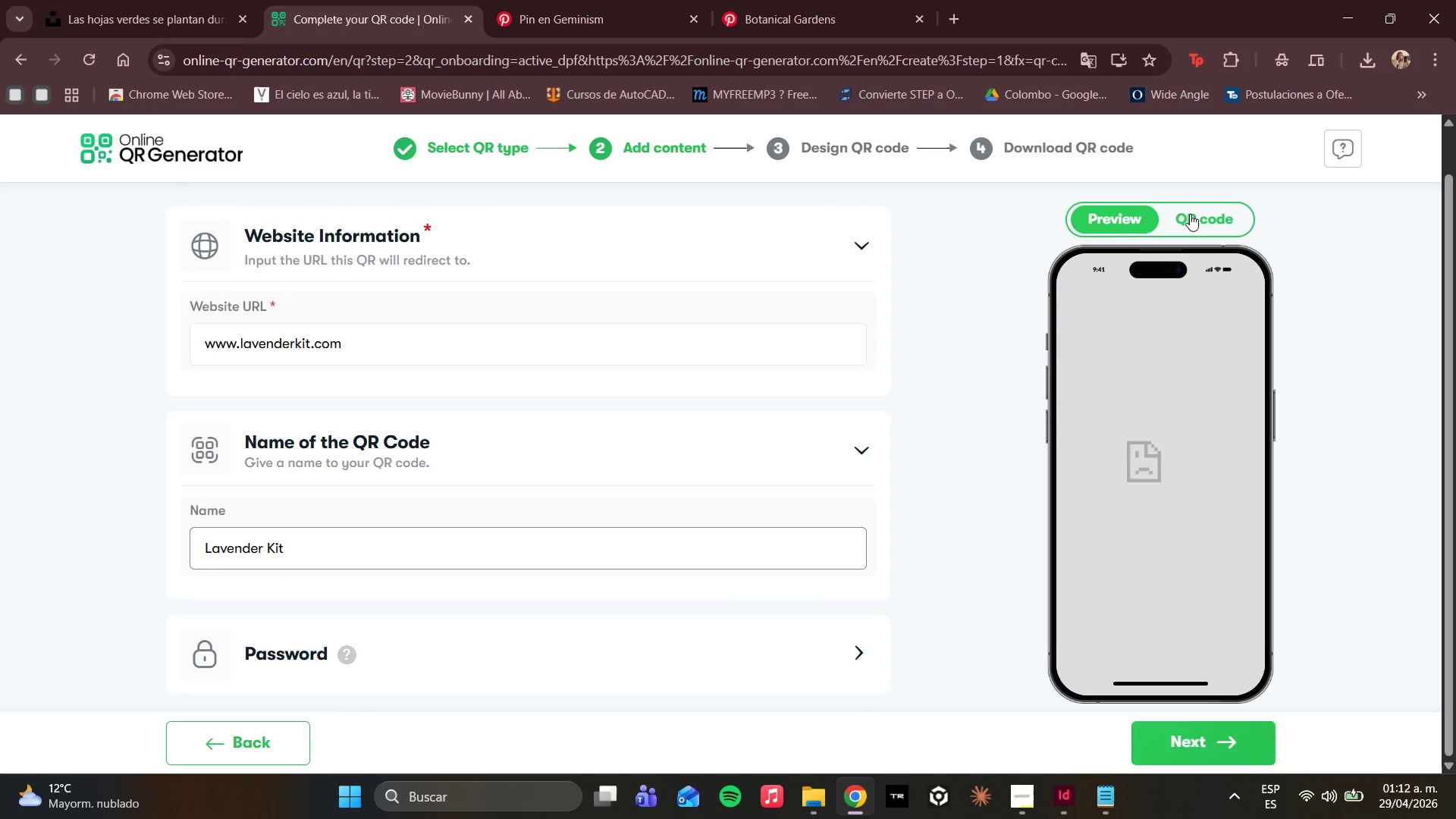 
double_click([1190, 214])
 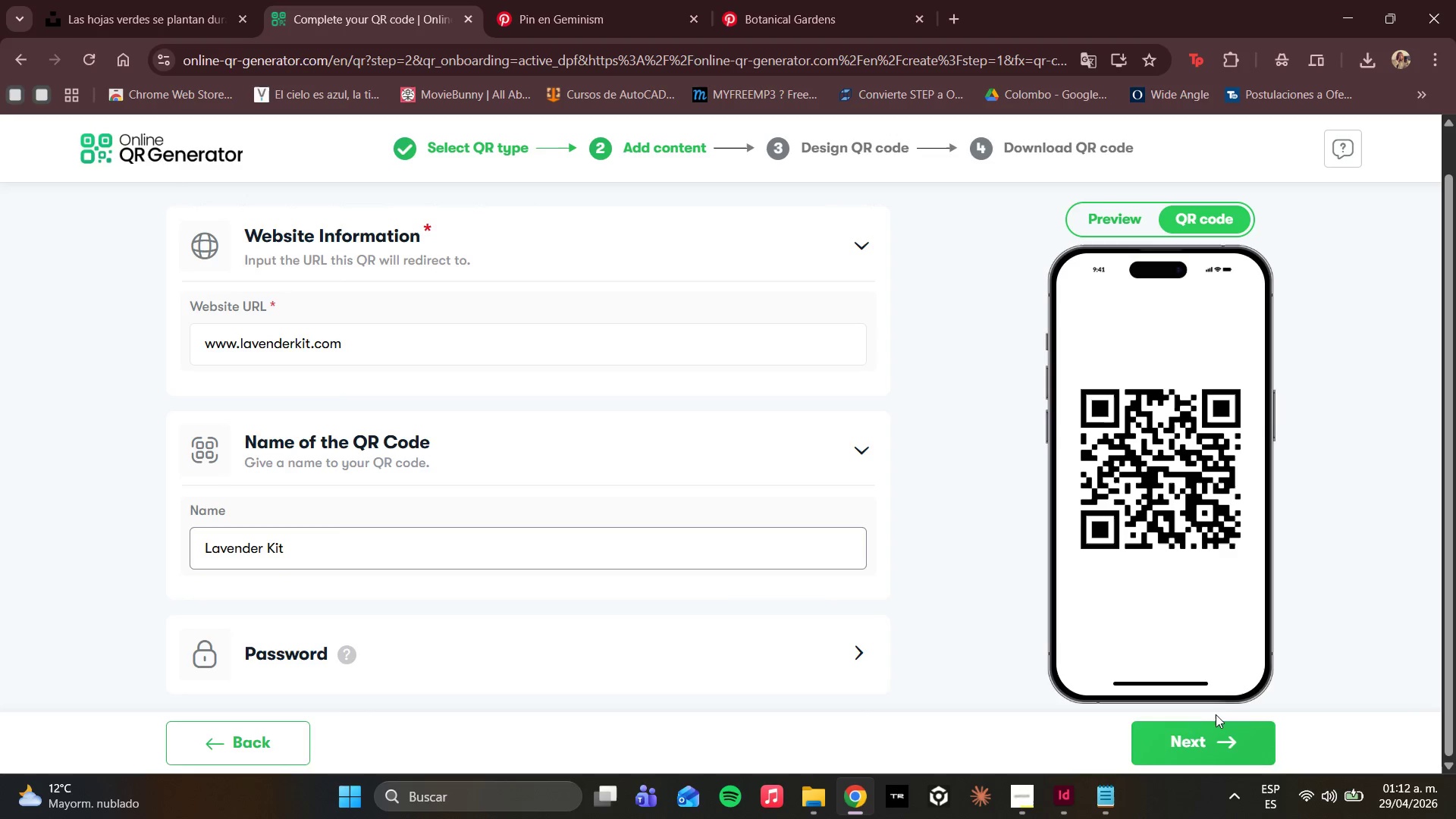 
left_click([1212, 733])
 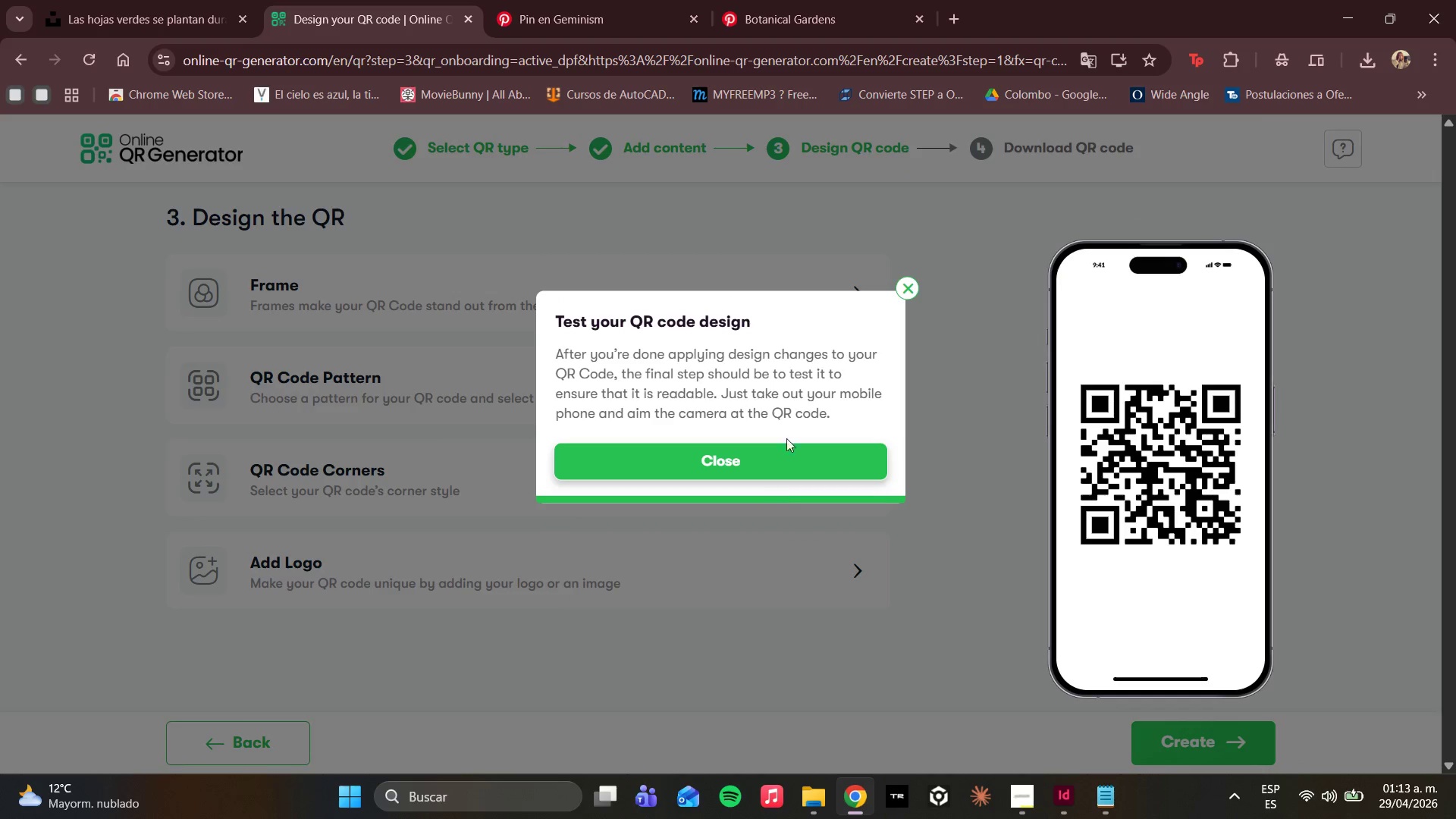 
wait(7.45)
 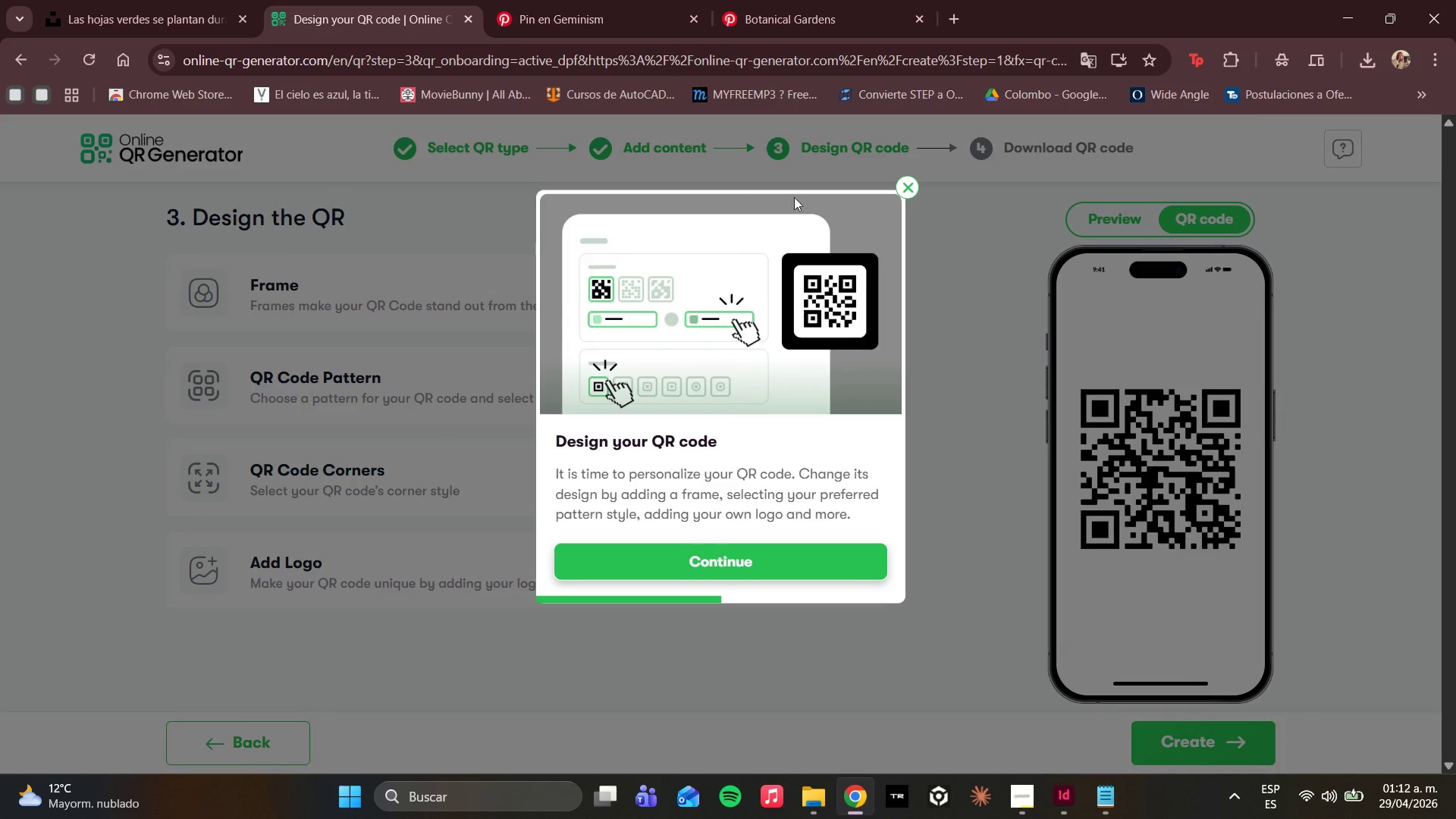 
left_click([801, 460])
 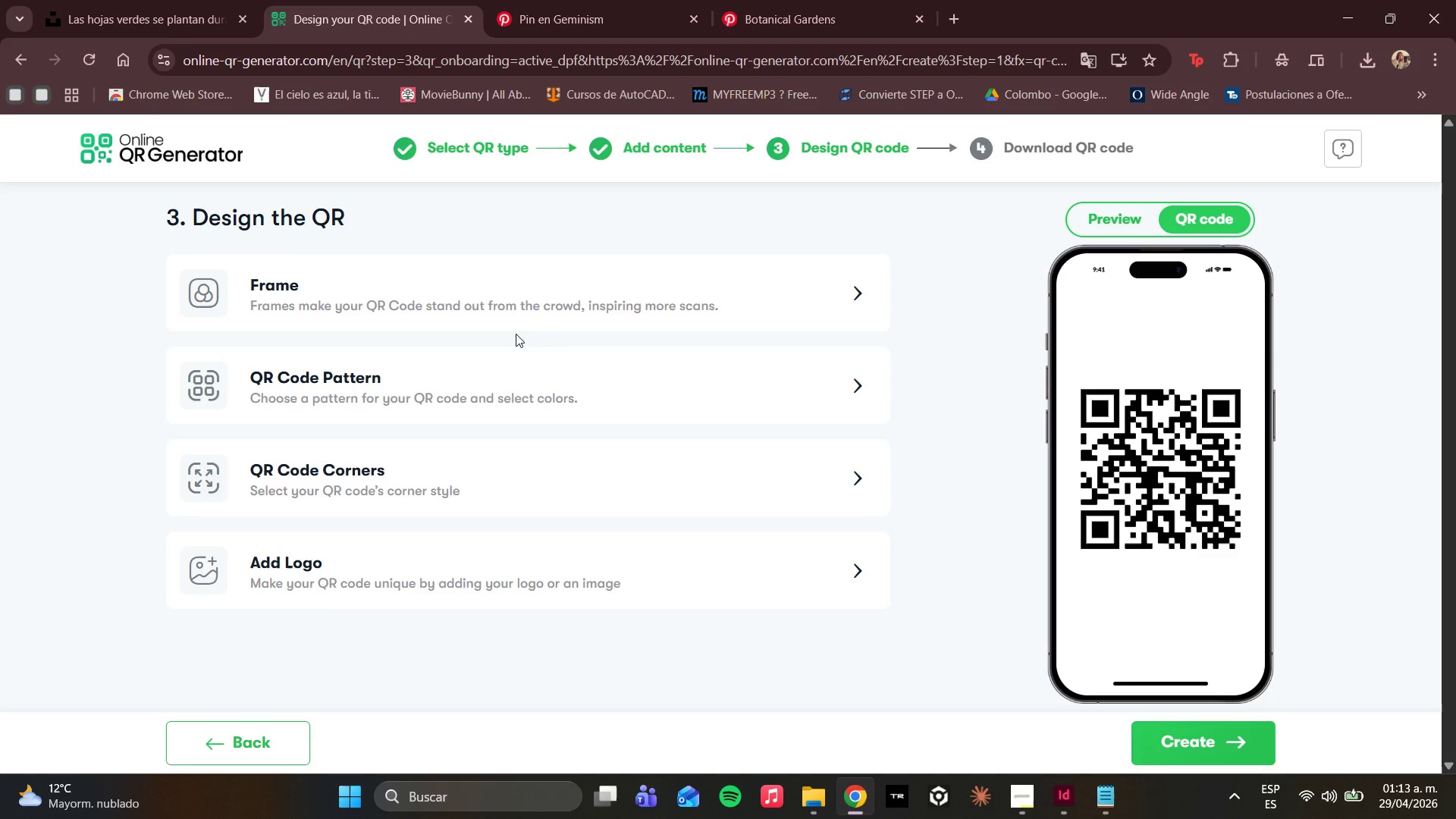 
left_click([515, 378])
 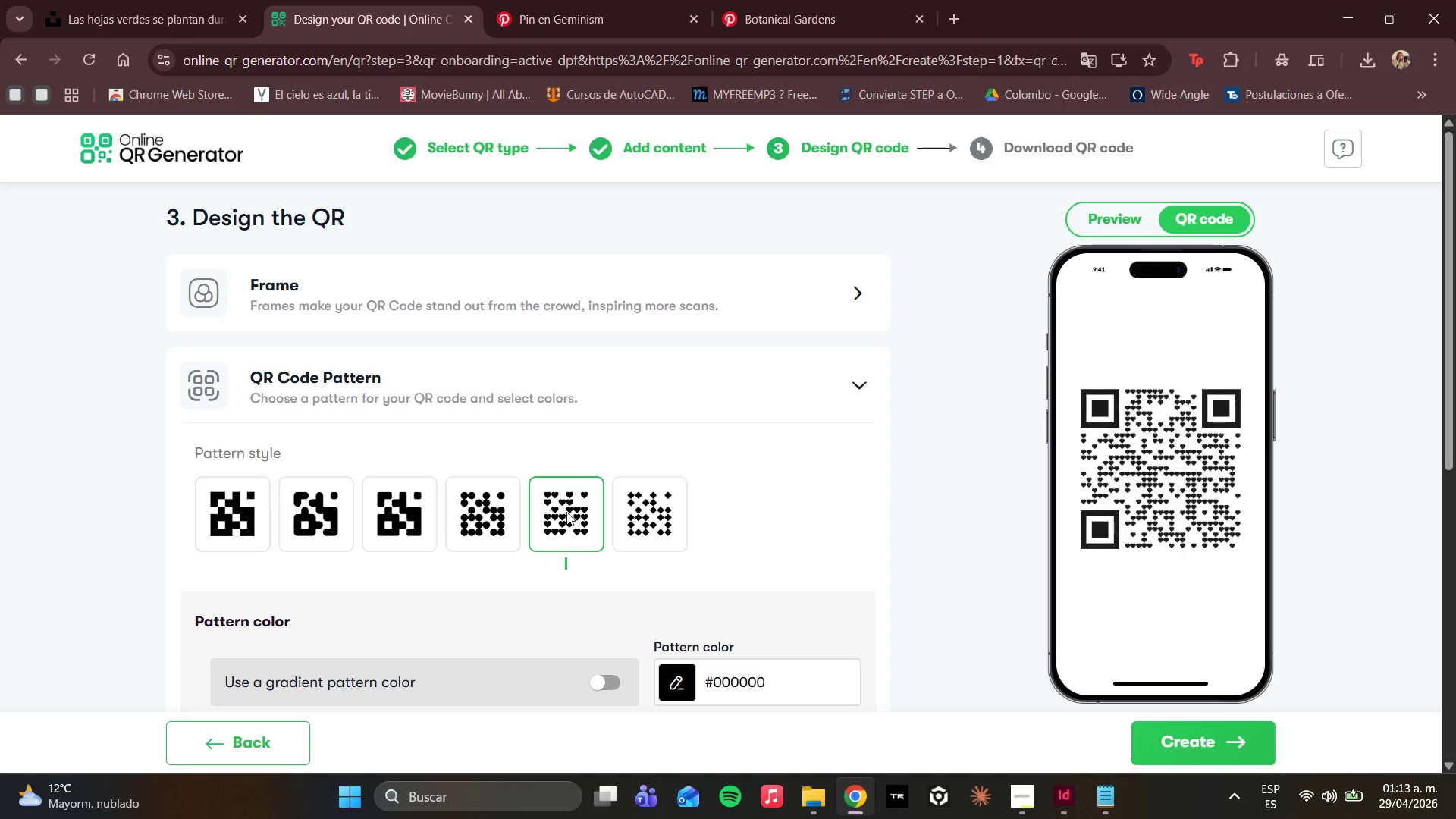 
scroll: coordinate [846, 408], scroll_direction: down, amount: 6.0
 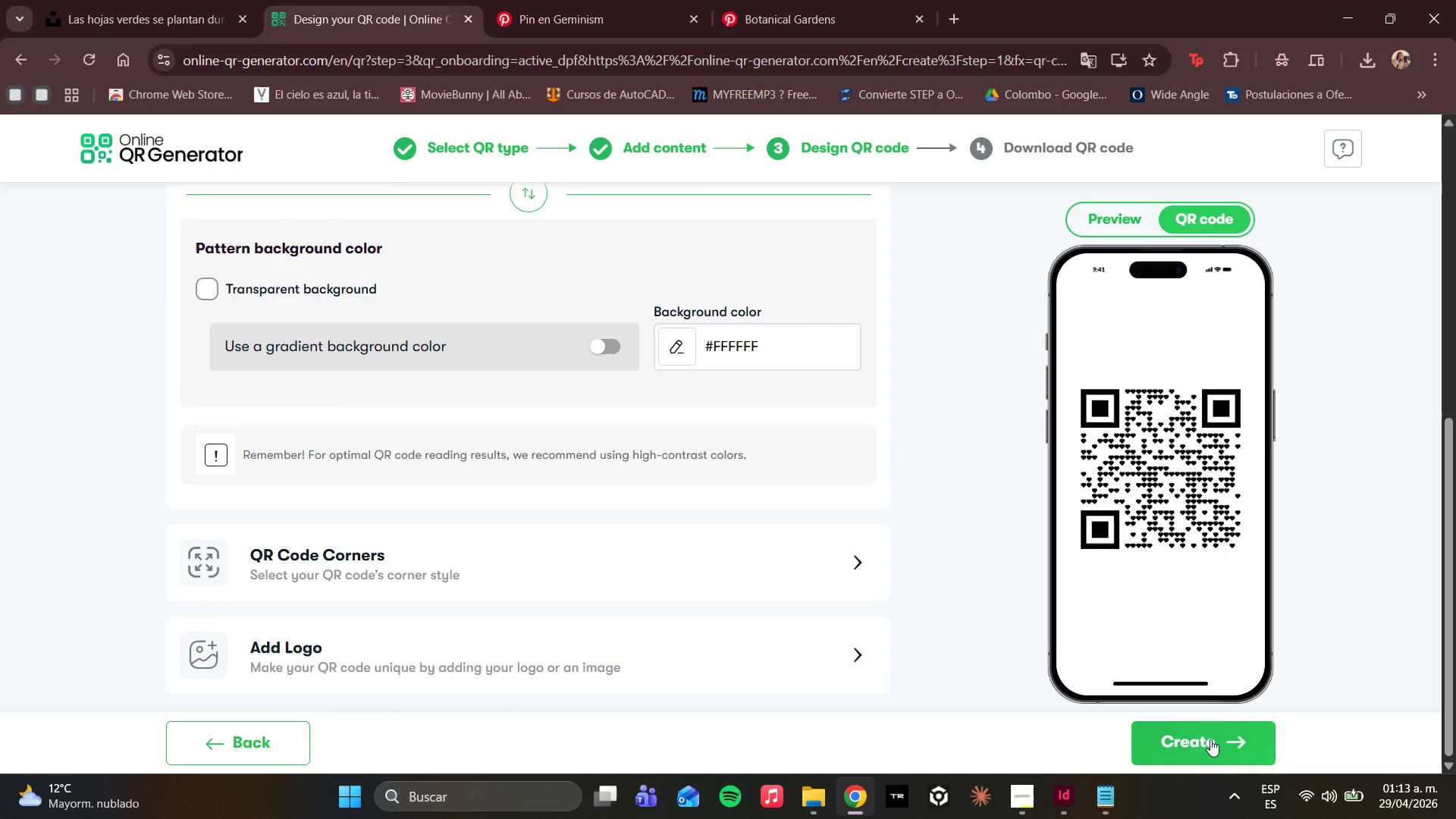 
left_click([1210, 739])
 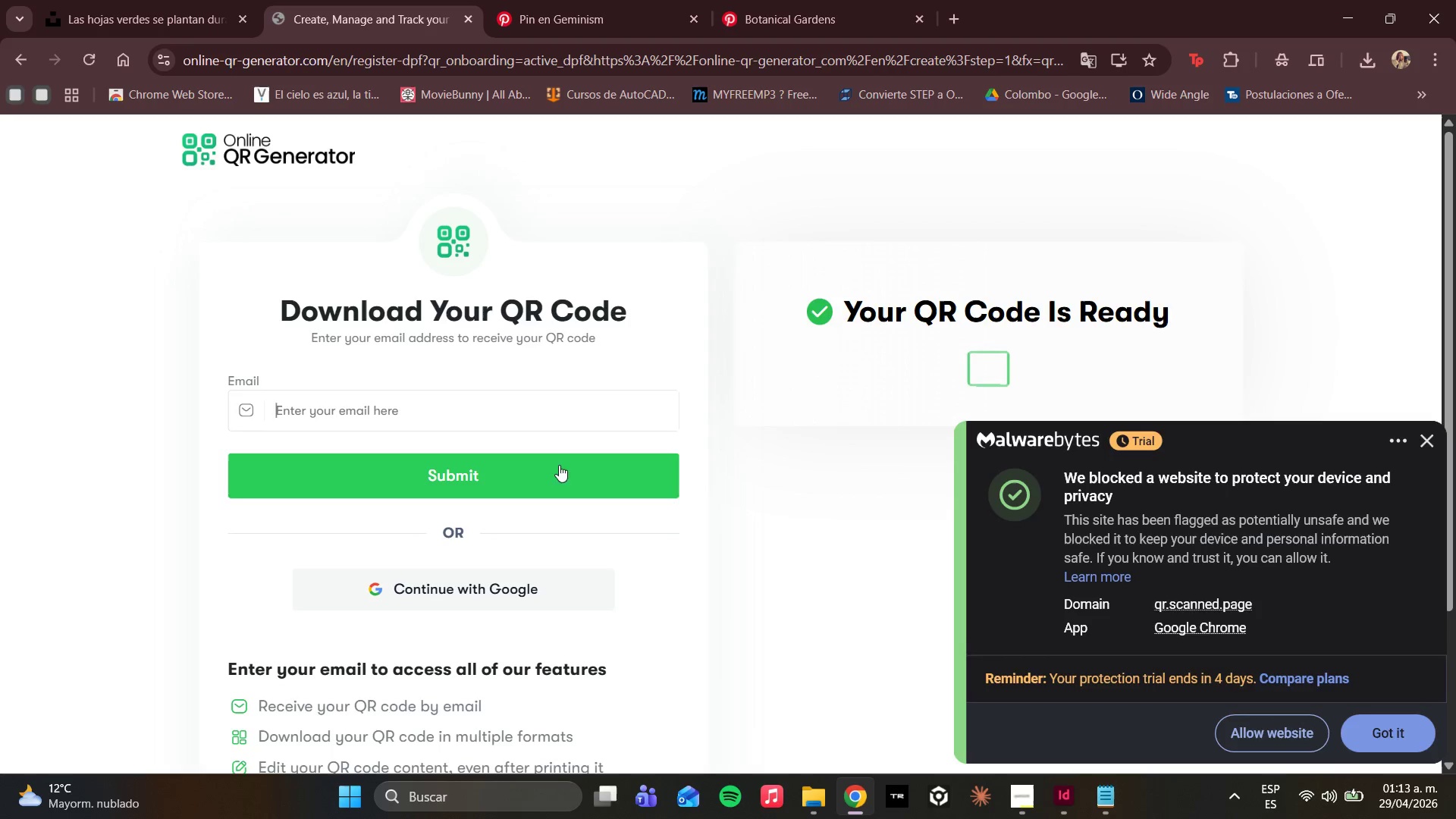 
scroll: coordinate [615, 403], scroll_direction: down, amount: 5.0
 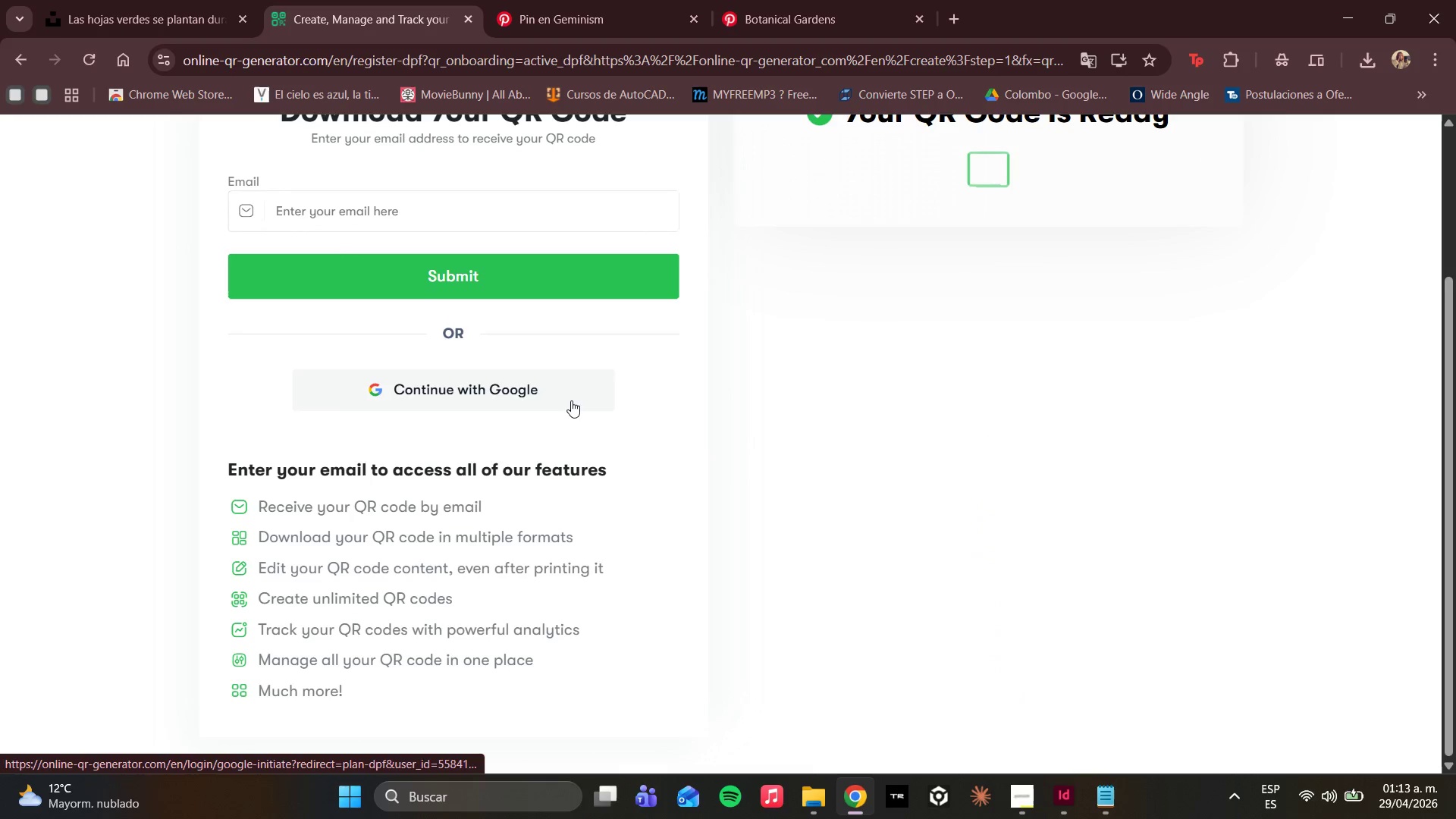 
left_click([560, 384])
 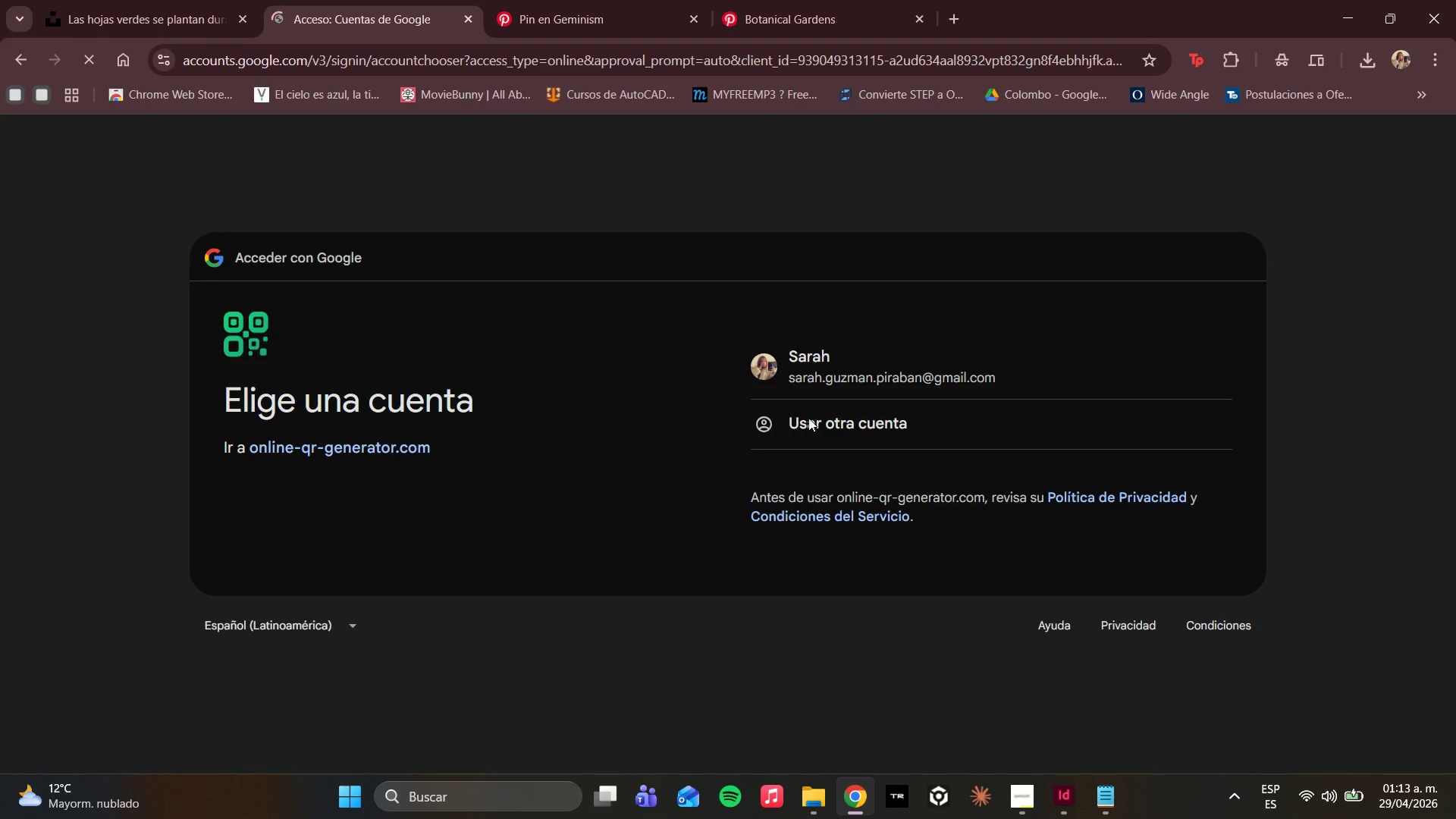 
left_click([913, 395])
 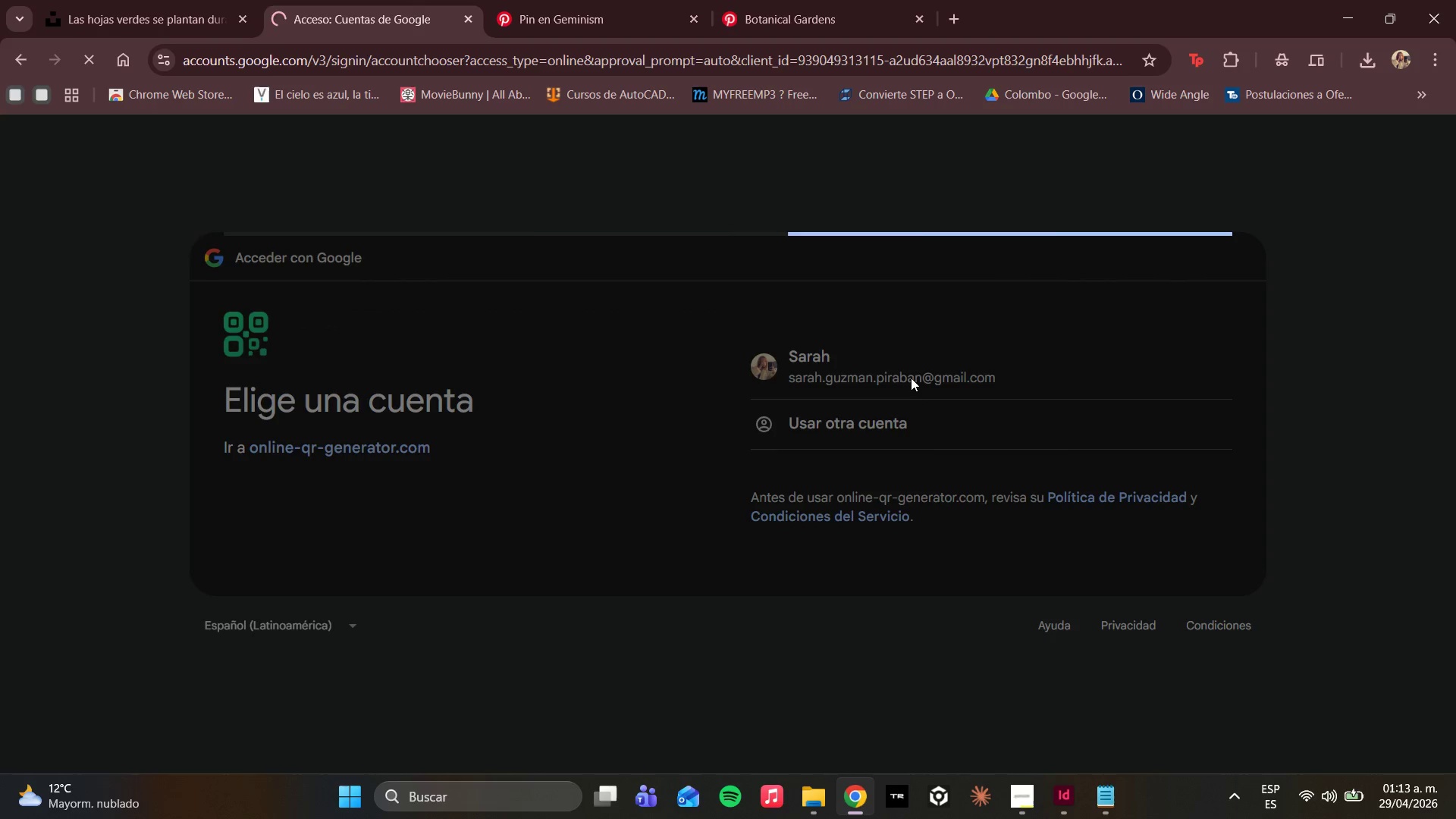 
mouse_move([924, 395])
 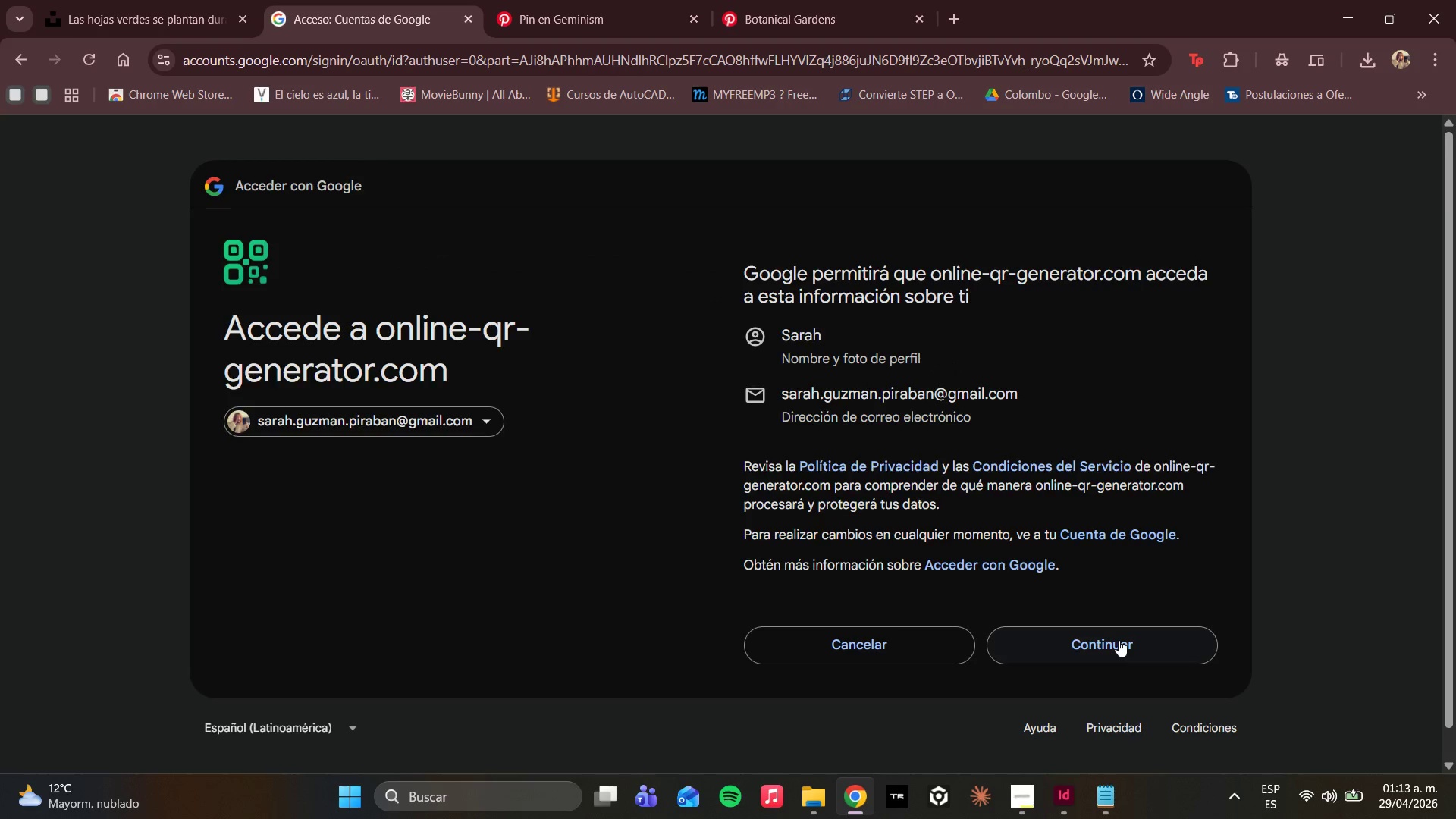 
left_click([1119, 640])
 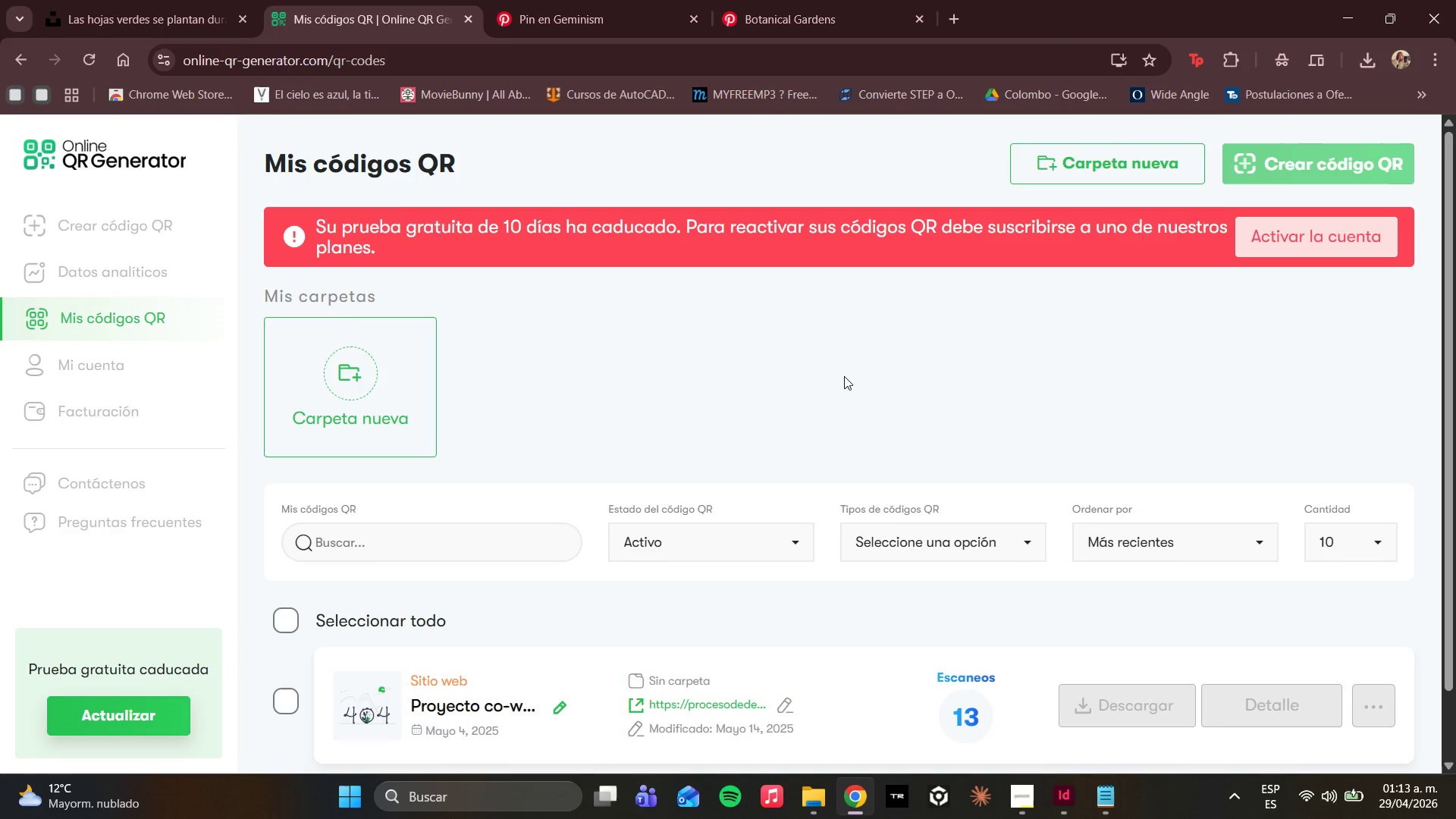 
wait(5.61)
 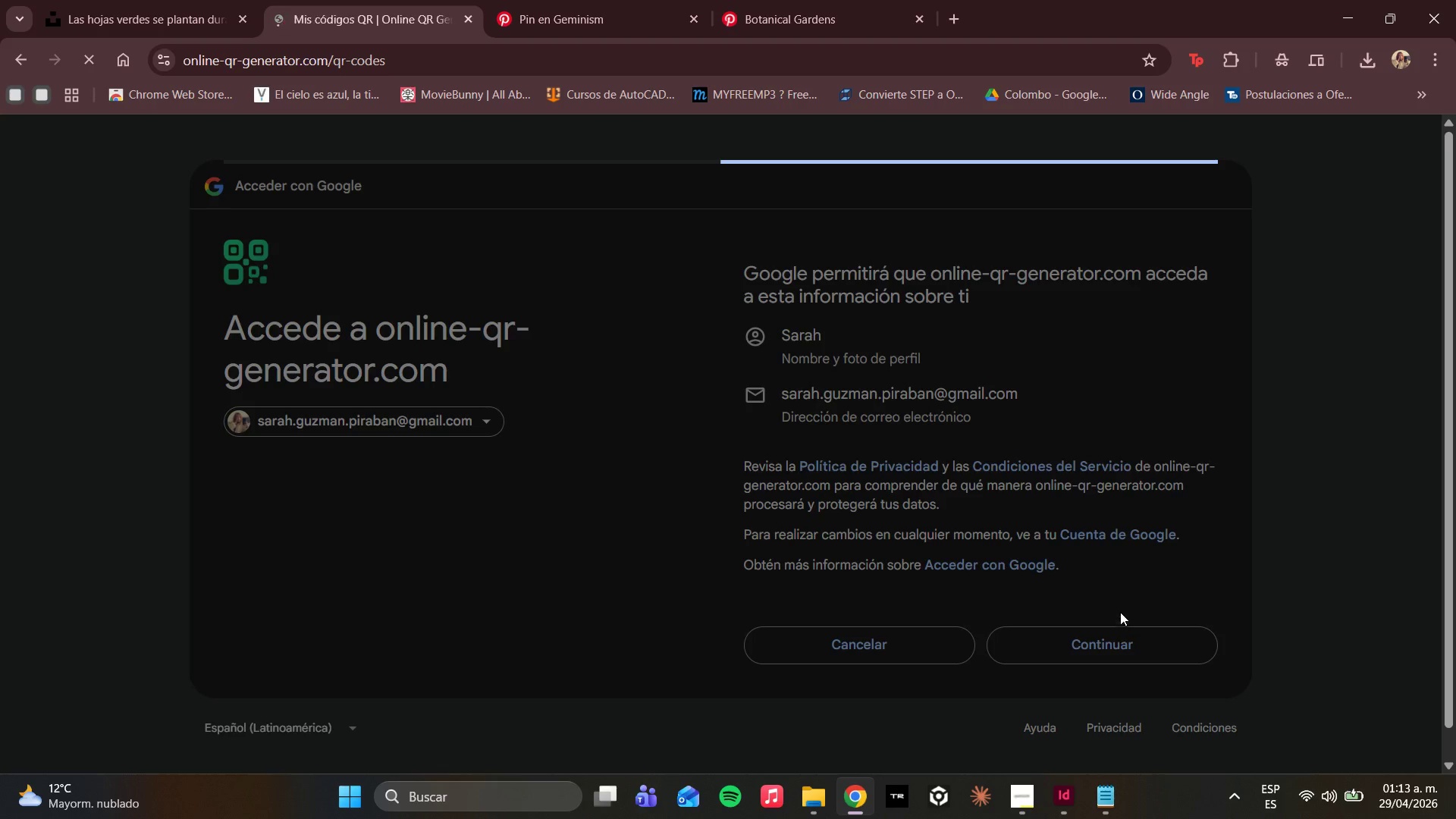 
scroll: coordinate [742, 502], scroll_direction: down, amount: 5.0
 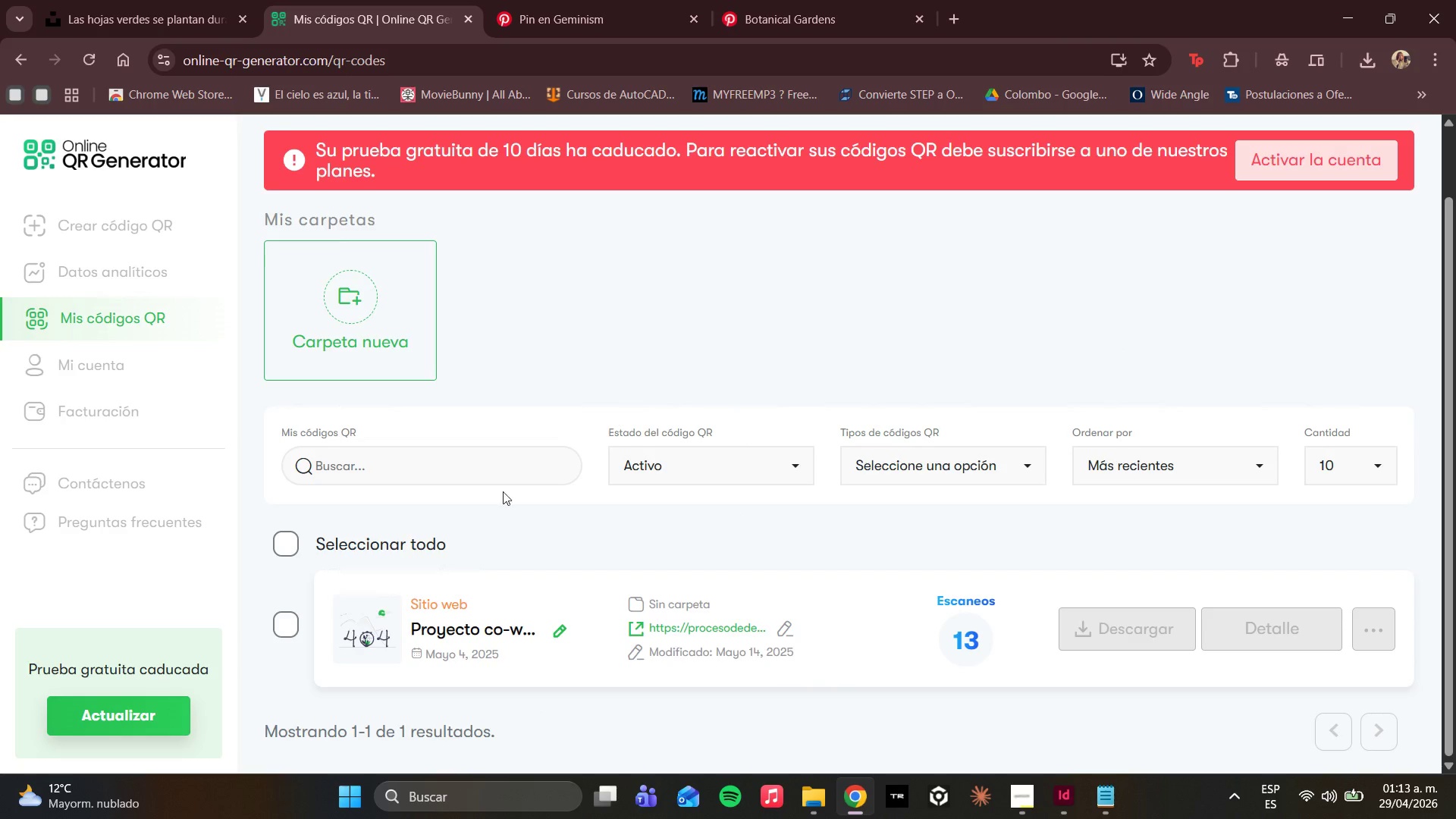 
scroll: coordinate [479, 433], scroll_direction: up, amount: 2.0
 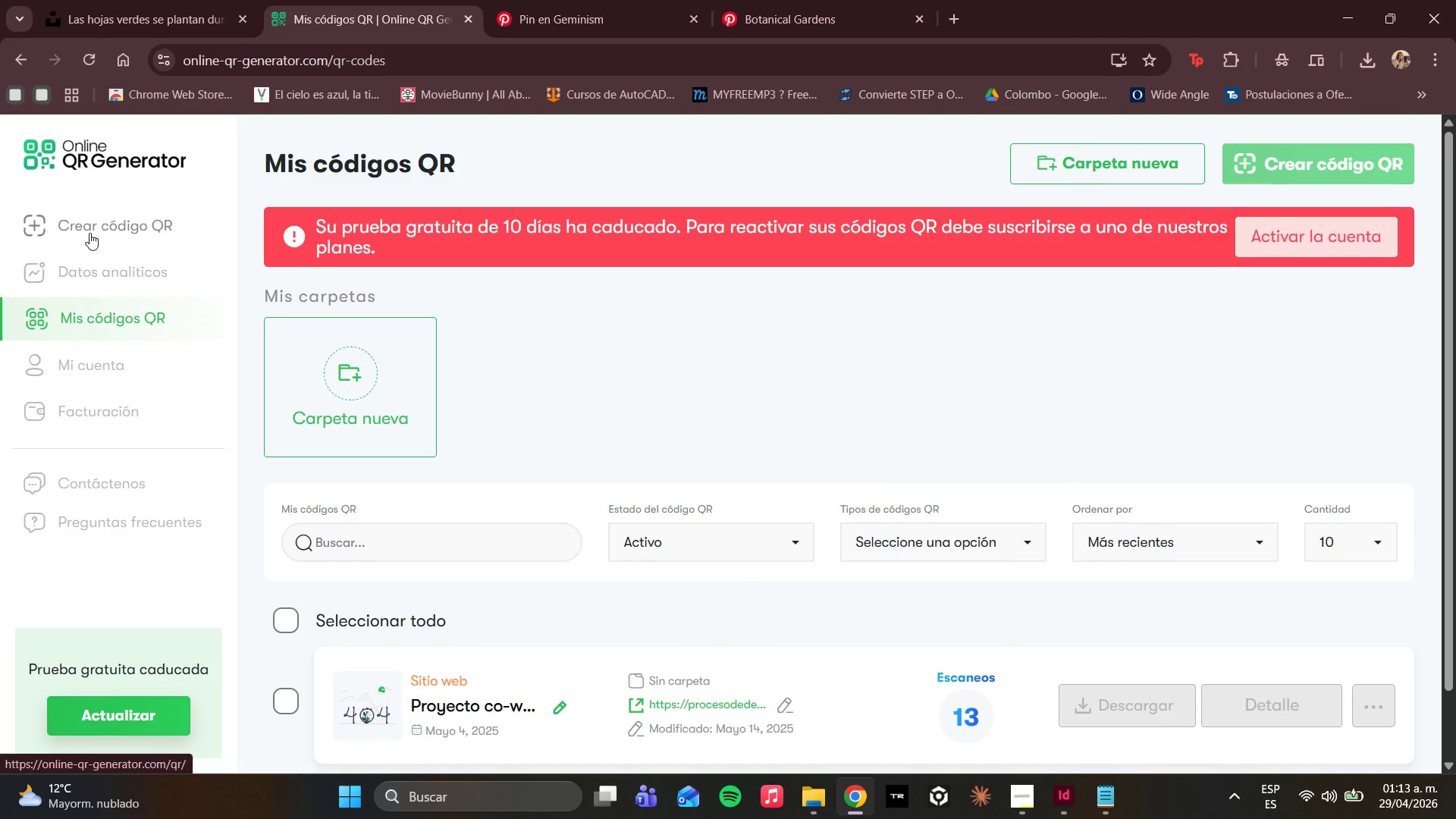 
left_click([89, 233])
 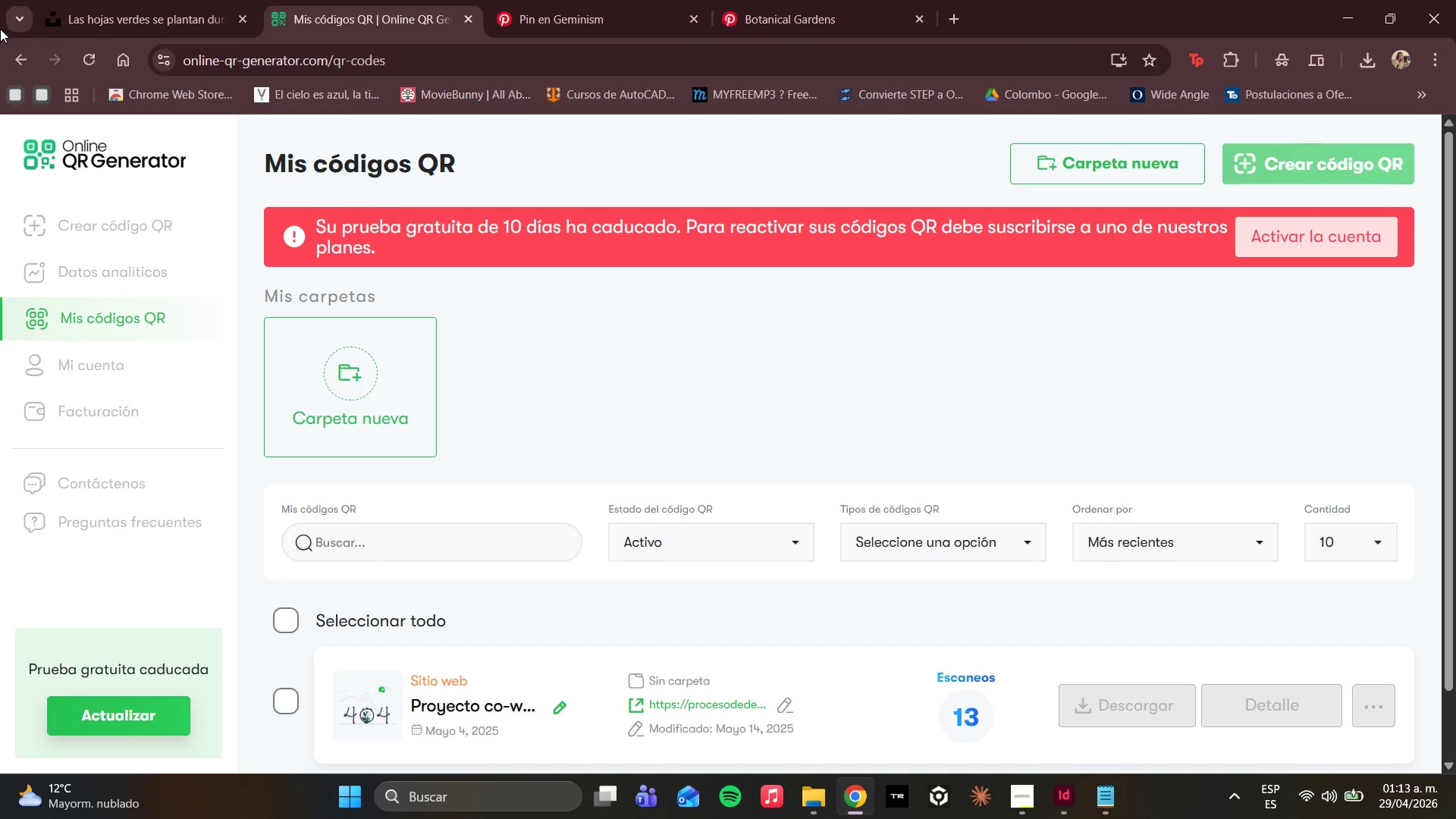 
wait(20.72)
 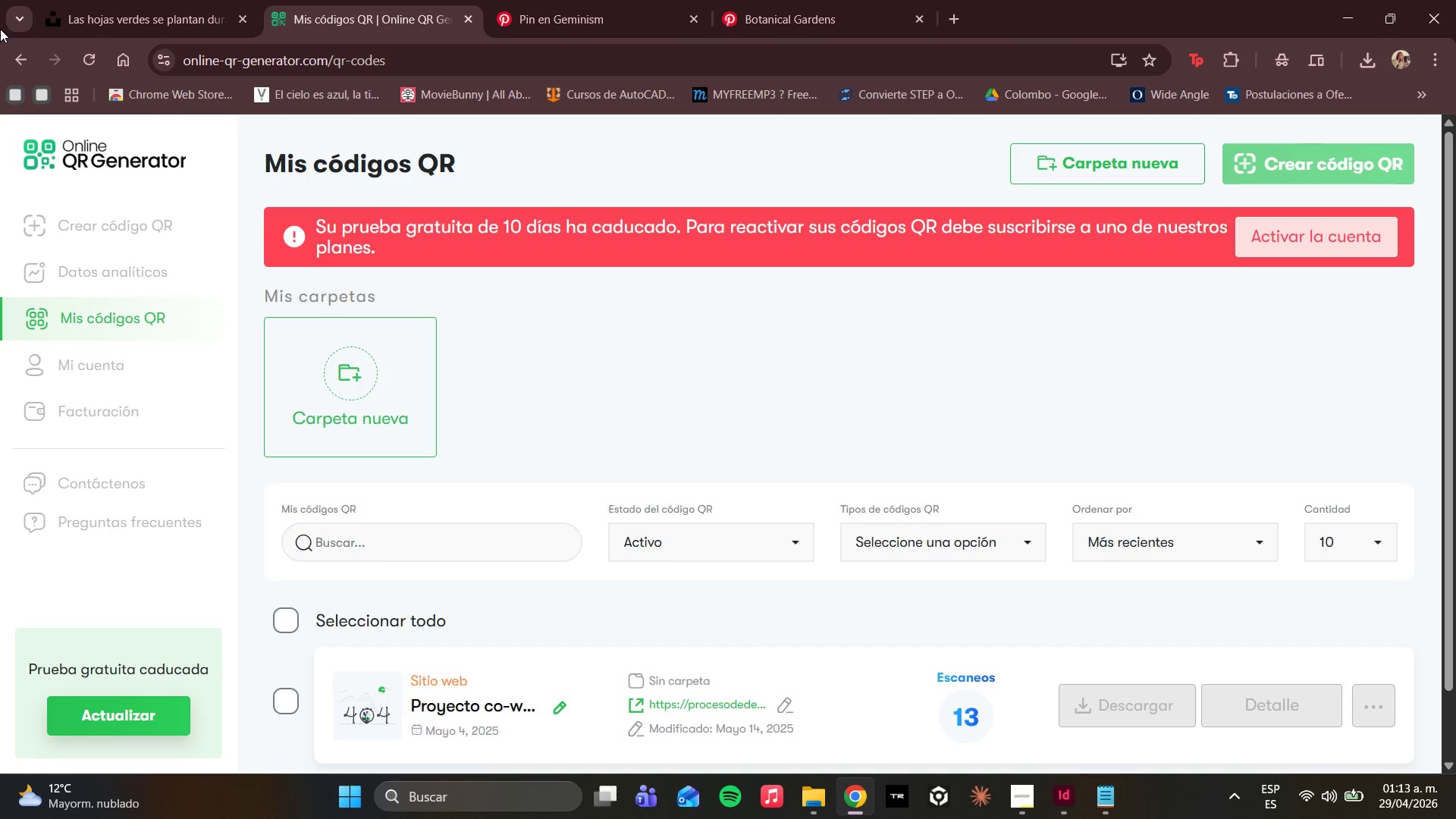 
left_click([21, 53])
 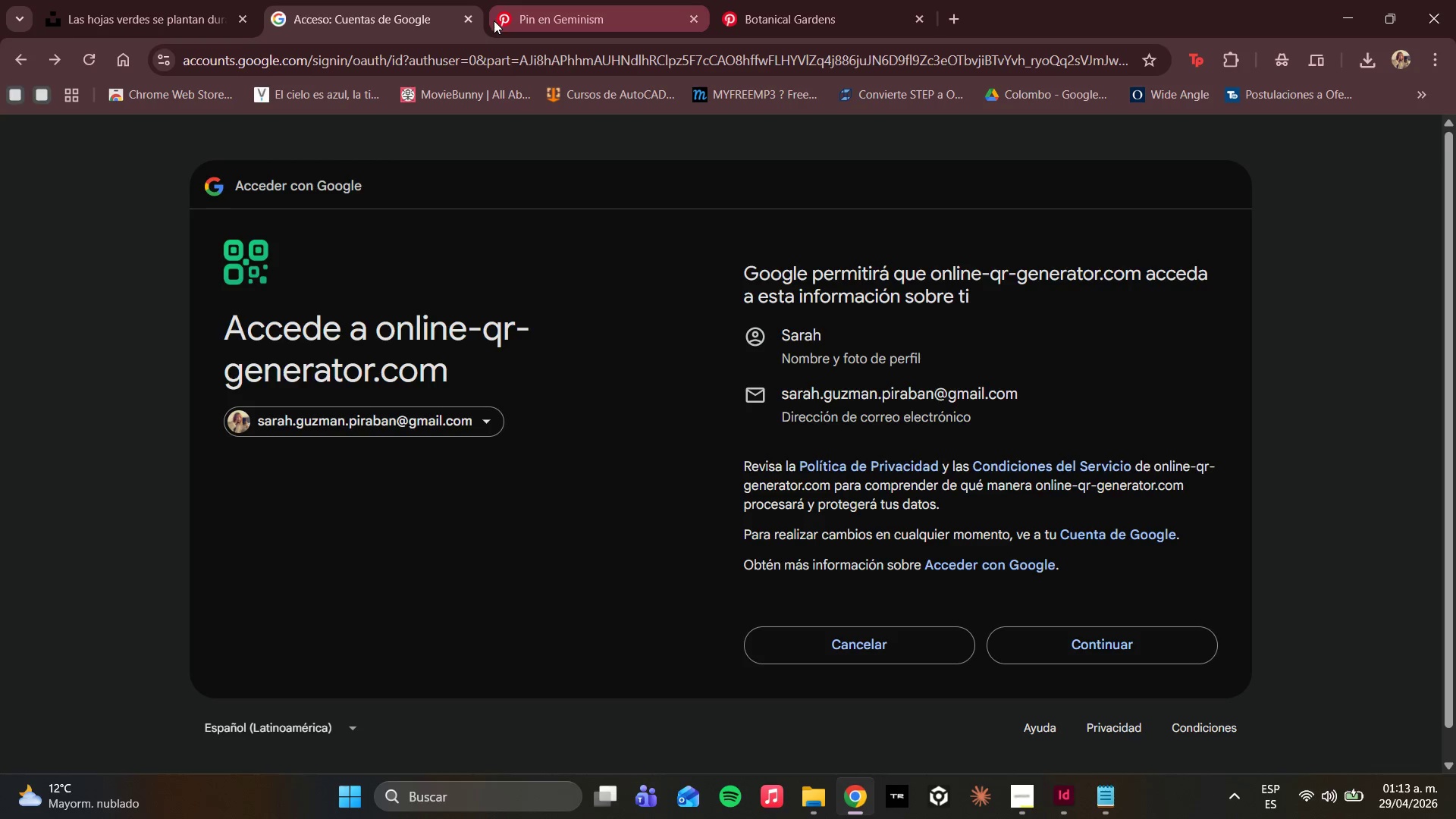 
left_click([470, 17])
 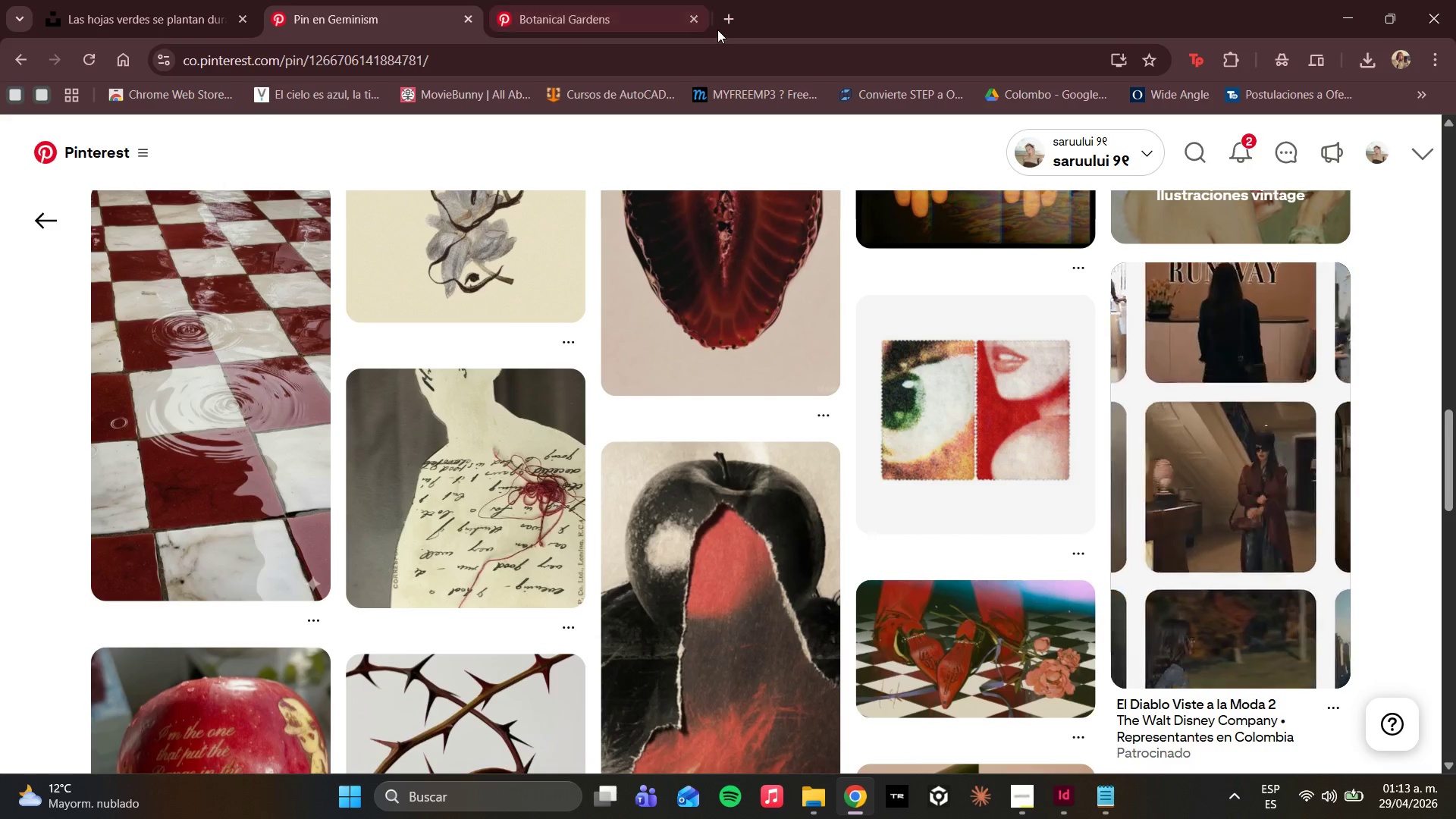 
left_click([718, 20])
 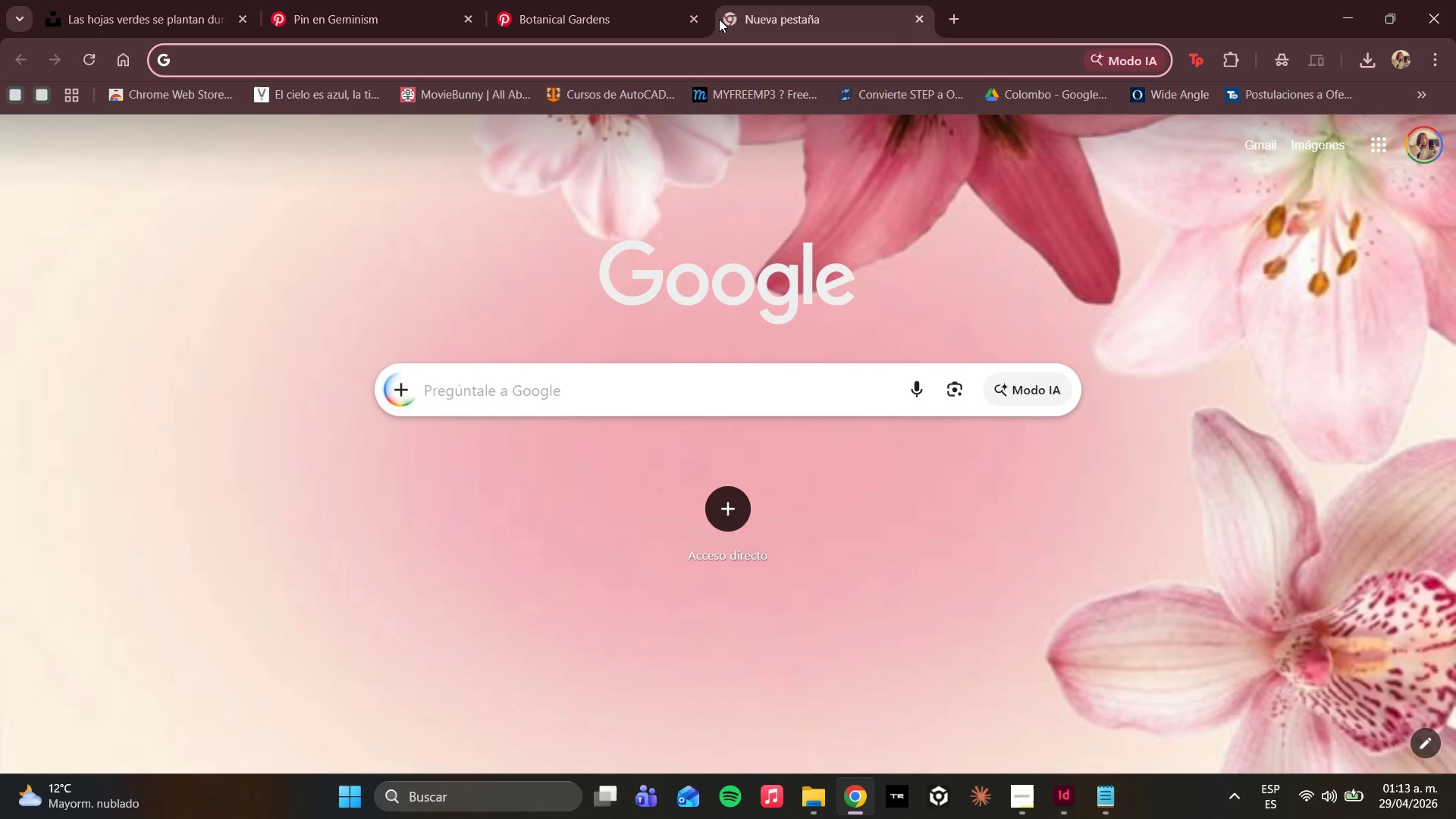 
key(C)
 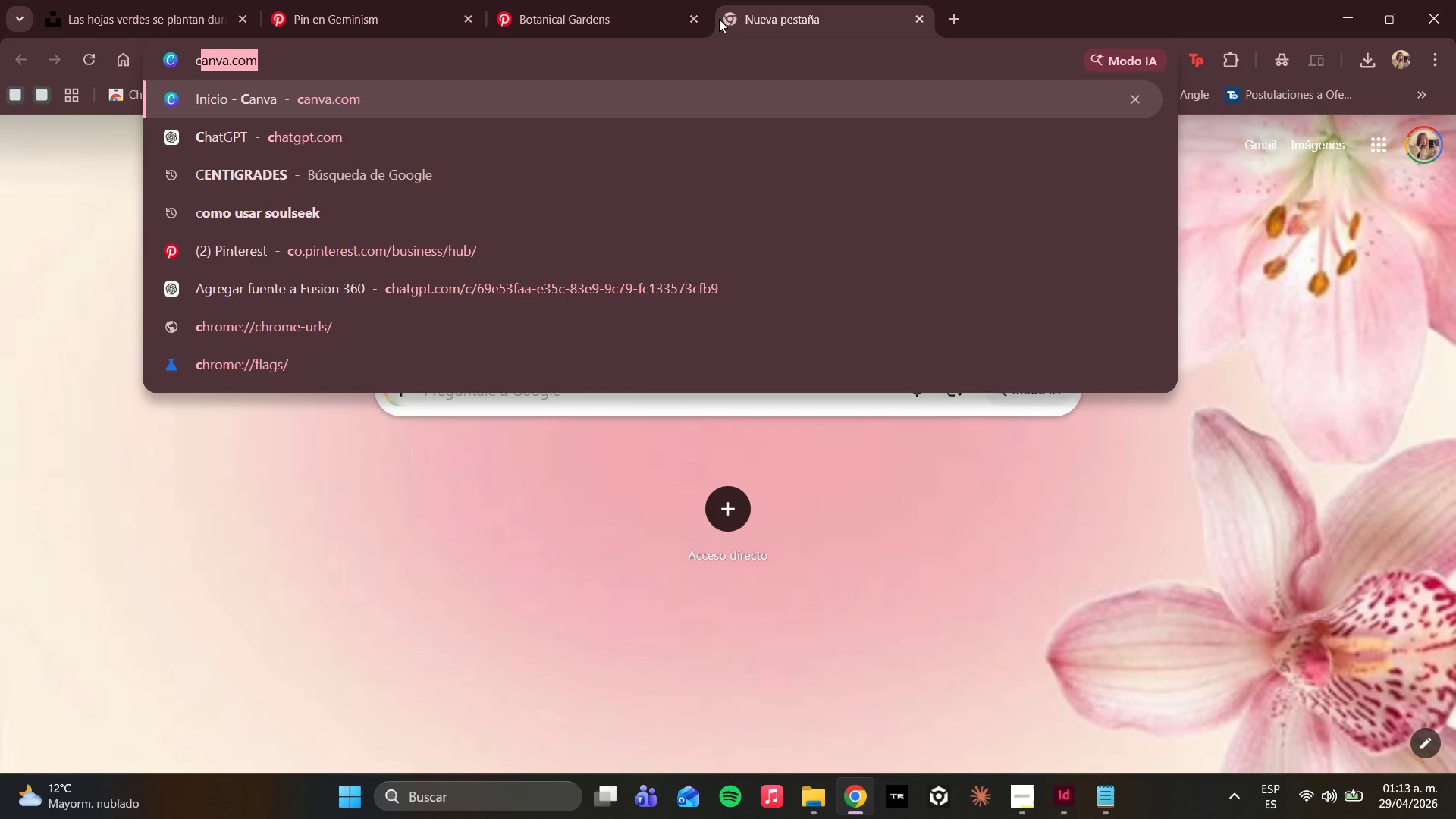 
key(Enter)
 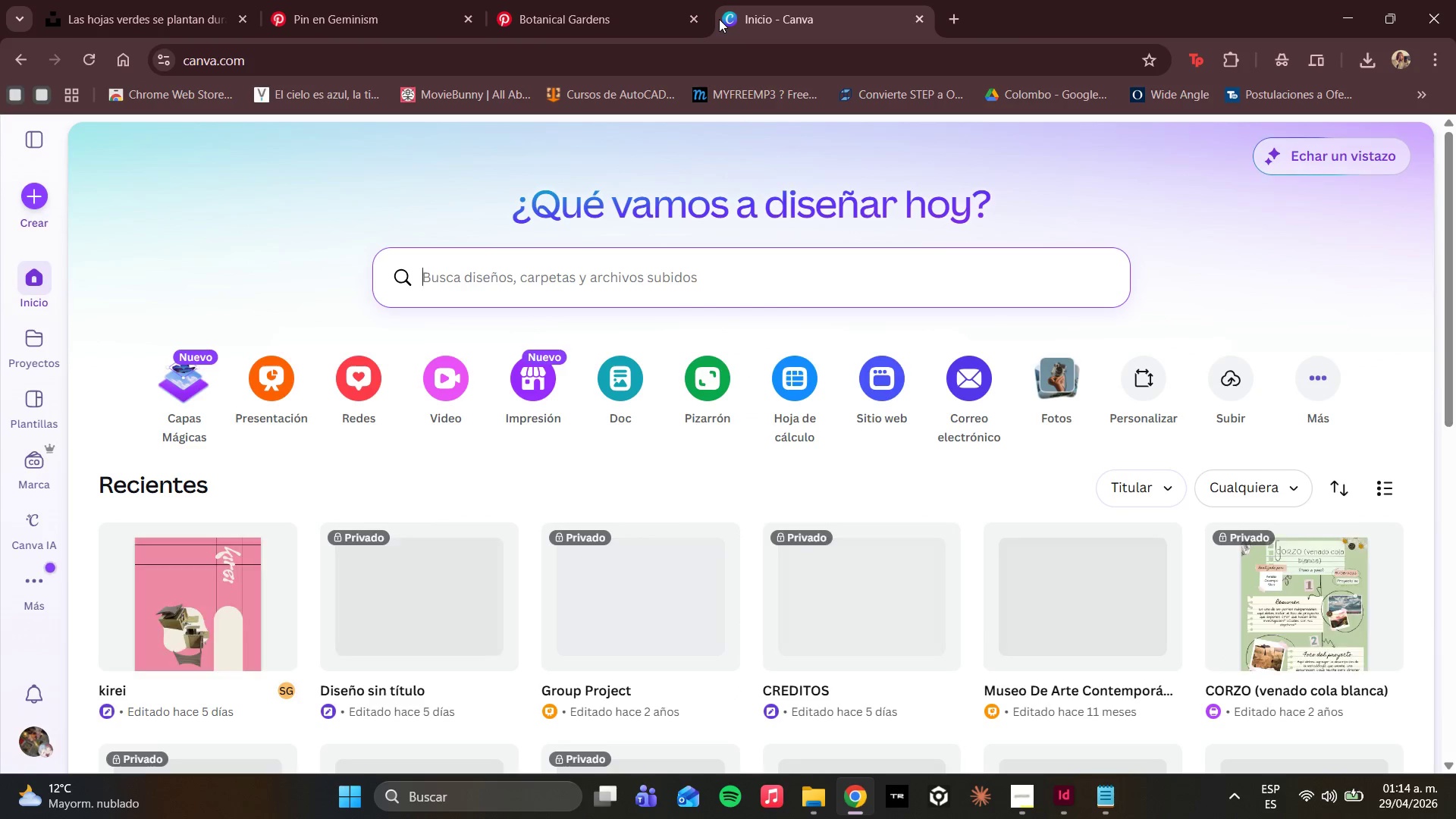 
wait(5.45)
 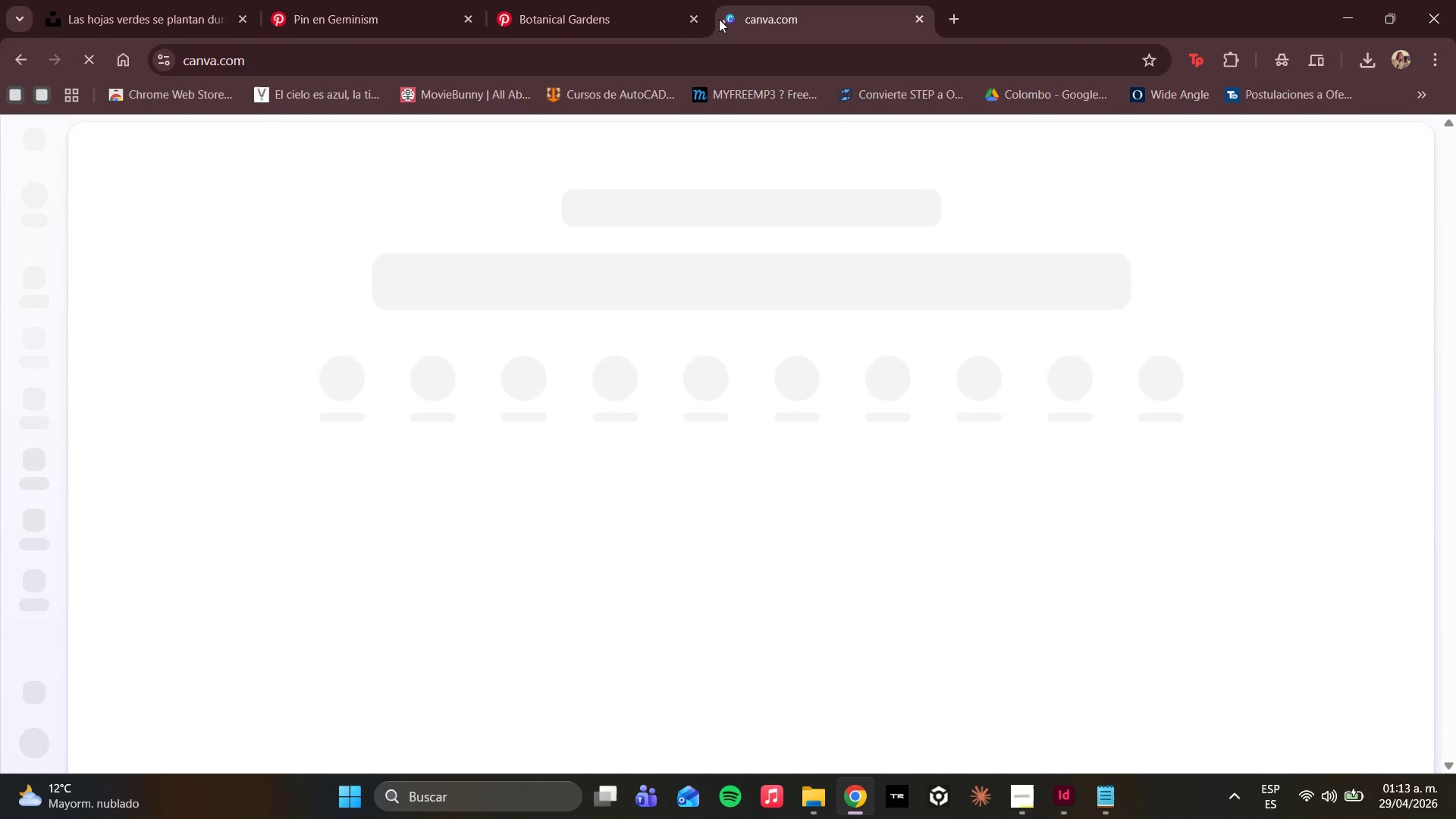 
type(qr)
 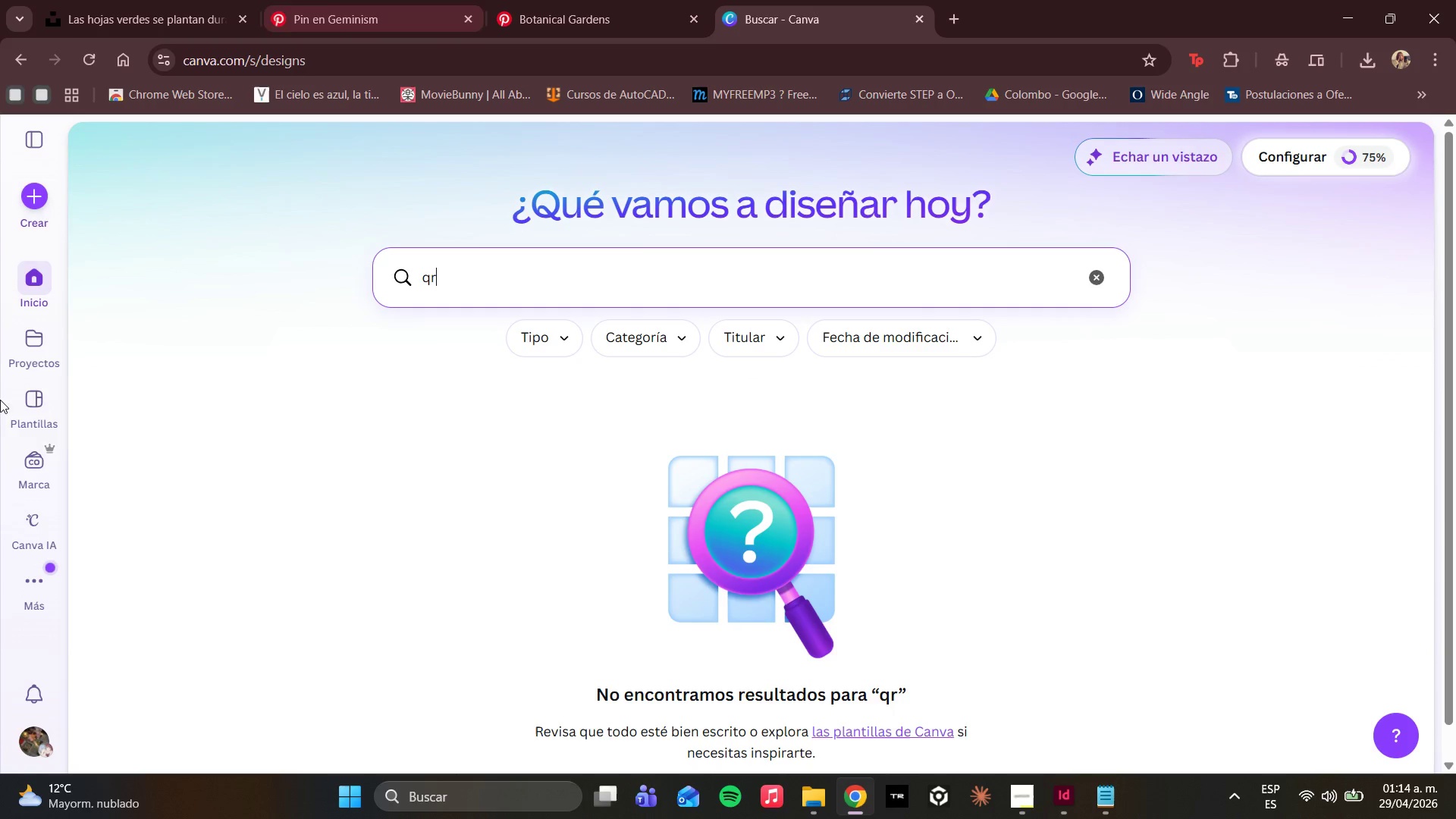 
left_click([40, 206])
 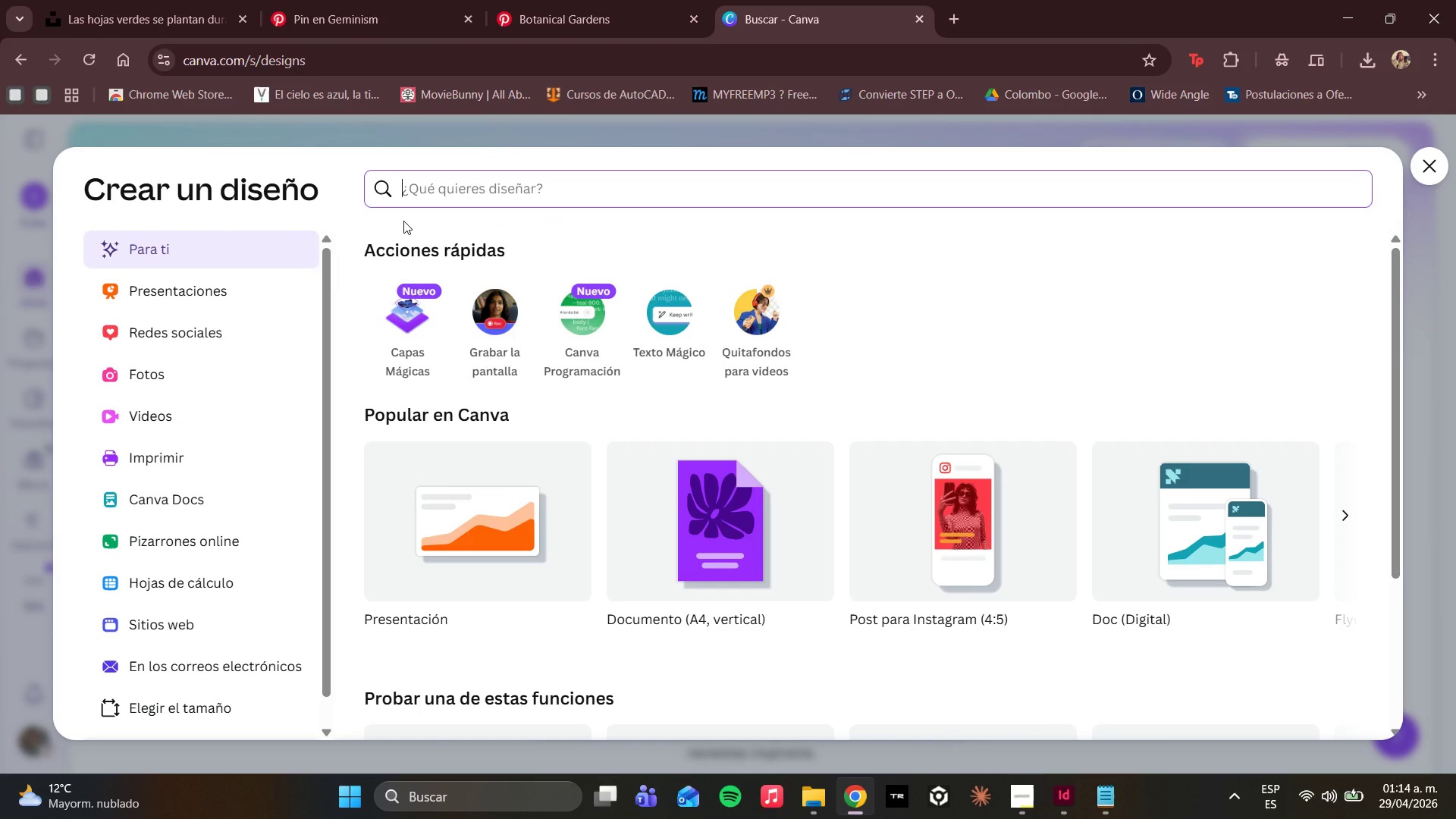 
wait(6.7)
 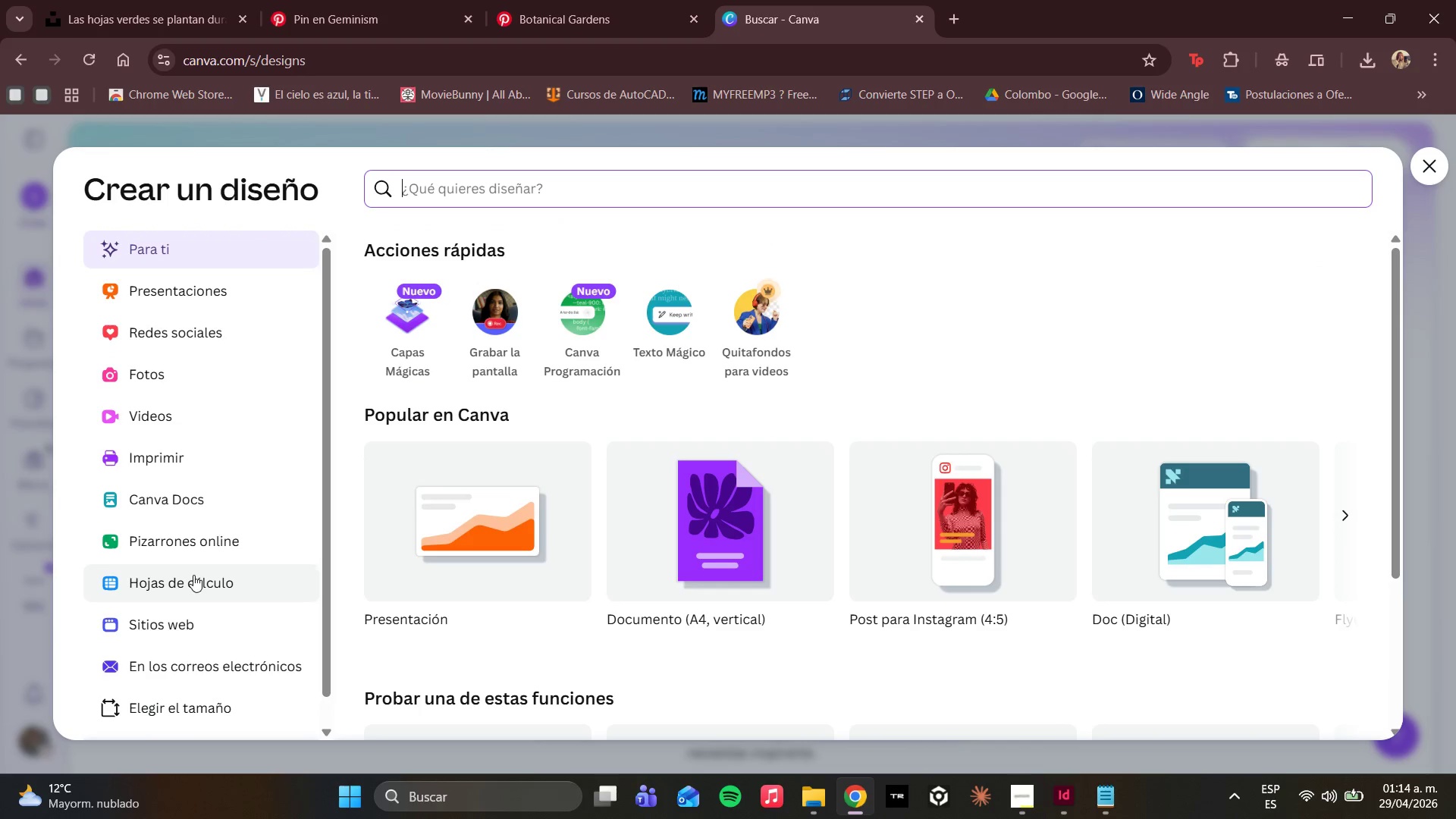 
type(qr)
 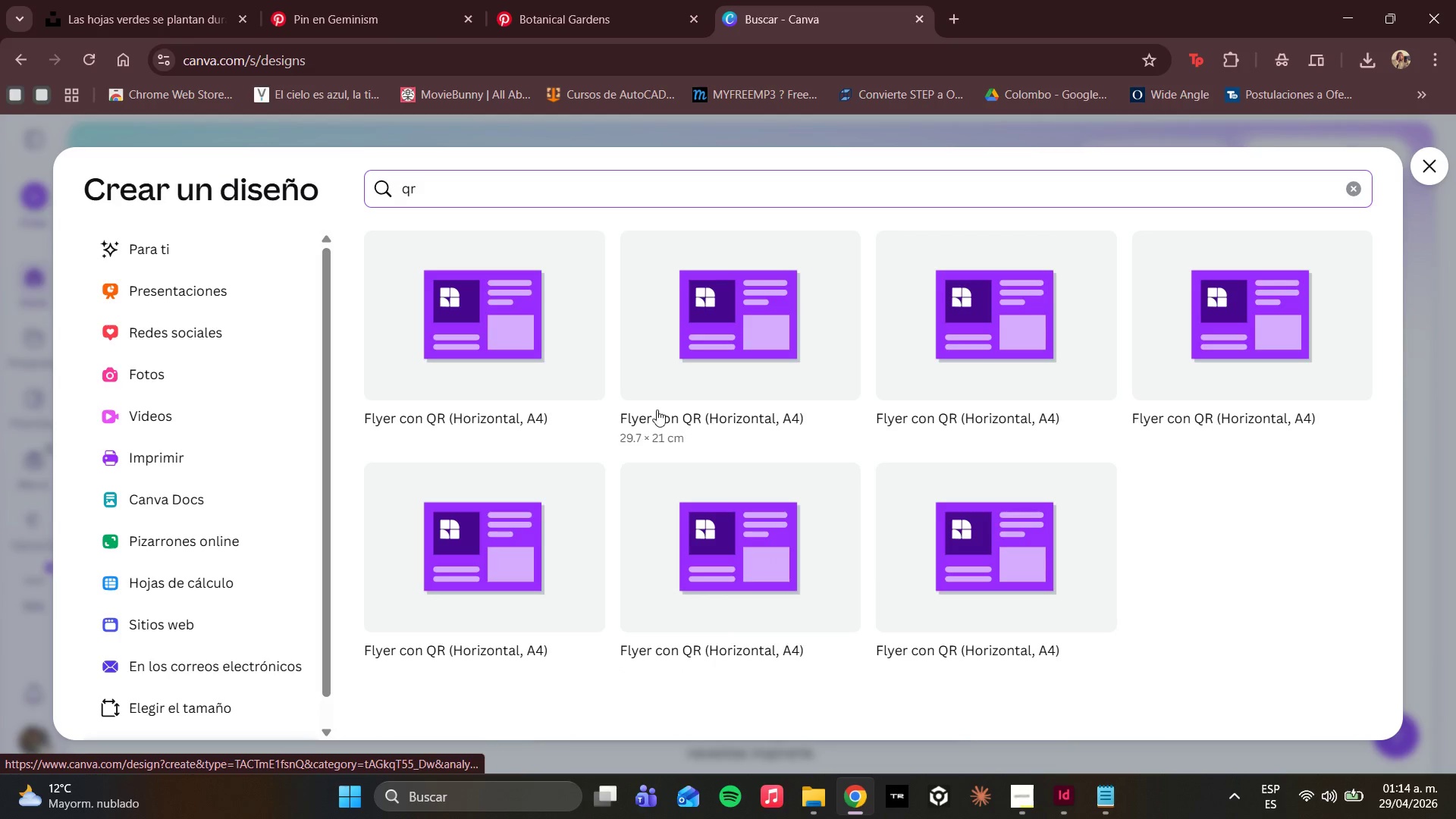 
scroll: coordinate [257, 450], scroll_direction: up, amount: 5.0
 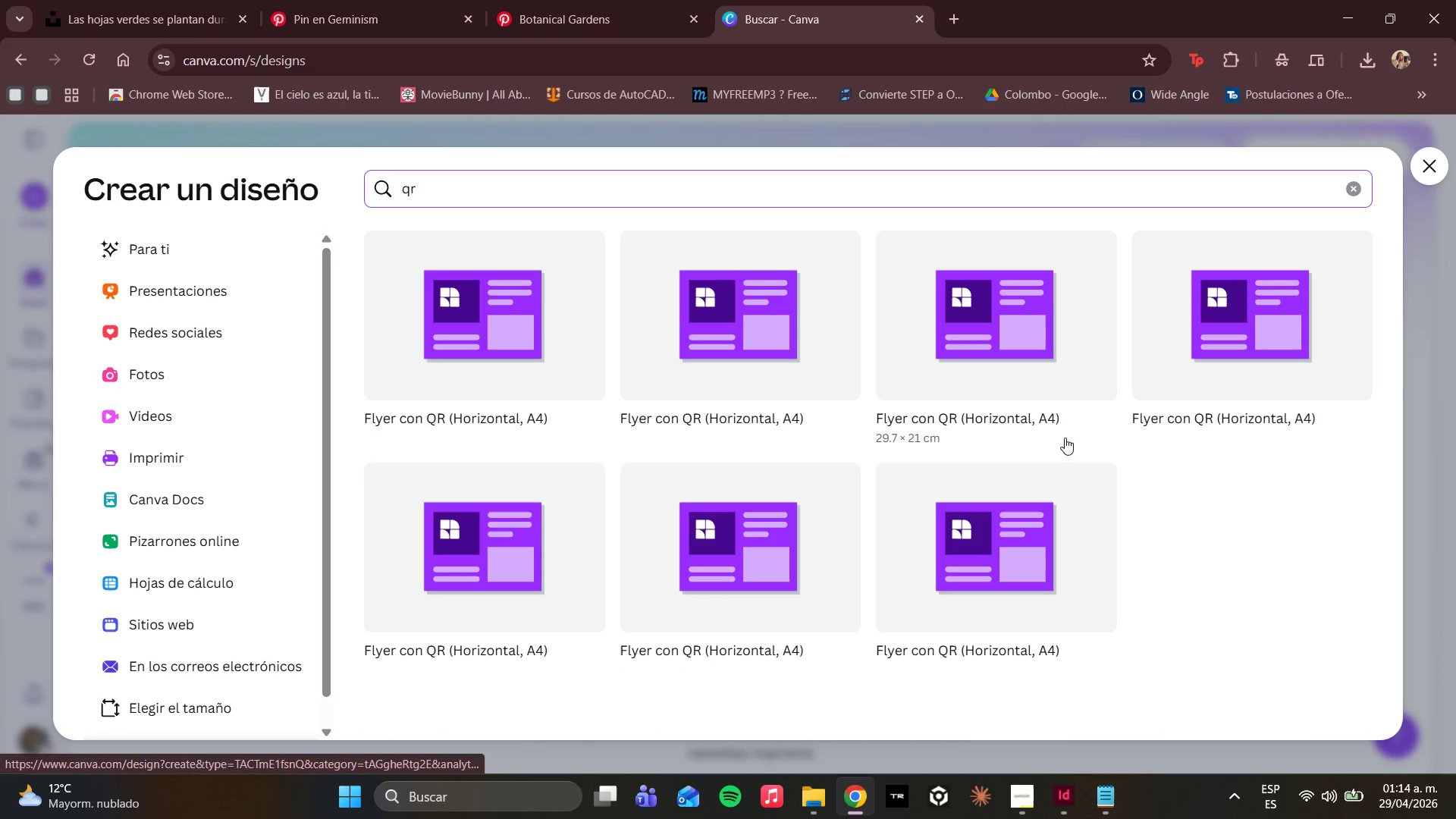 
left_click_drag(start_coordinate=[1426, 158], to_coordinate=[1432, 166])
 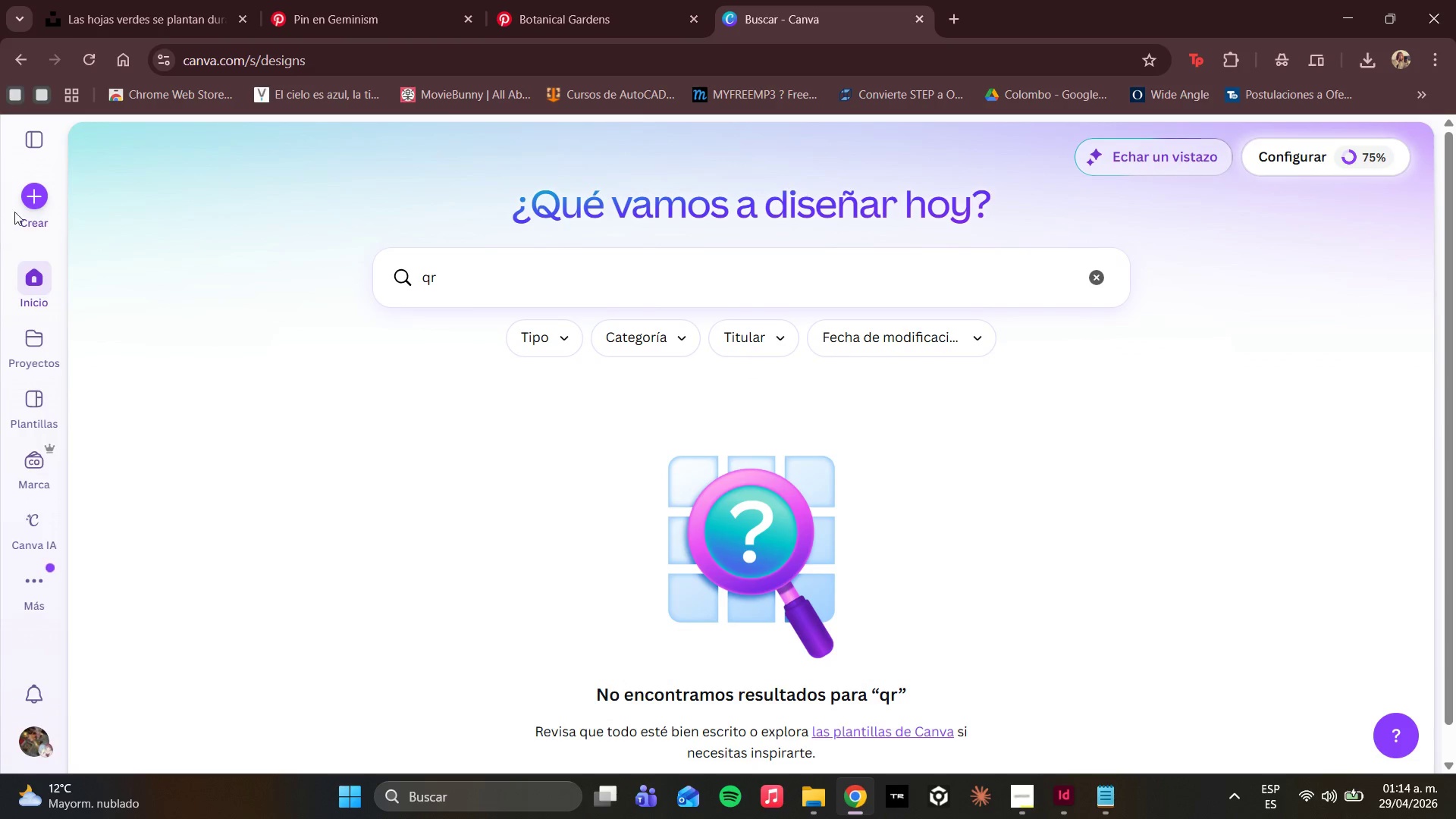 
left_click([25, 145])
 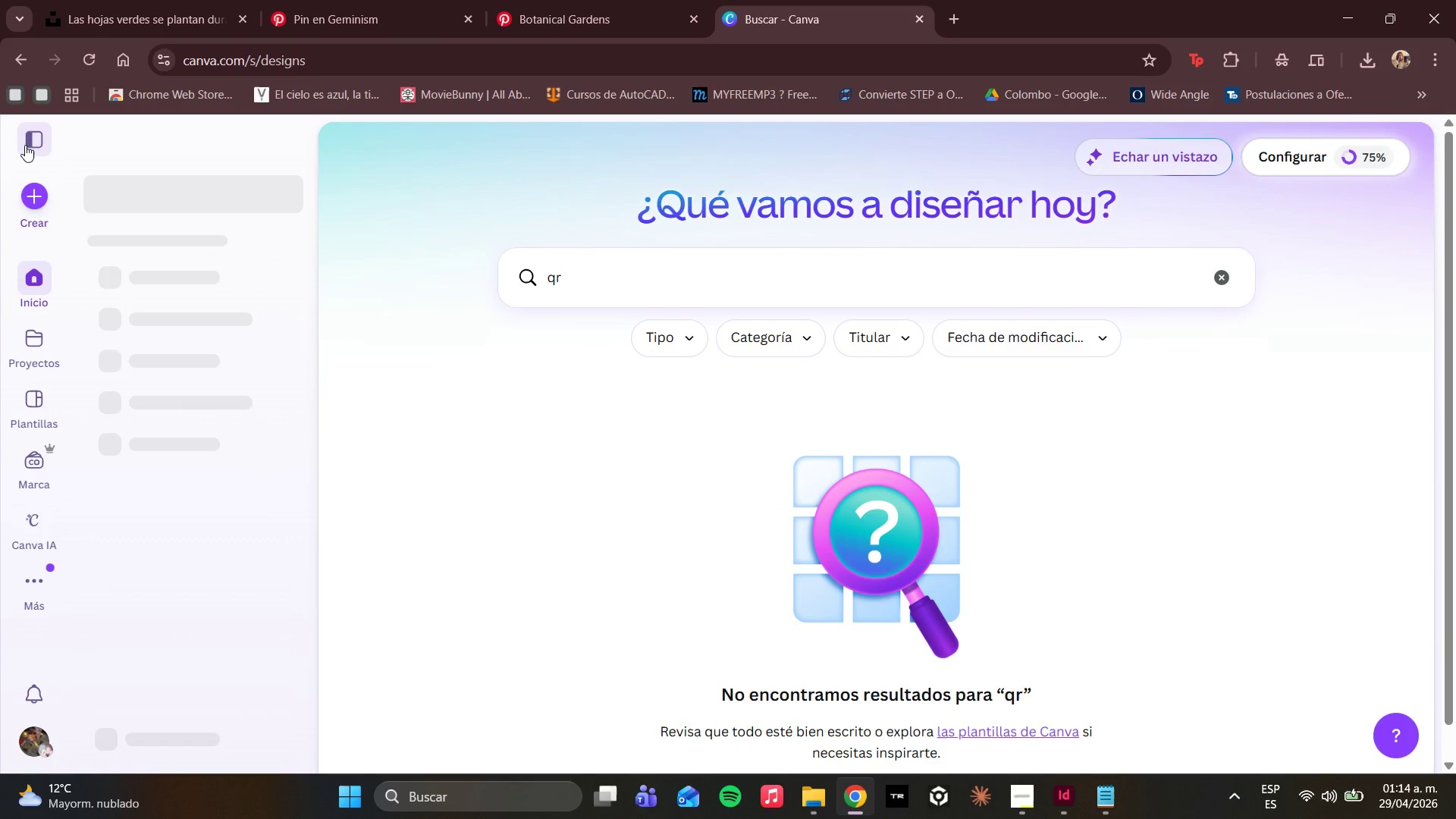 
mouse_move([43, 143])
 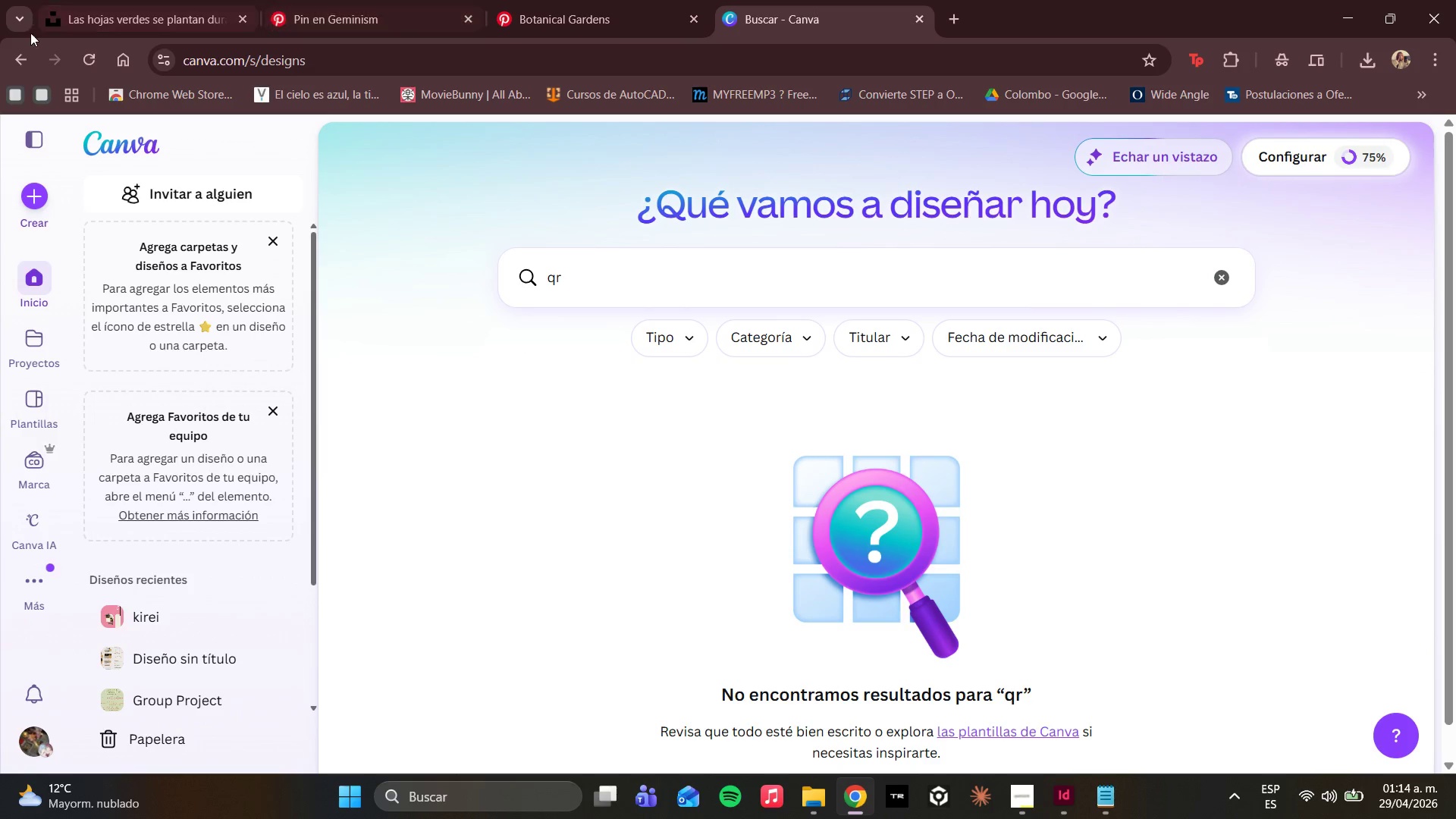 
left_click([33, 55])
 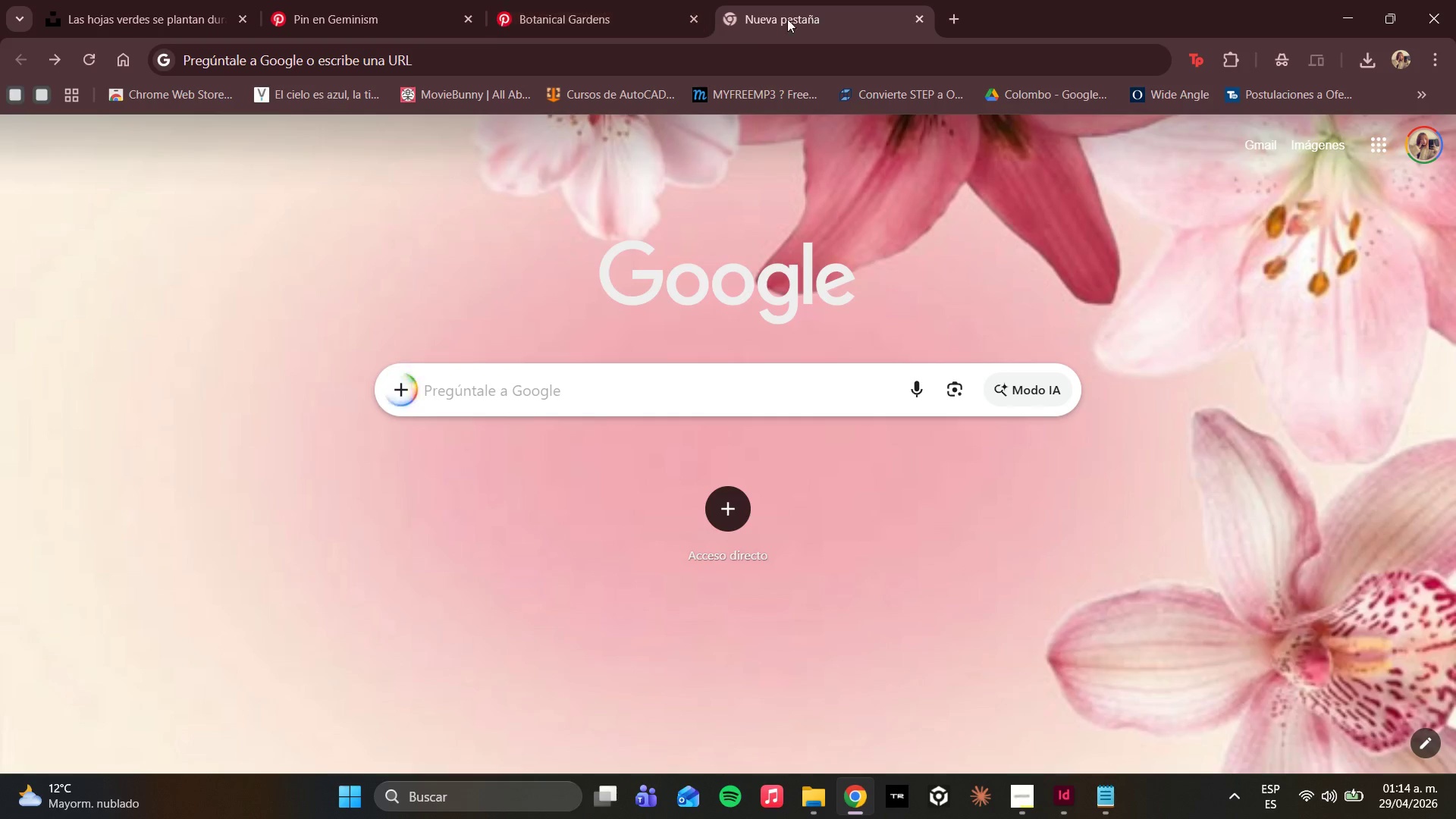 
left_click([714, 56])
 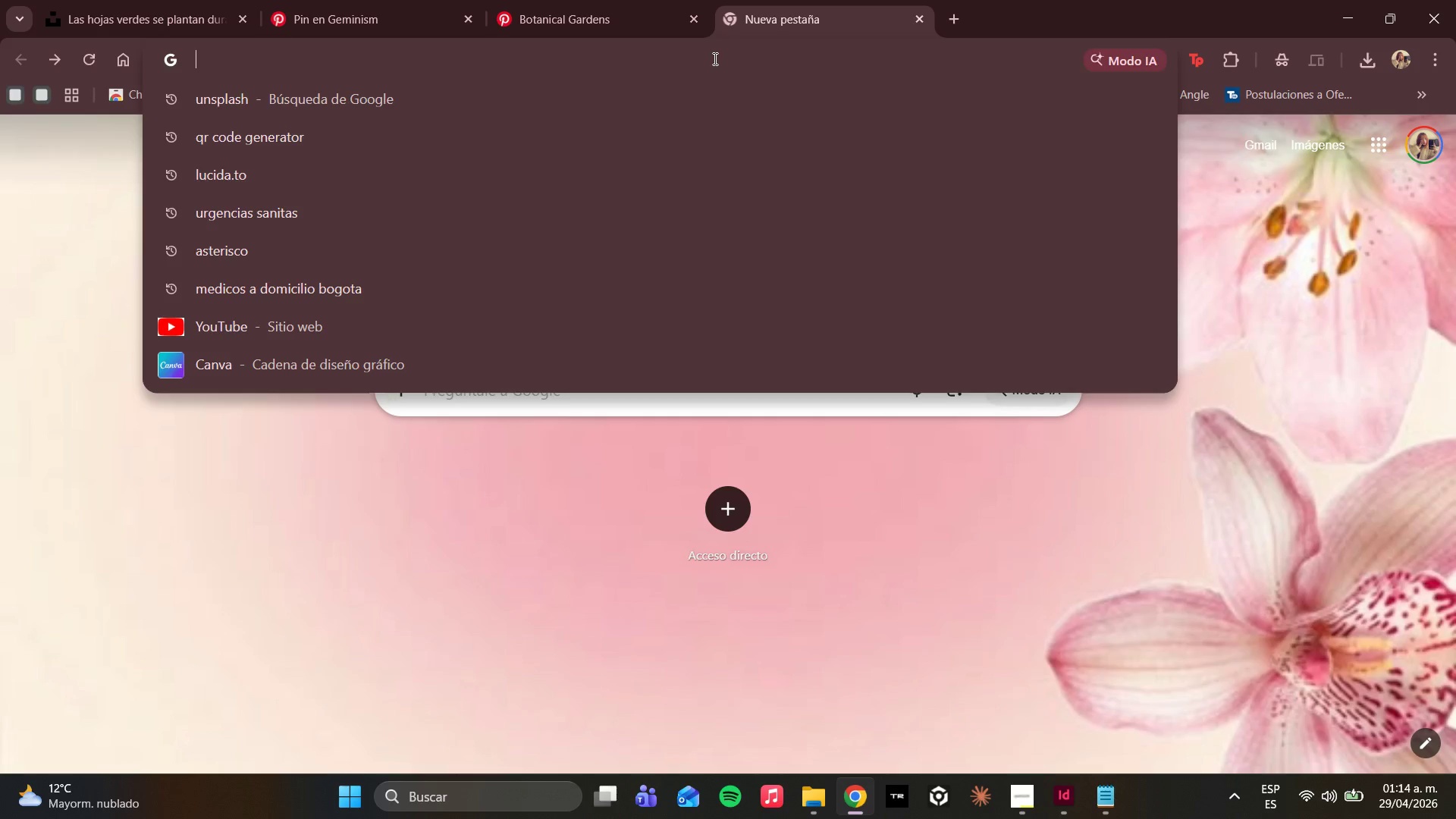 
type(canva q)
 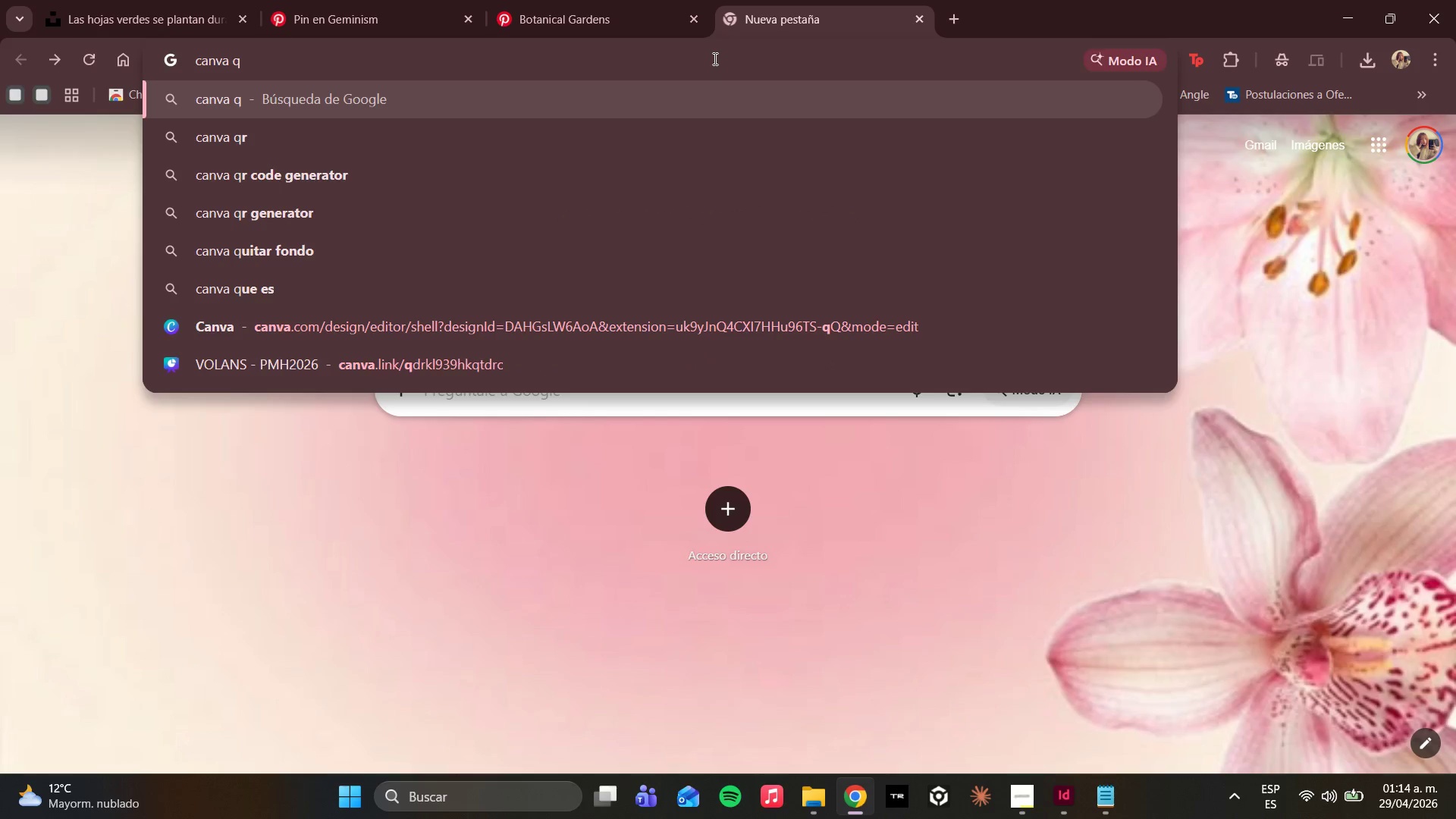 
key(ArrowDown)
 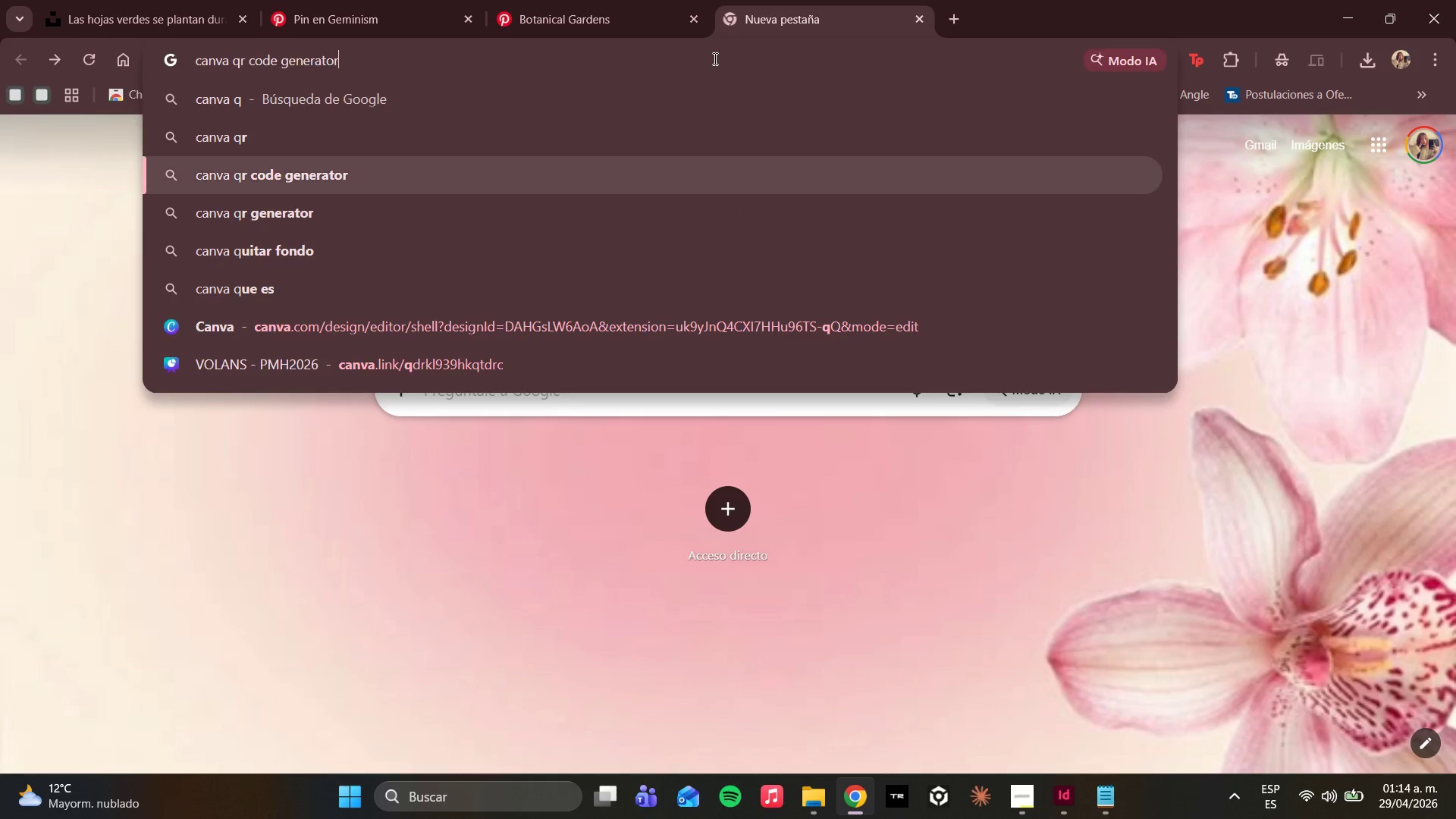 
key(ArrowDown)
 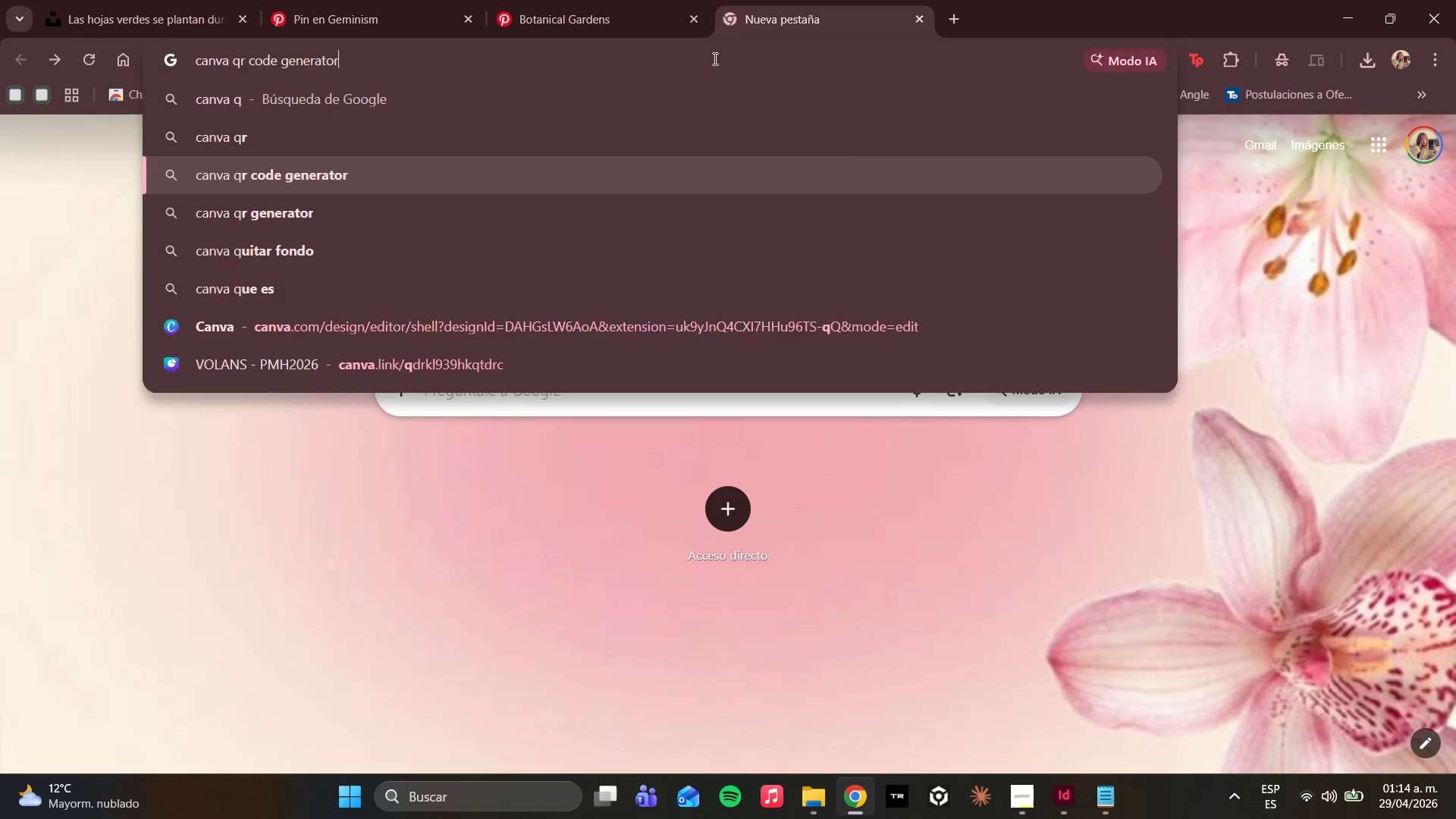 
key(Enter)
 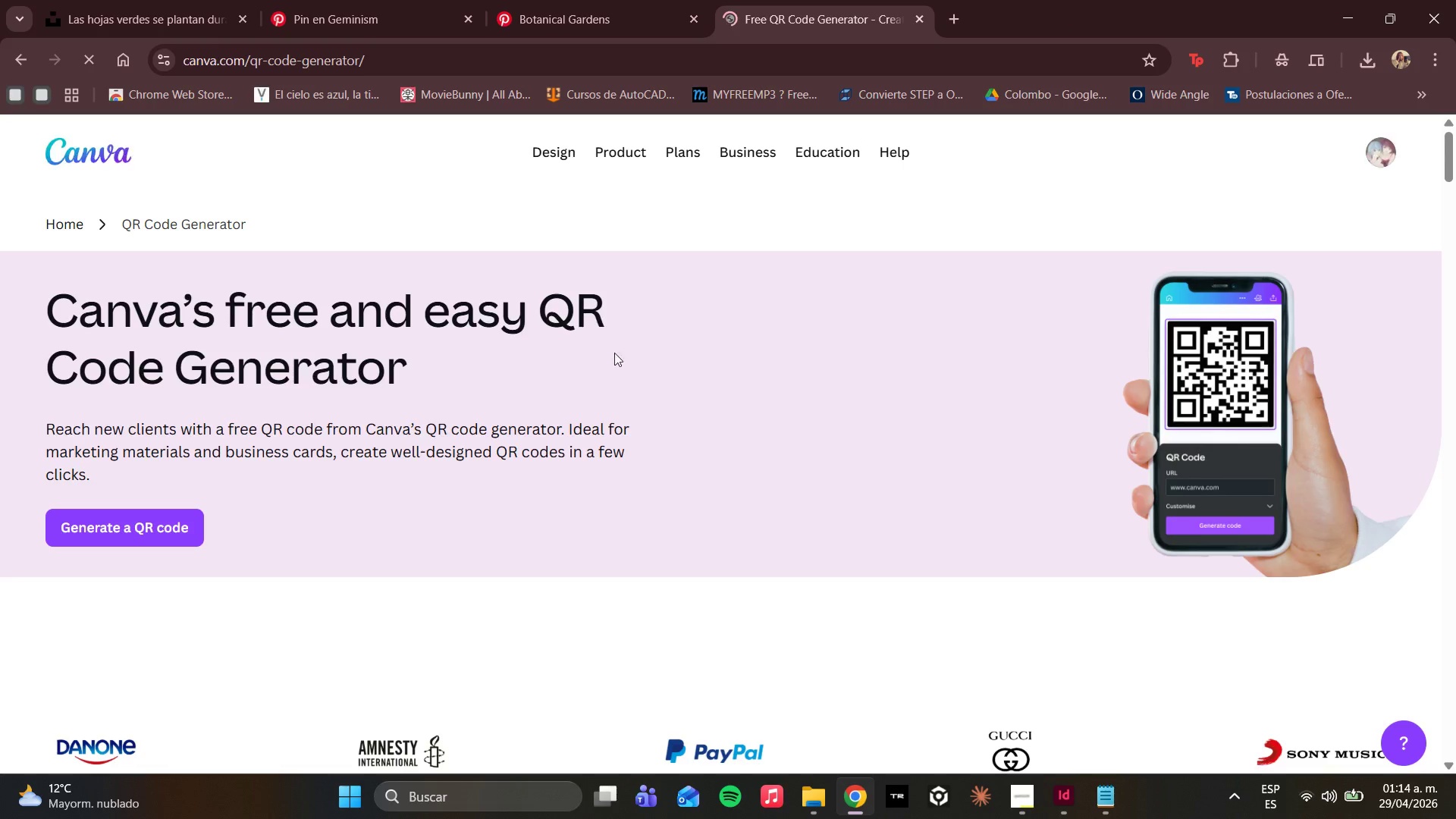 
left_click([171, 526])
 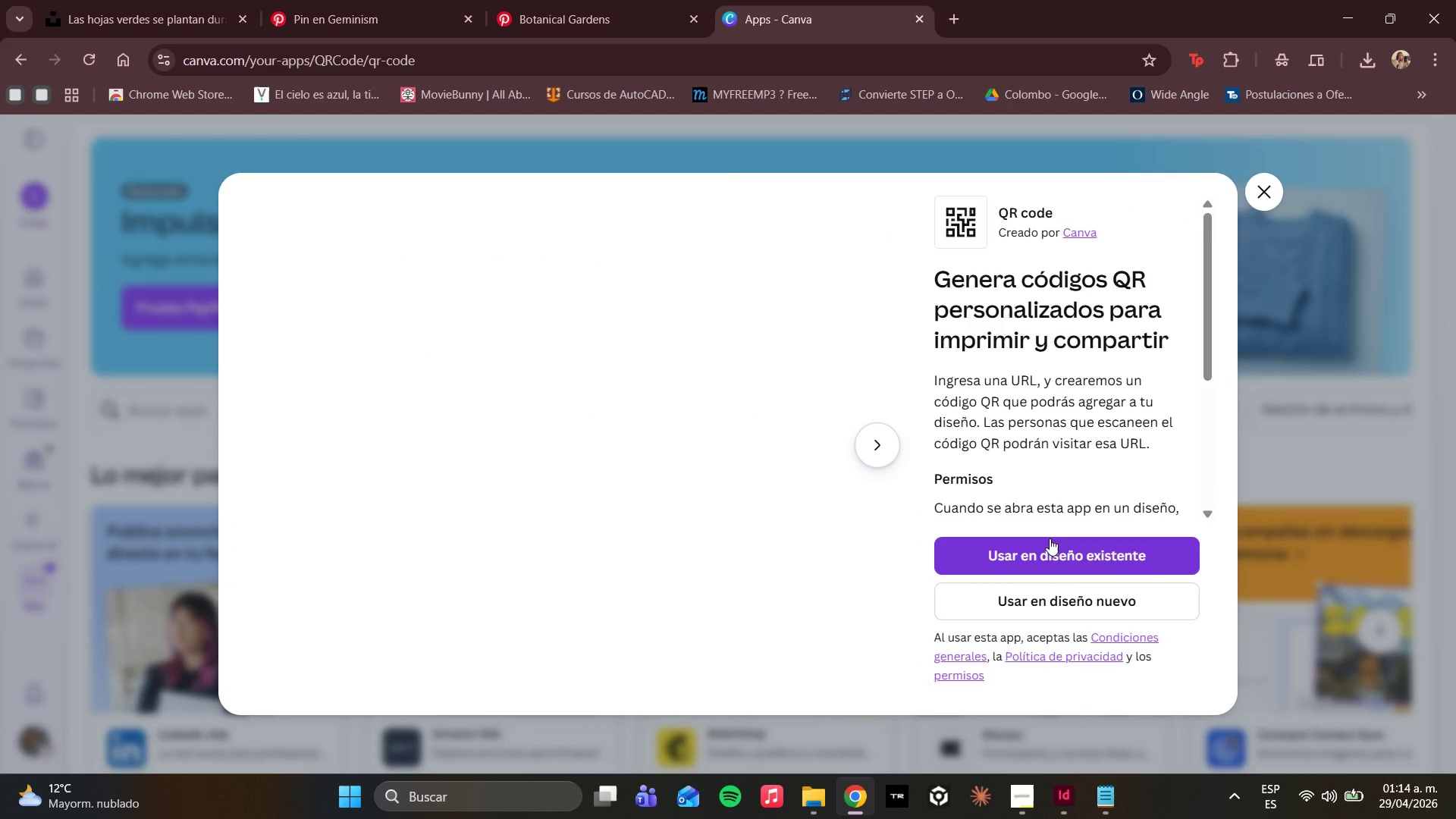 
wait(7.39)
 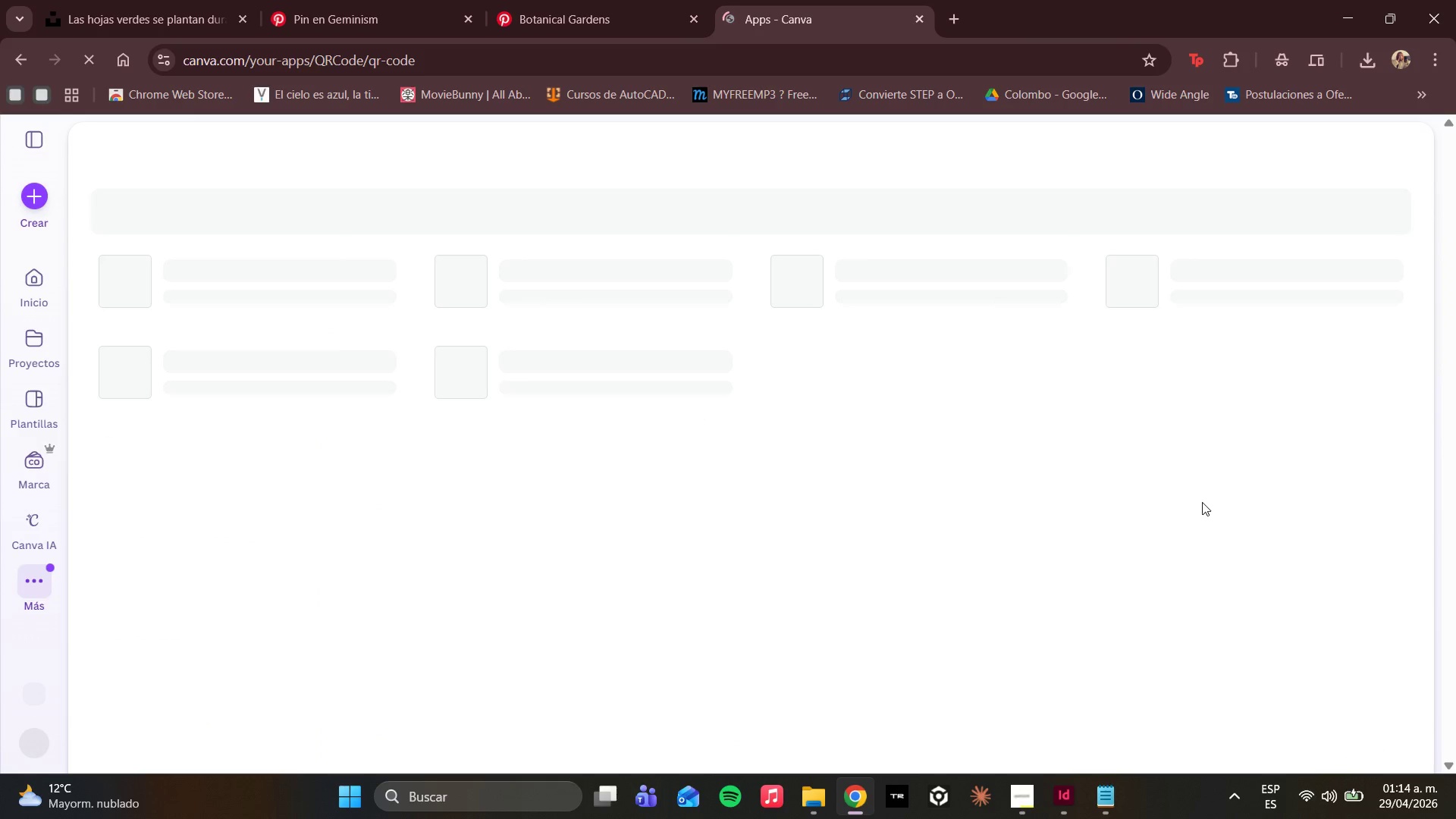 
left_click([1028, 601])
 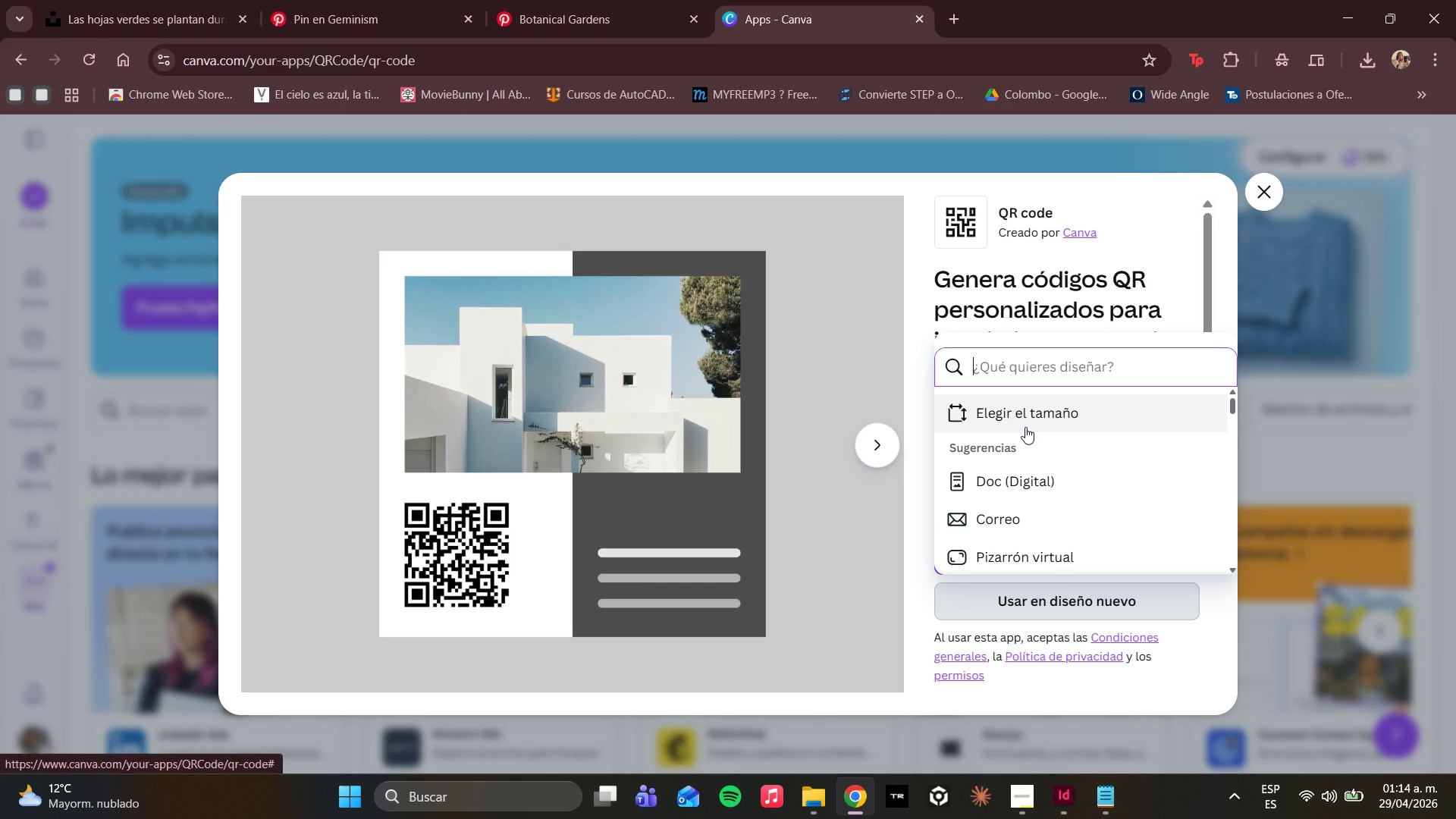 
left_click([1025, 427])
 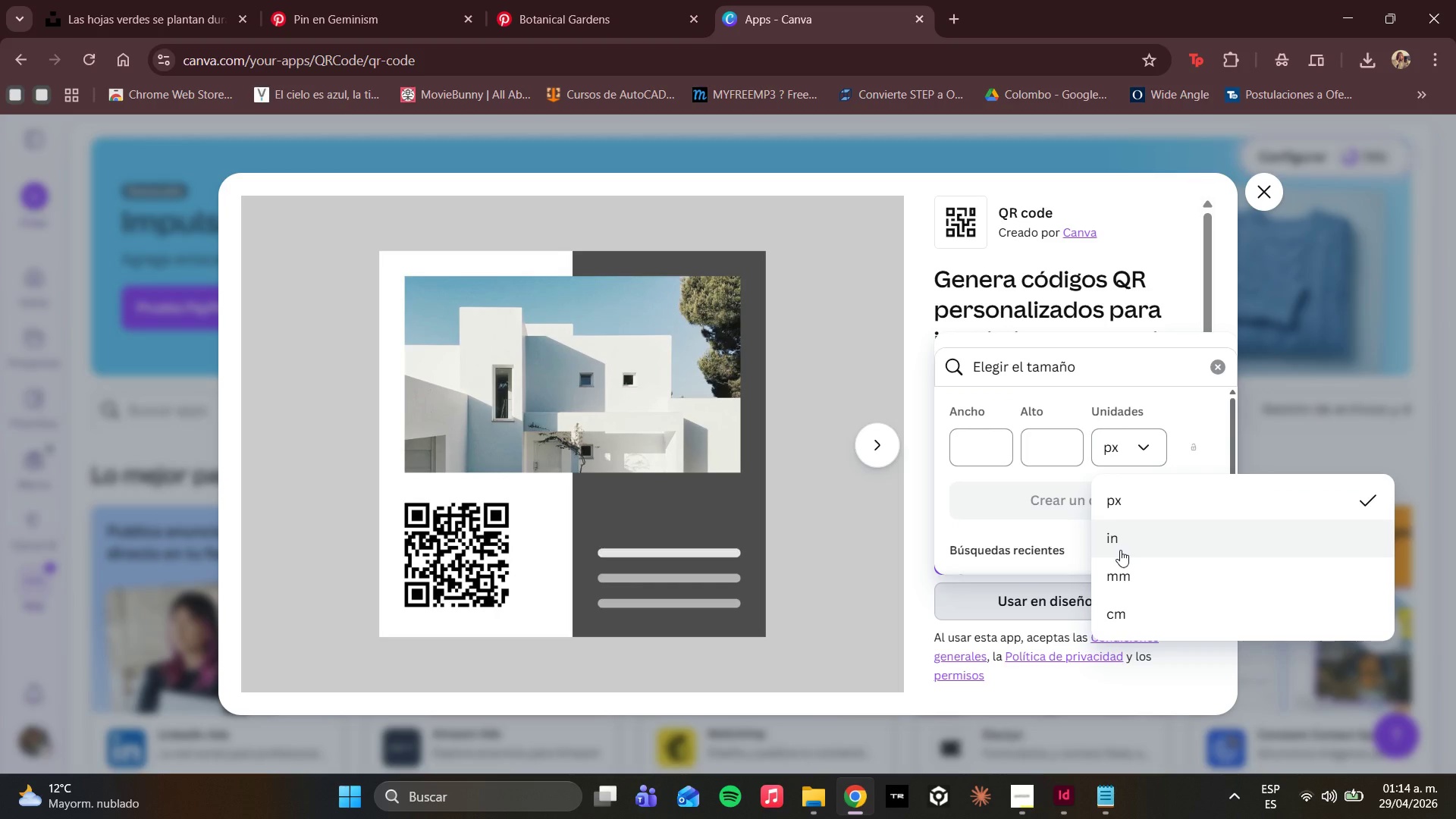 
double_click([1124, 605])
 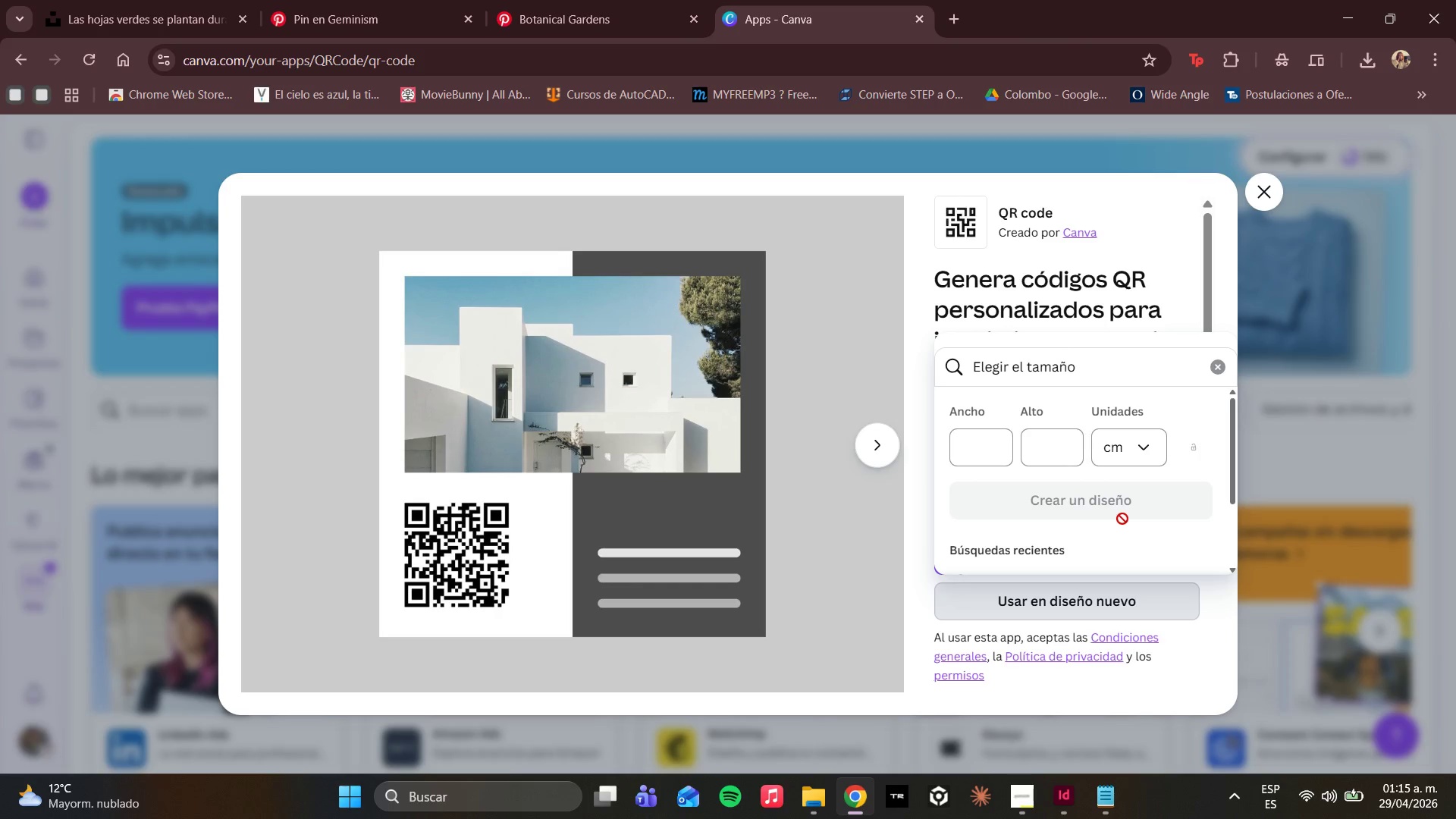 
wait(17.99)
 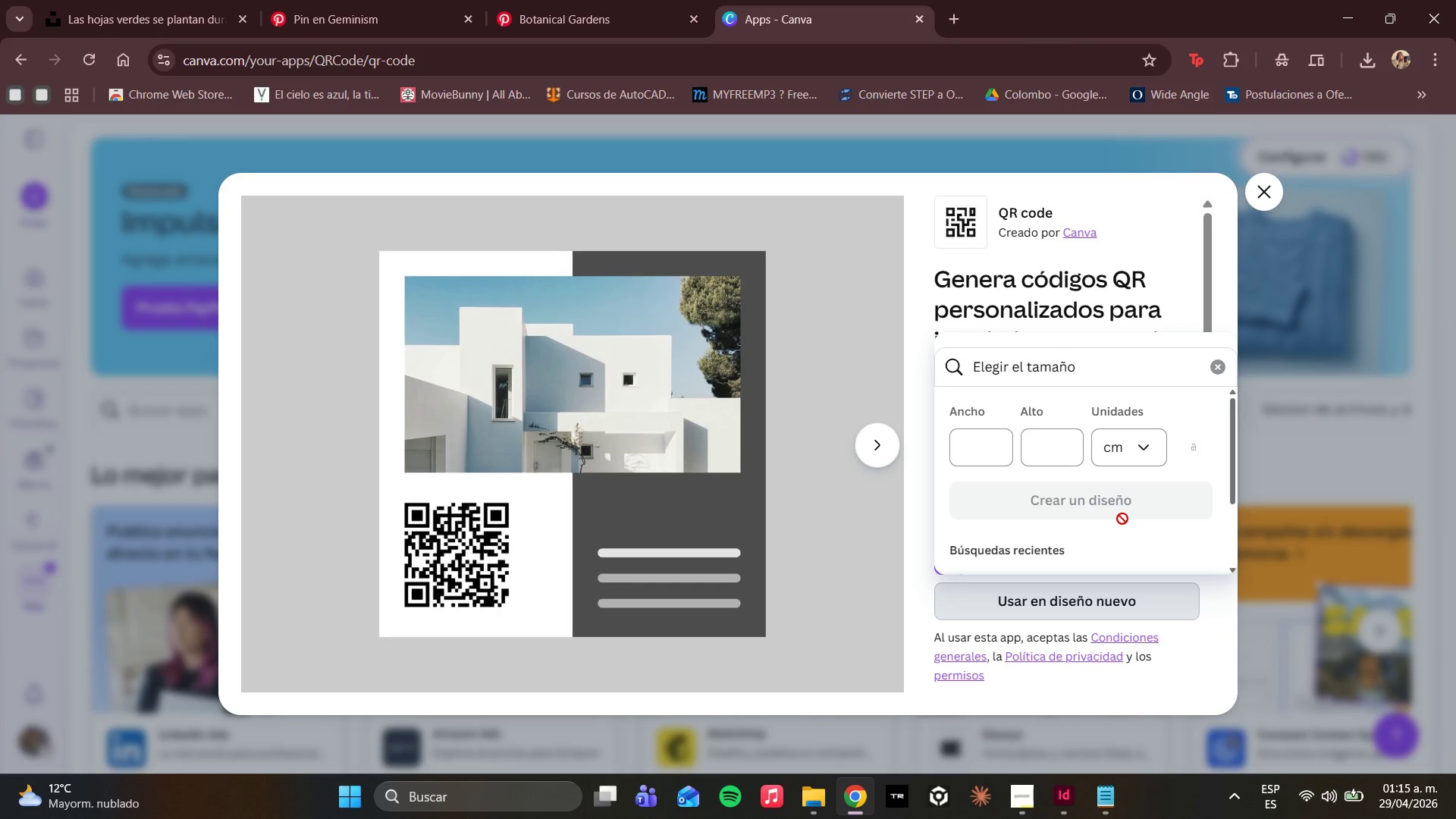 
key(2)
 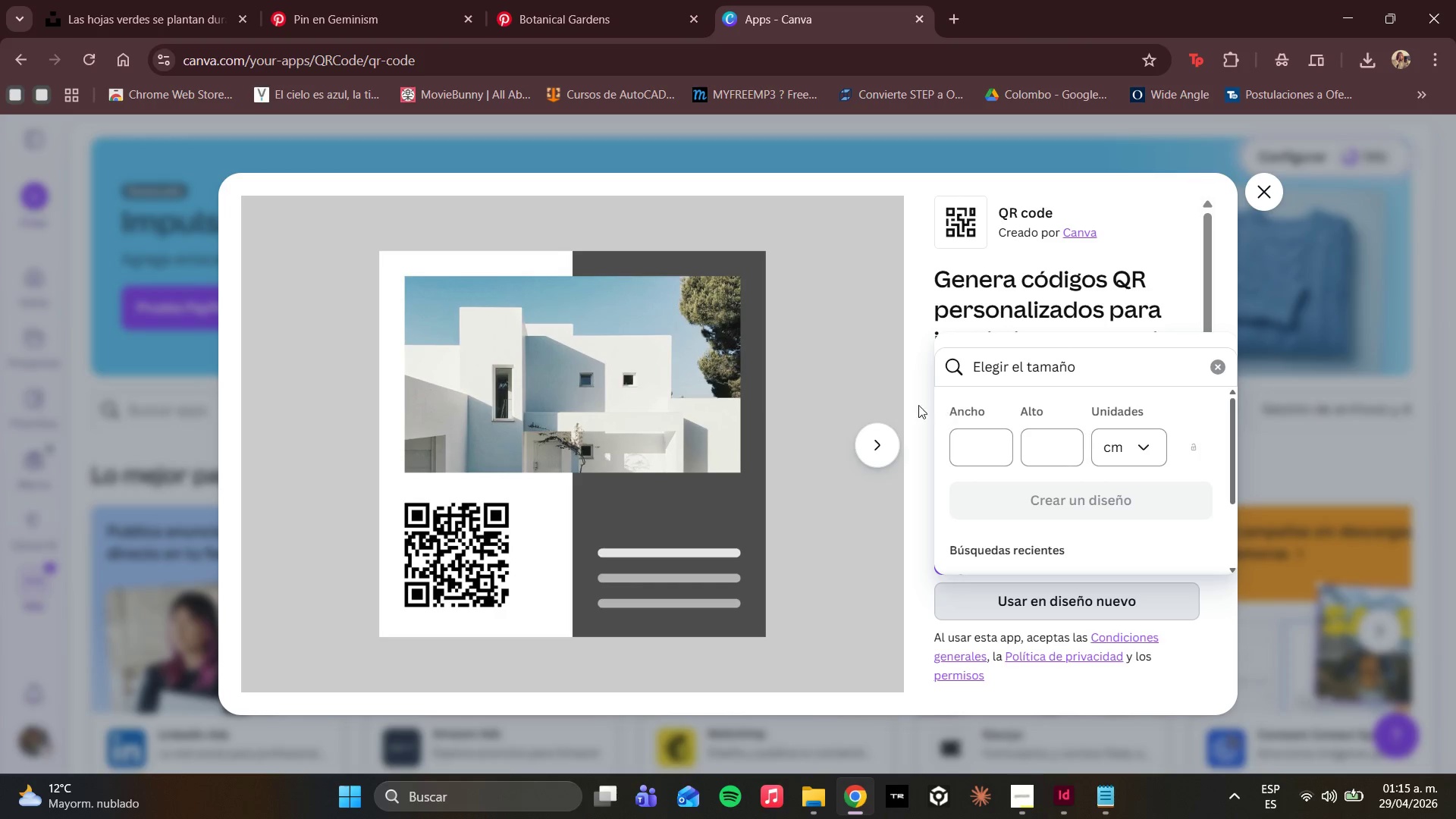 
left_click([974, 451])
 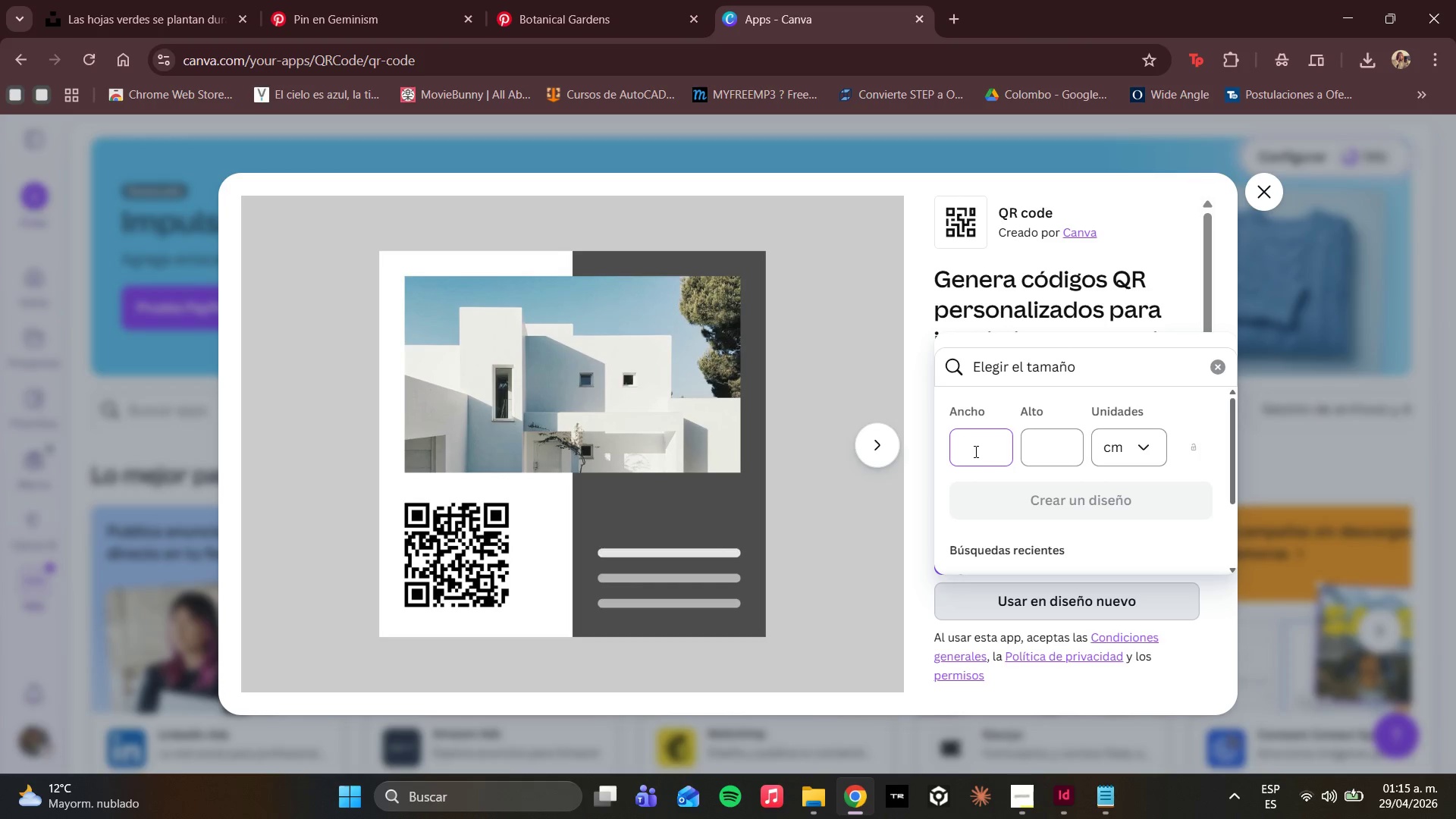 
key(2)
 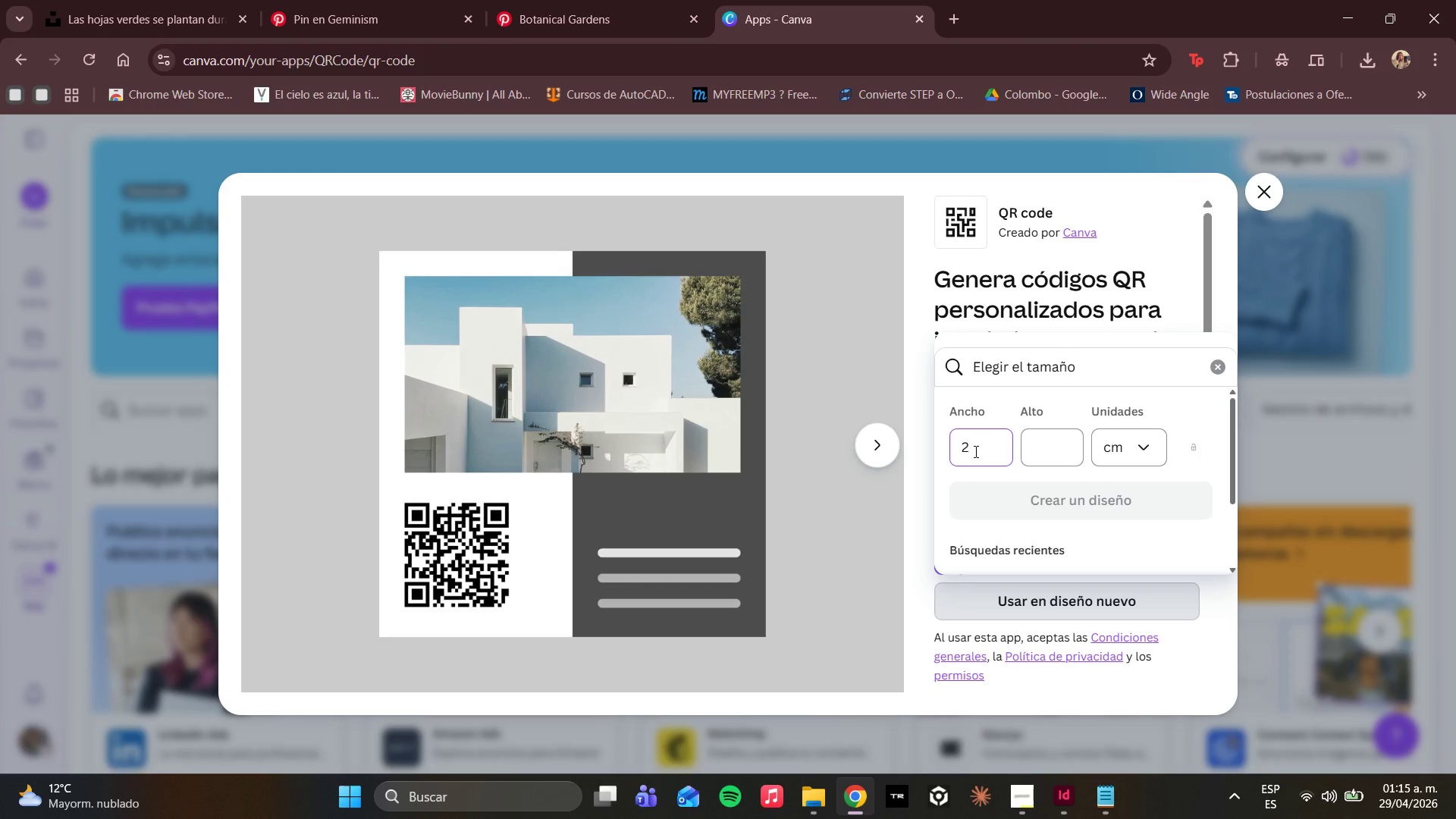 
key(Period)
 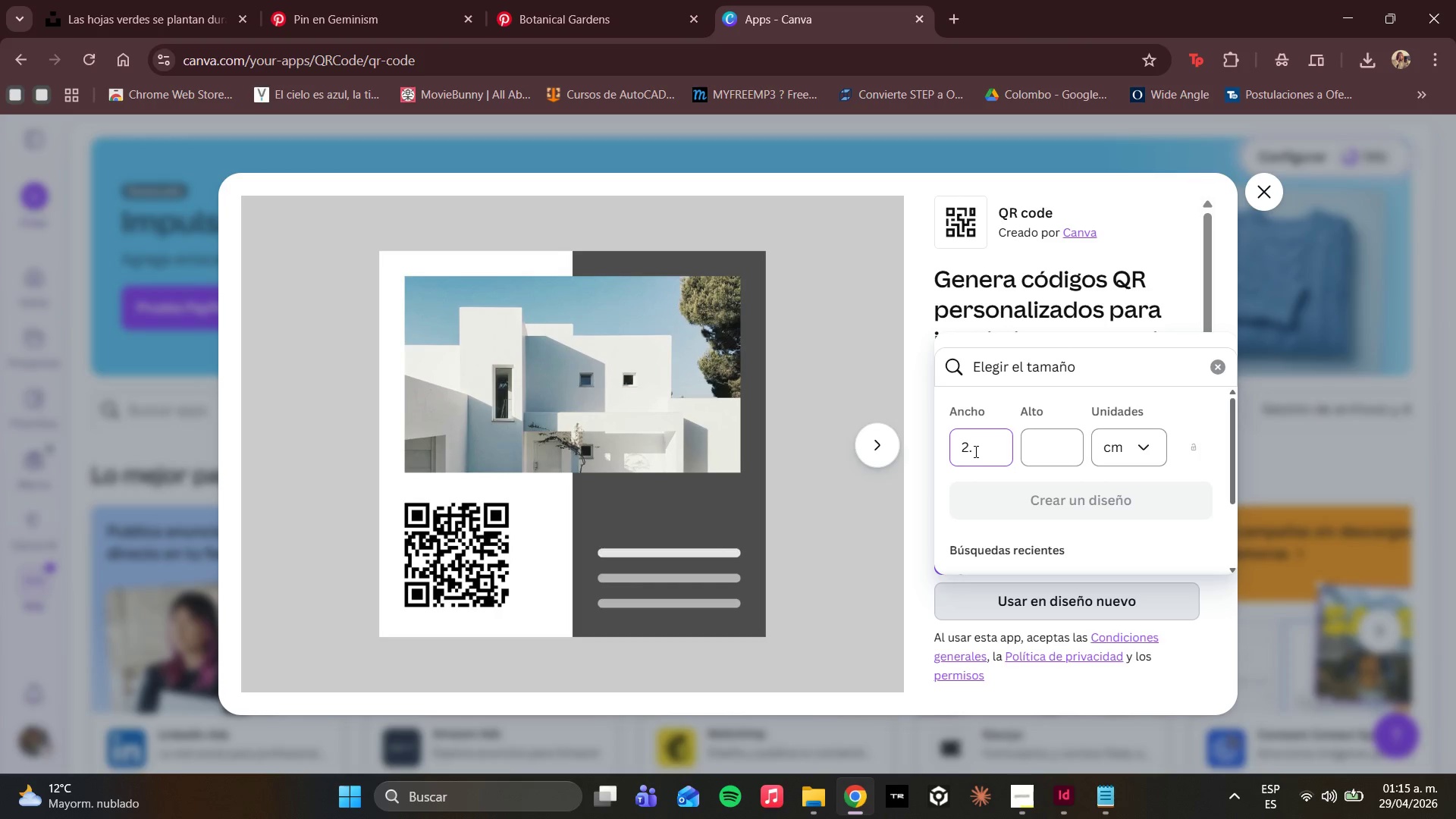 
key(5)
 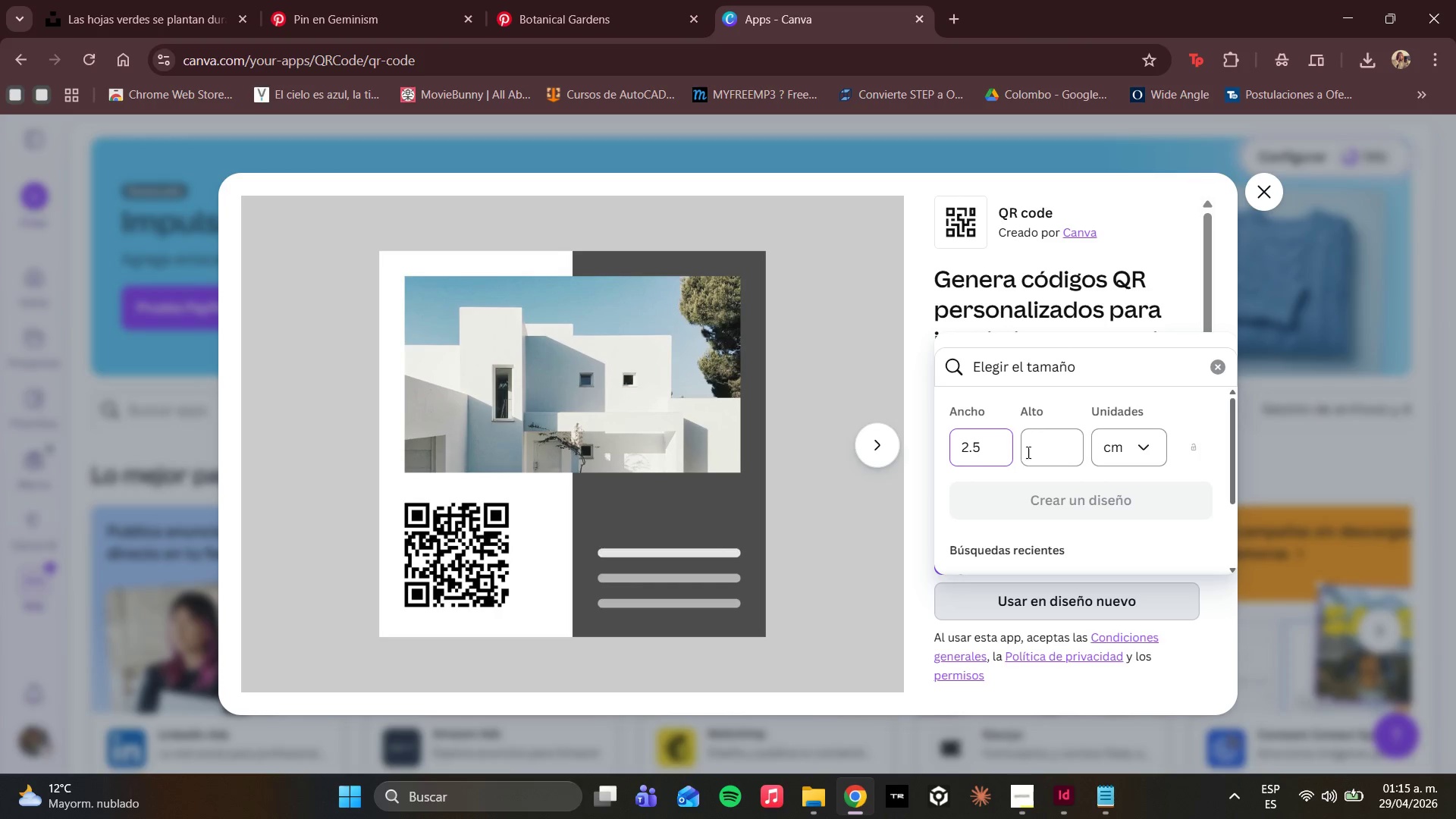 
left_click([1037, 449])
 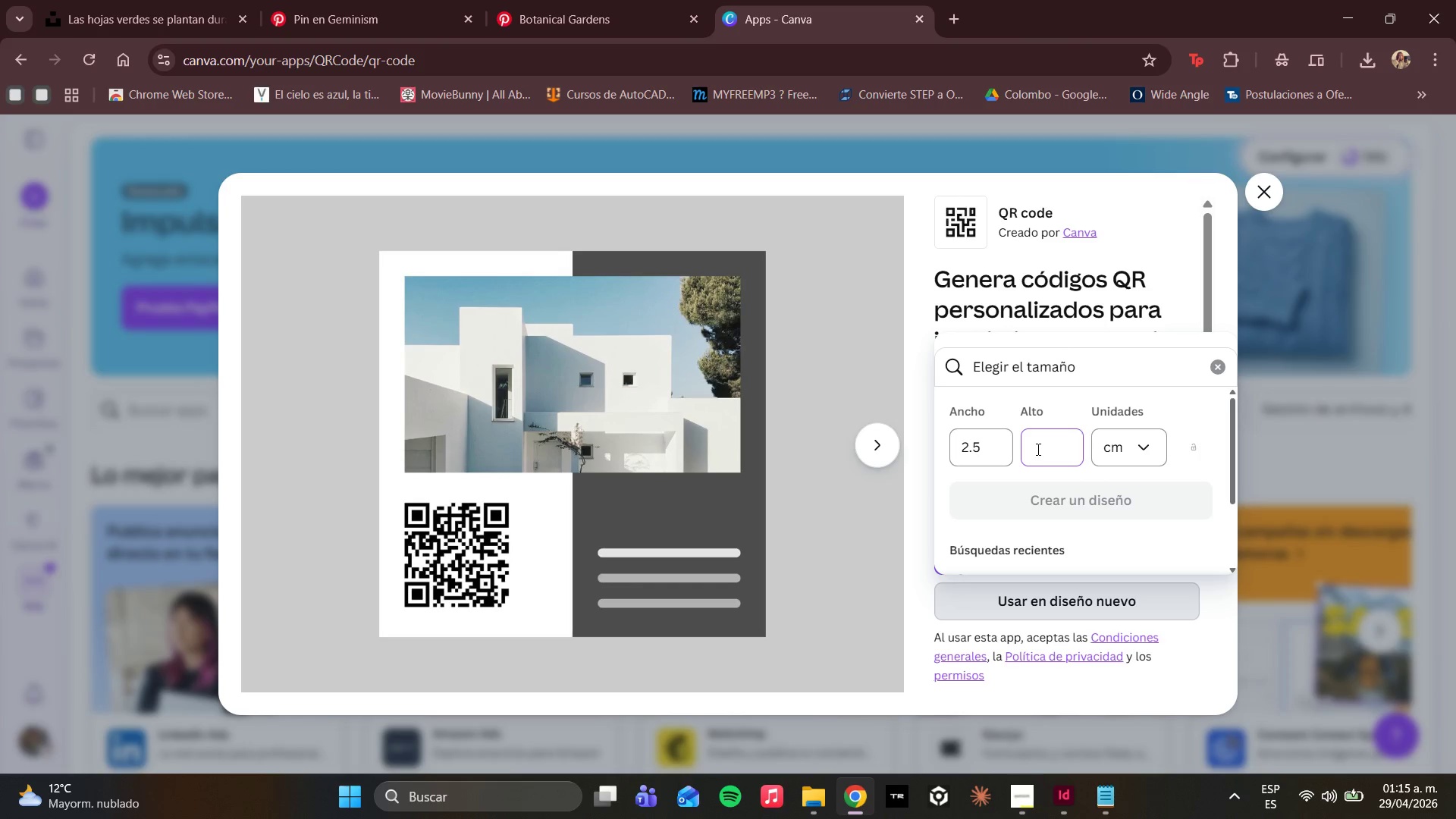 
key(2)
 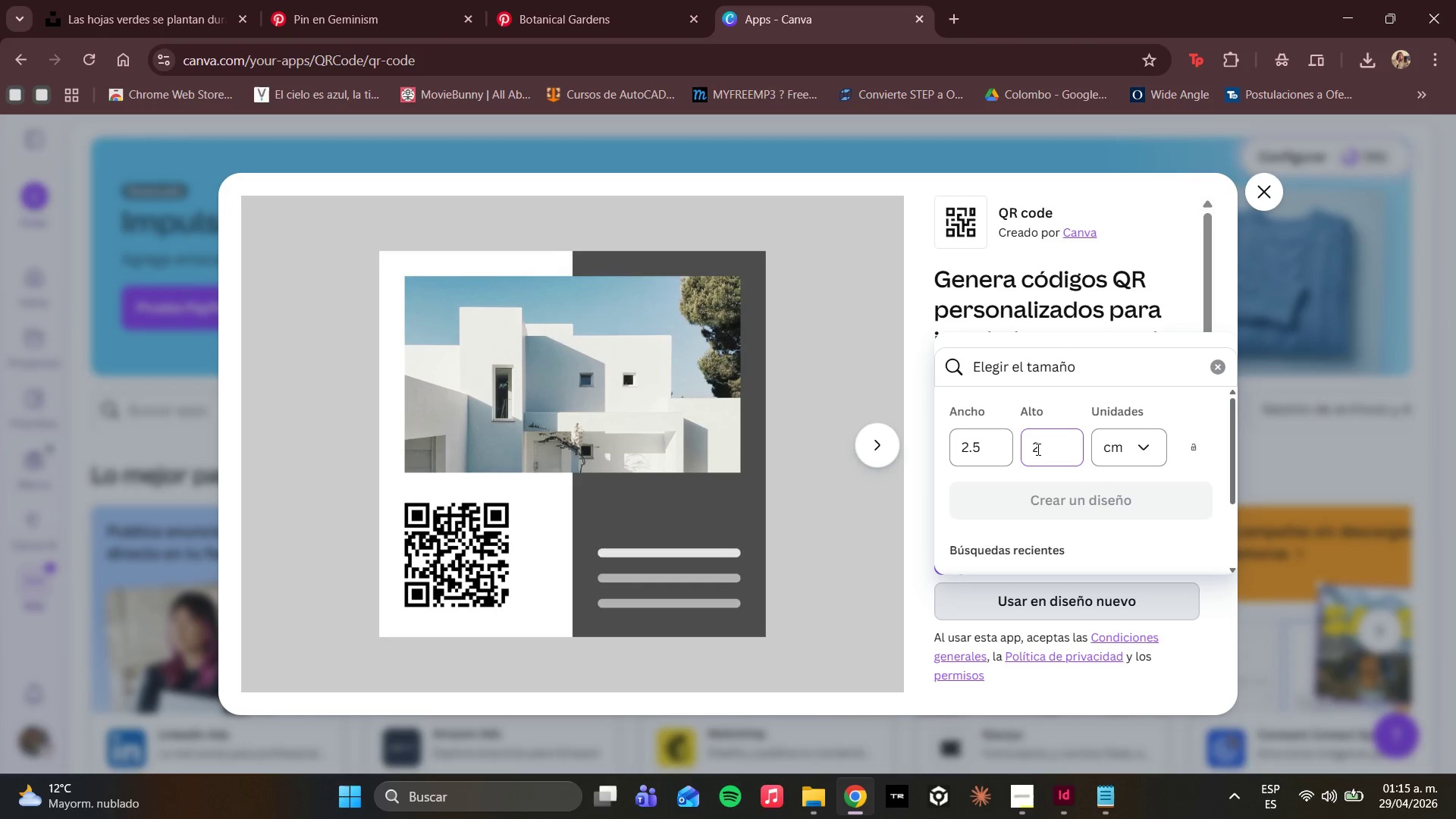 
key(Period)
 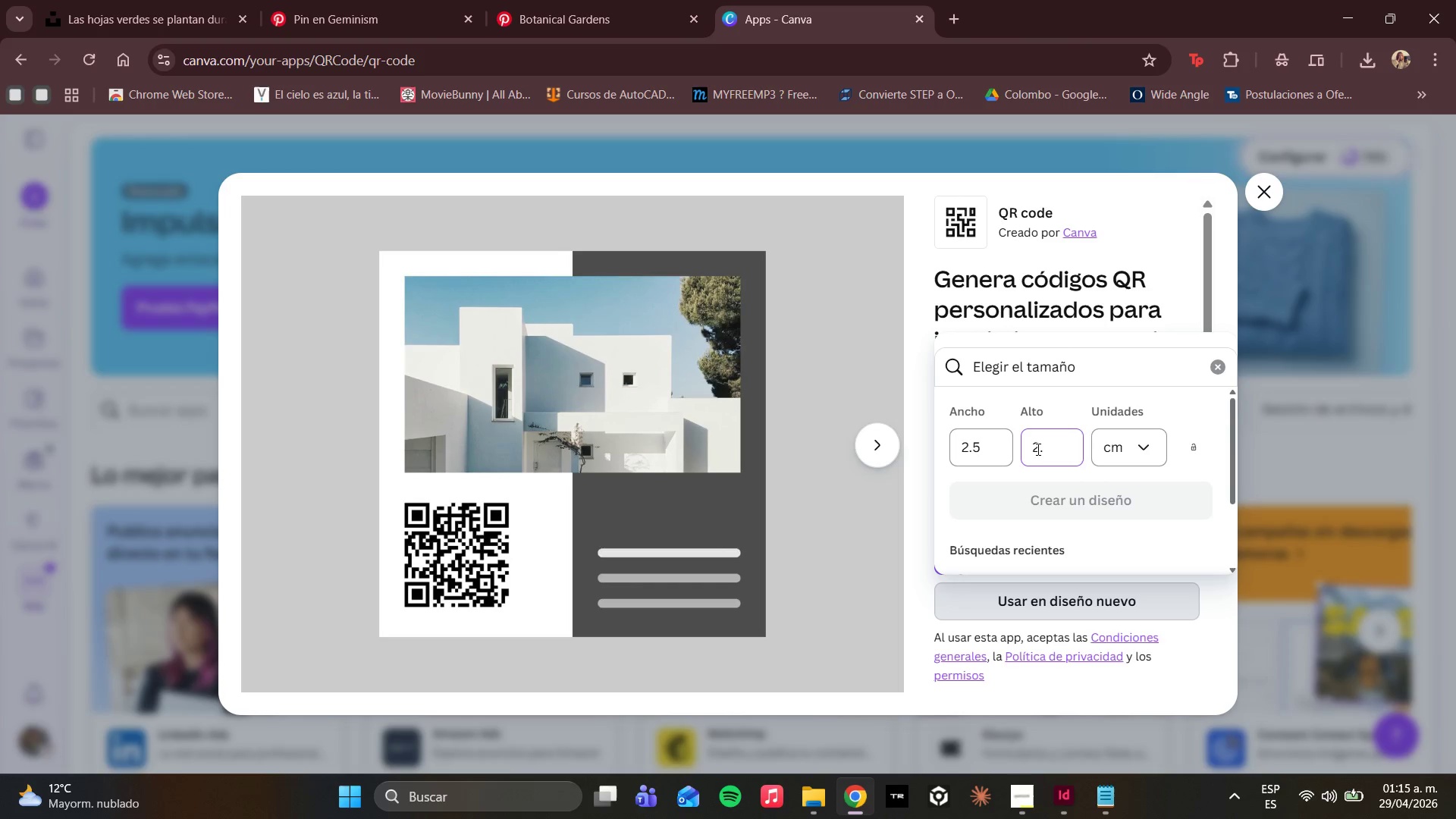 
key(6)
 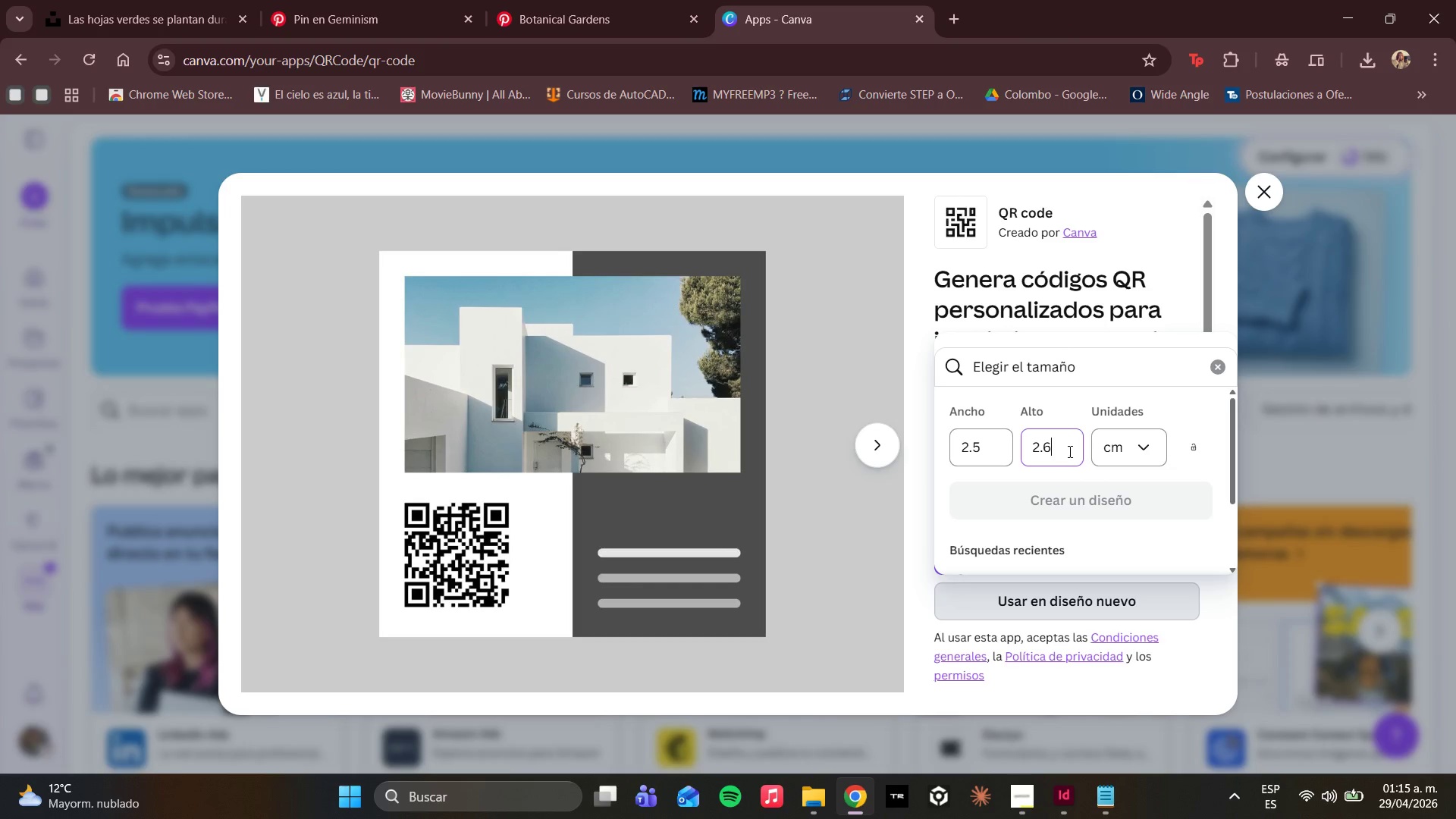 
key(Backspace)
 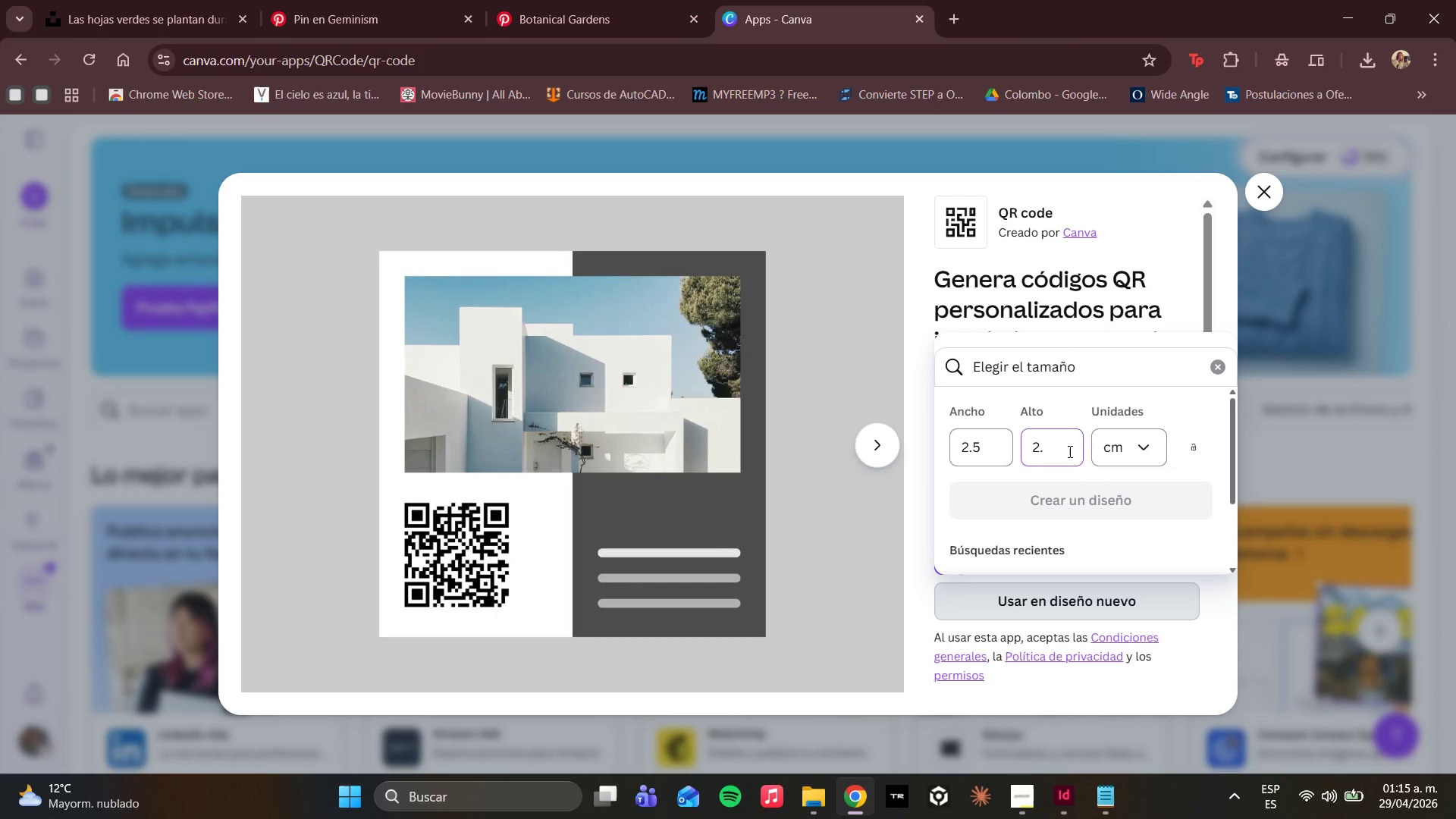 
key(5)
 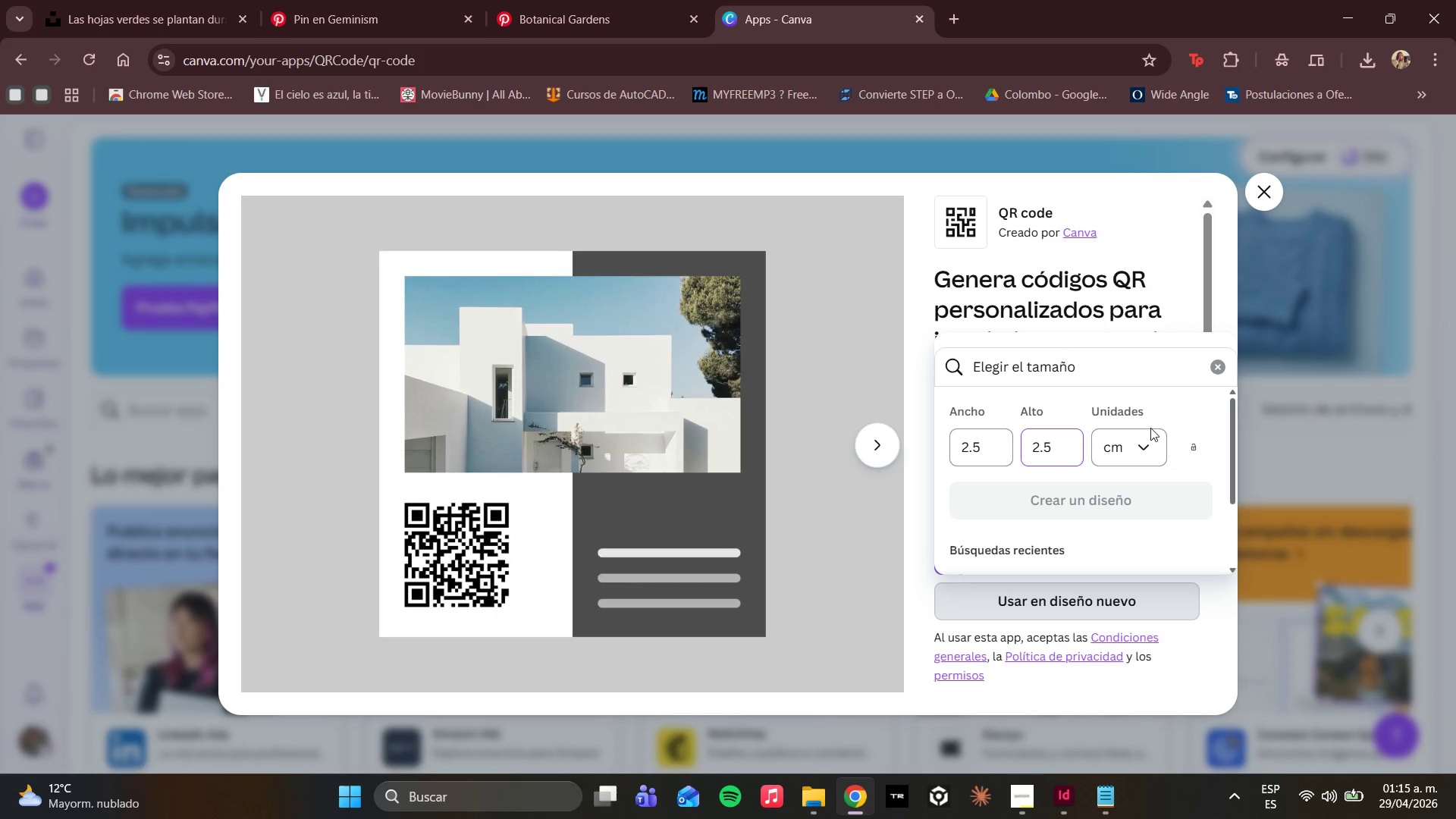 
left_click([1154, 422])
 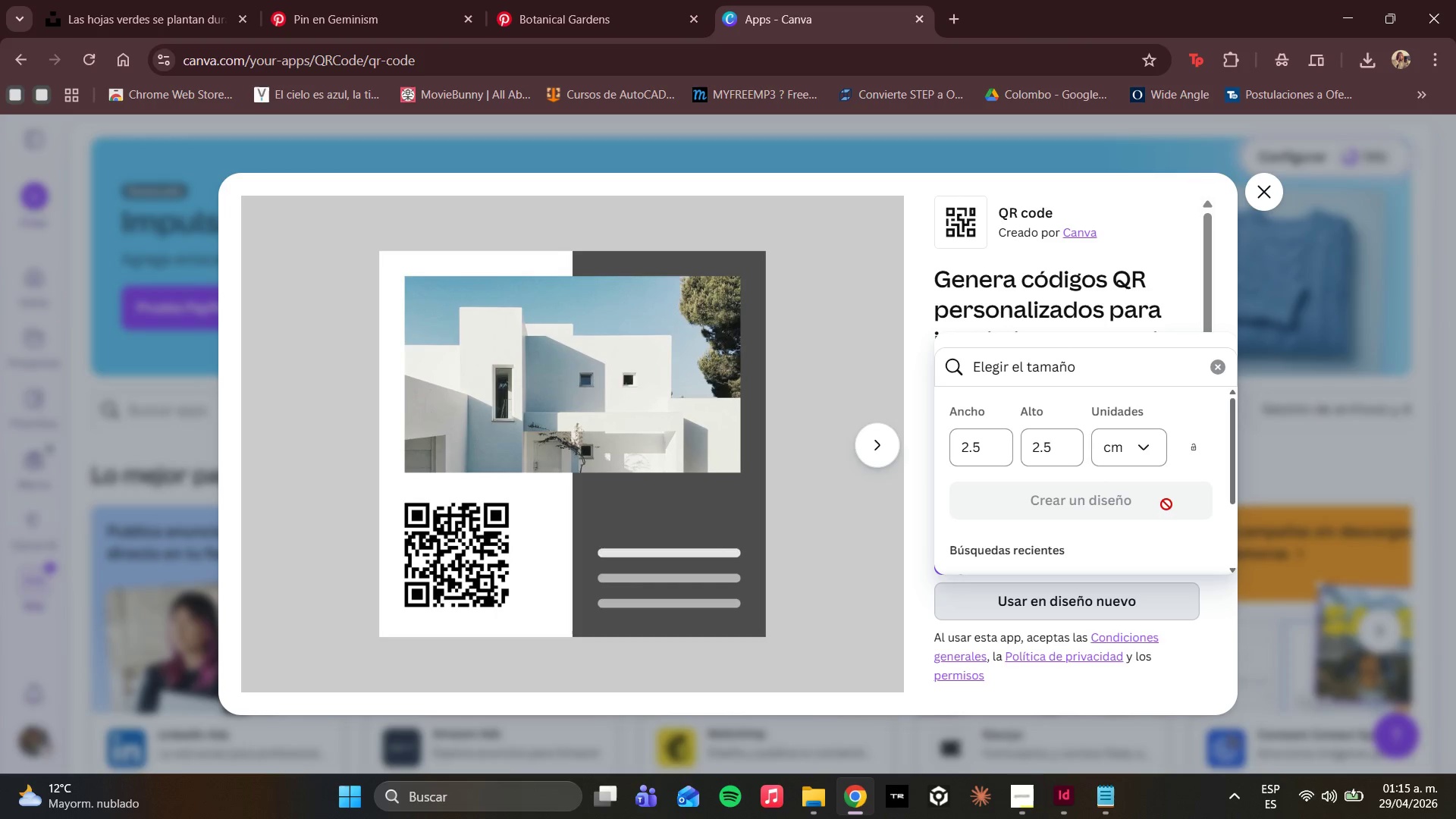 
left_click([1159, 508])
 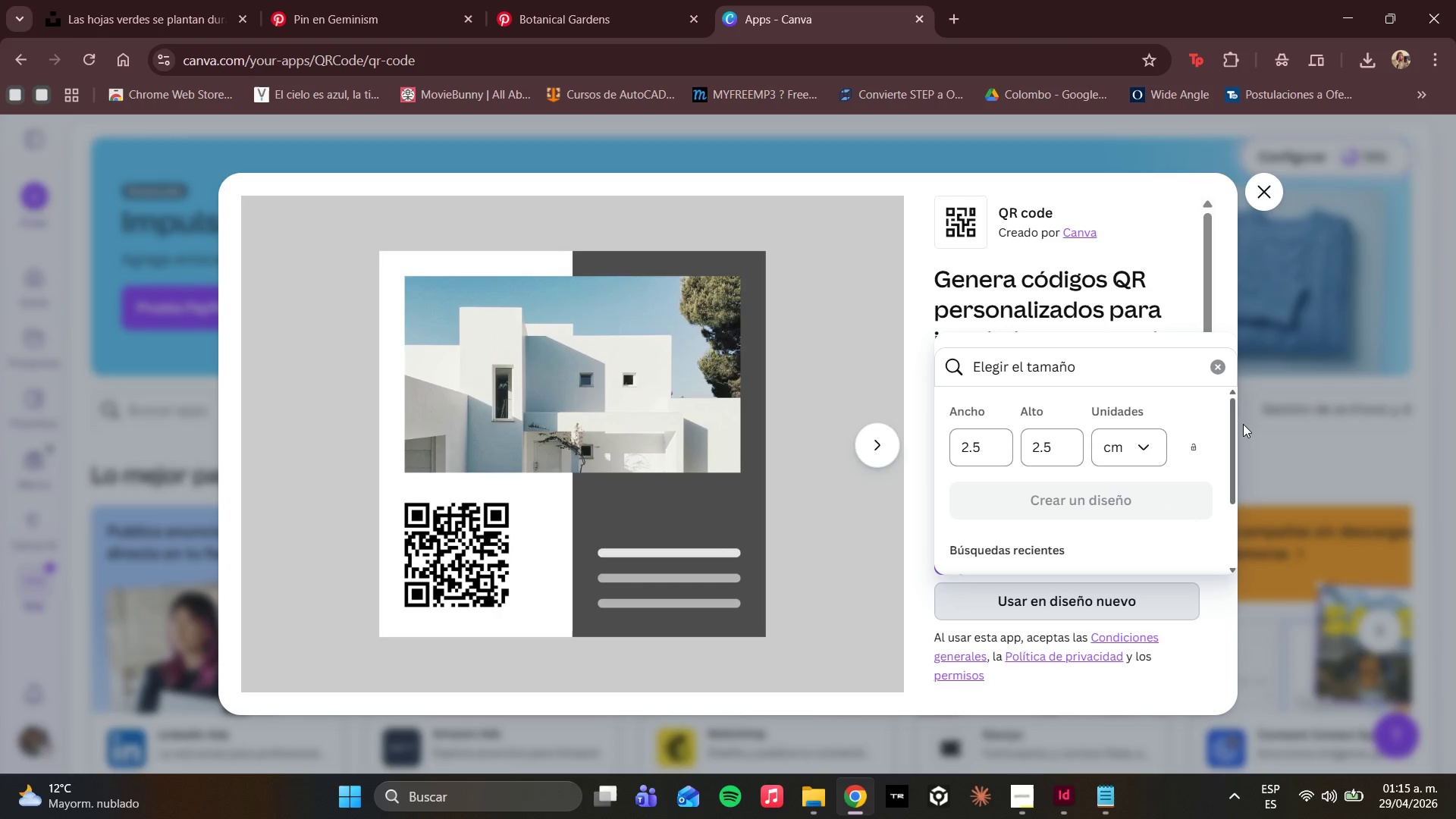 
wait(5.55)
 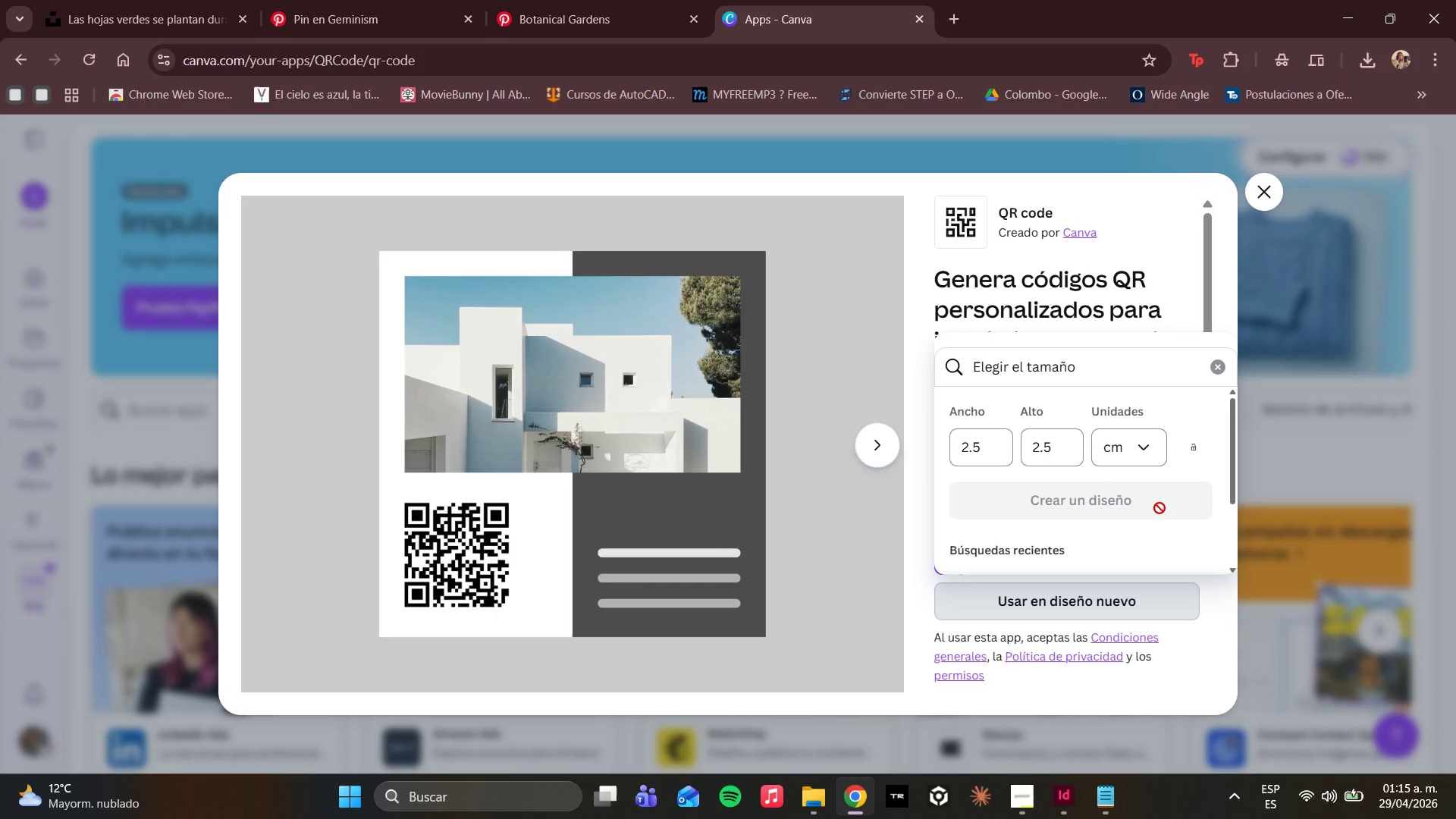 
left_click_drag(start_coordinate=[1232, 432], to_coordinate=[1232, 467])
 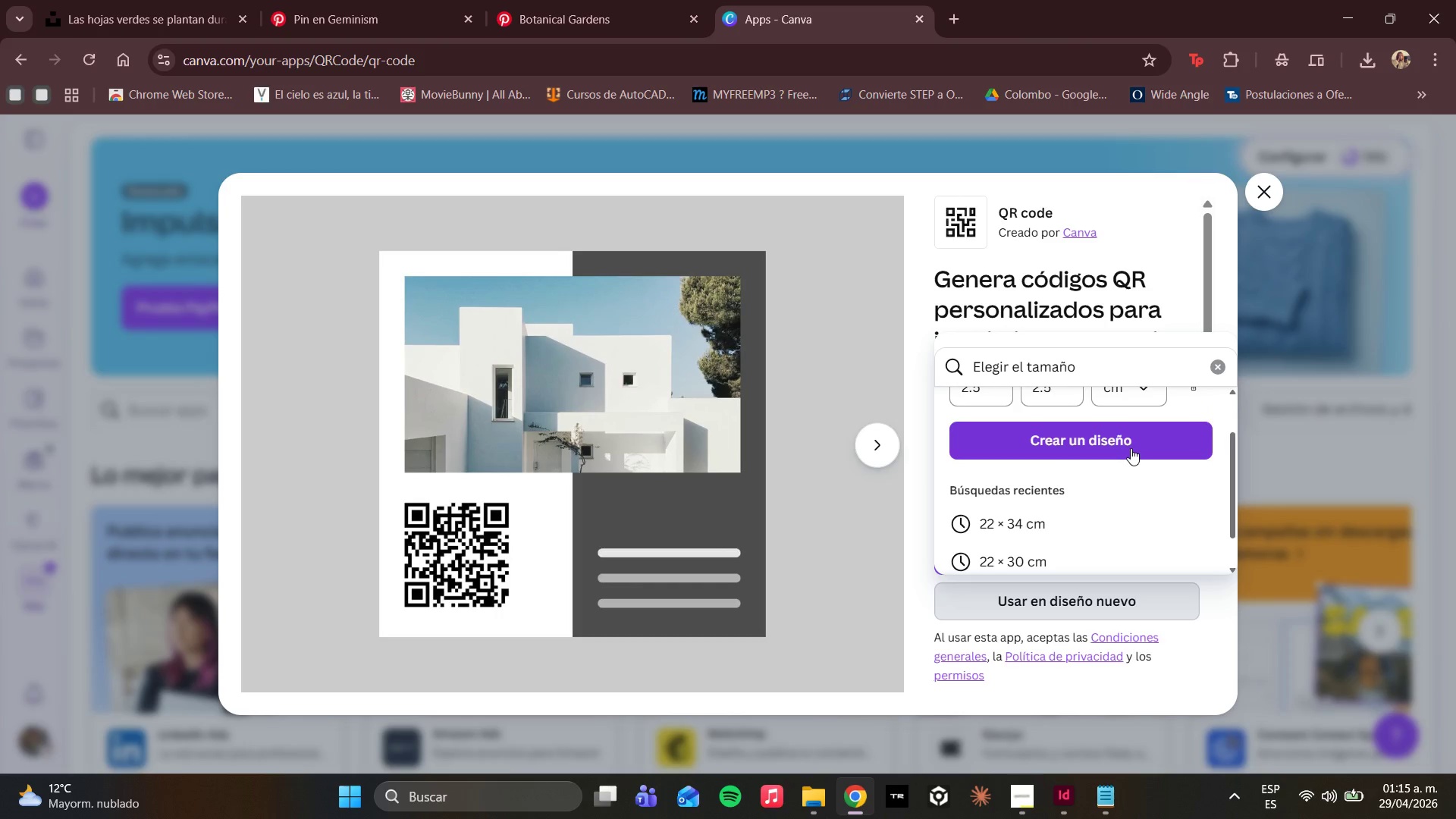 
left_click([1131, 448])
 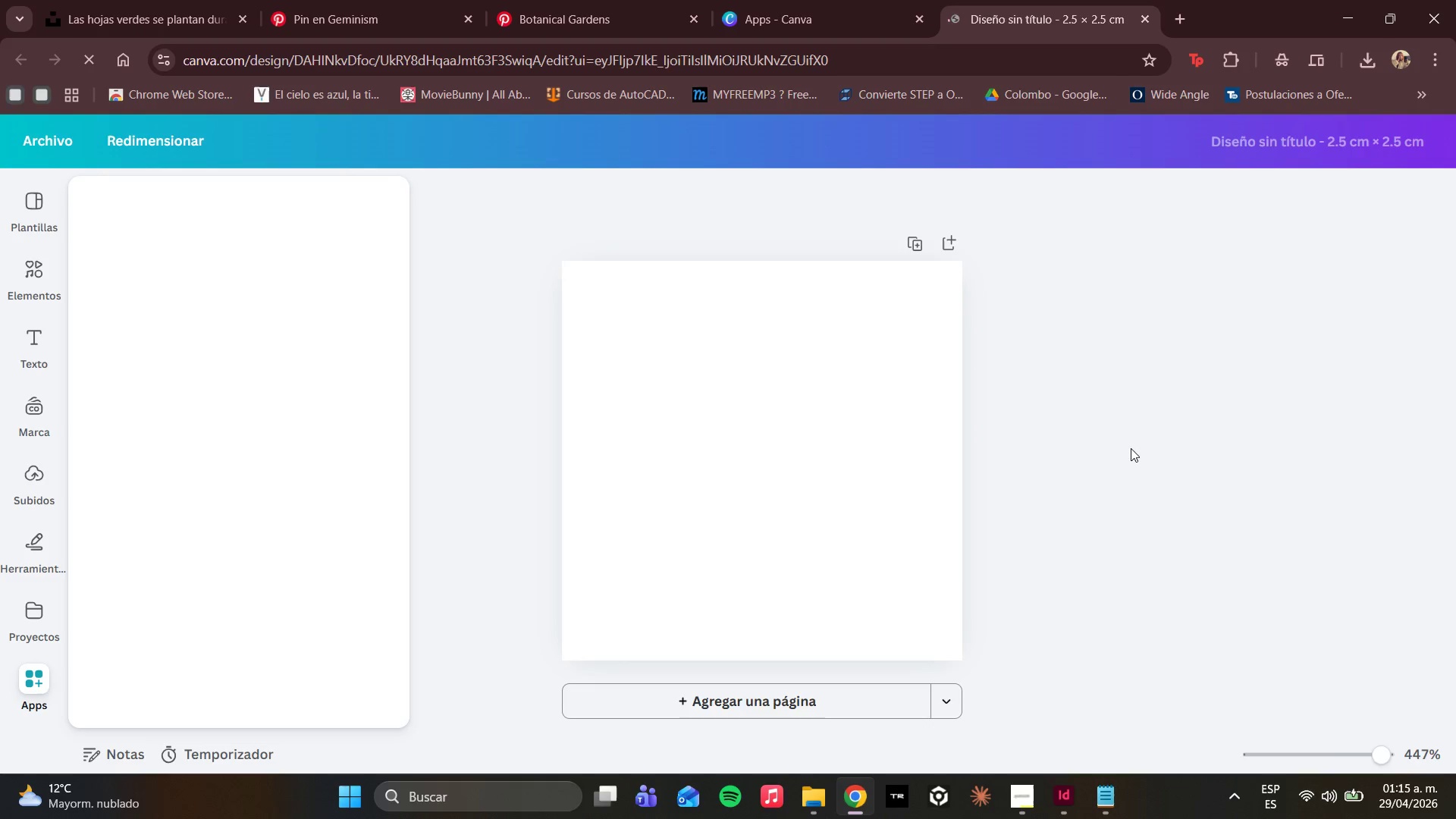 
wait(9.53)
 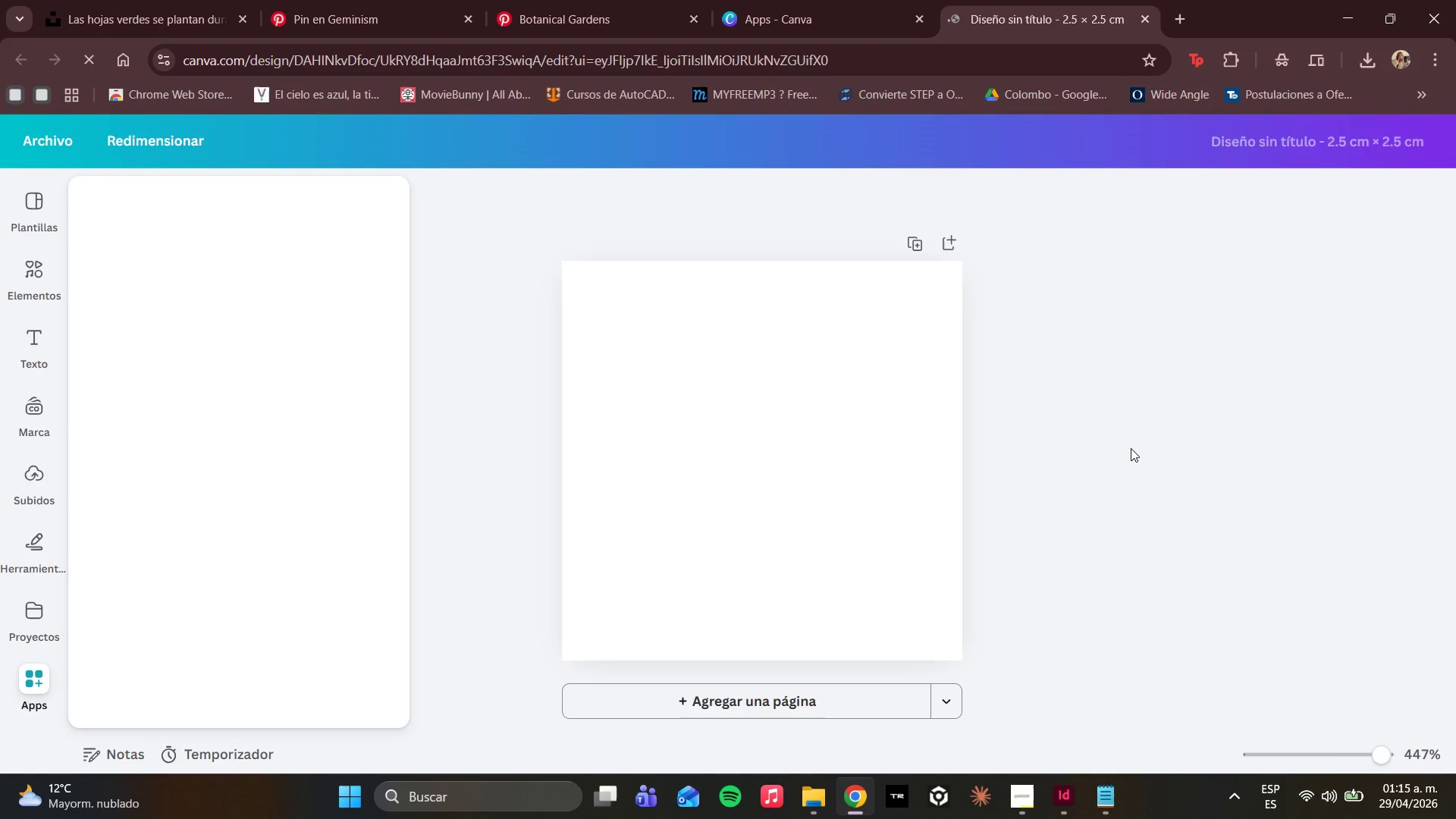 
left_click([312, 354])
 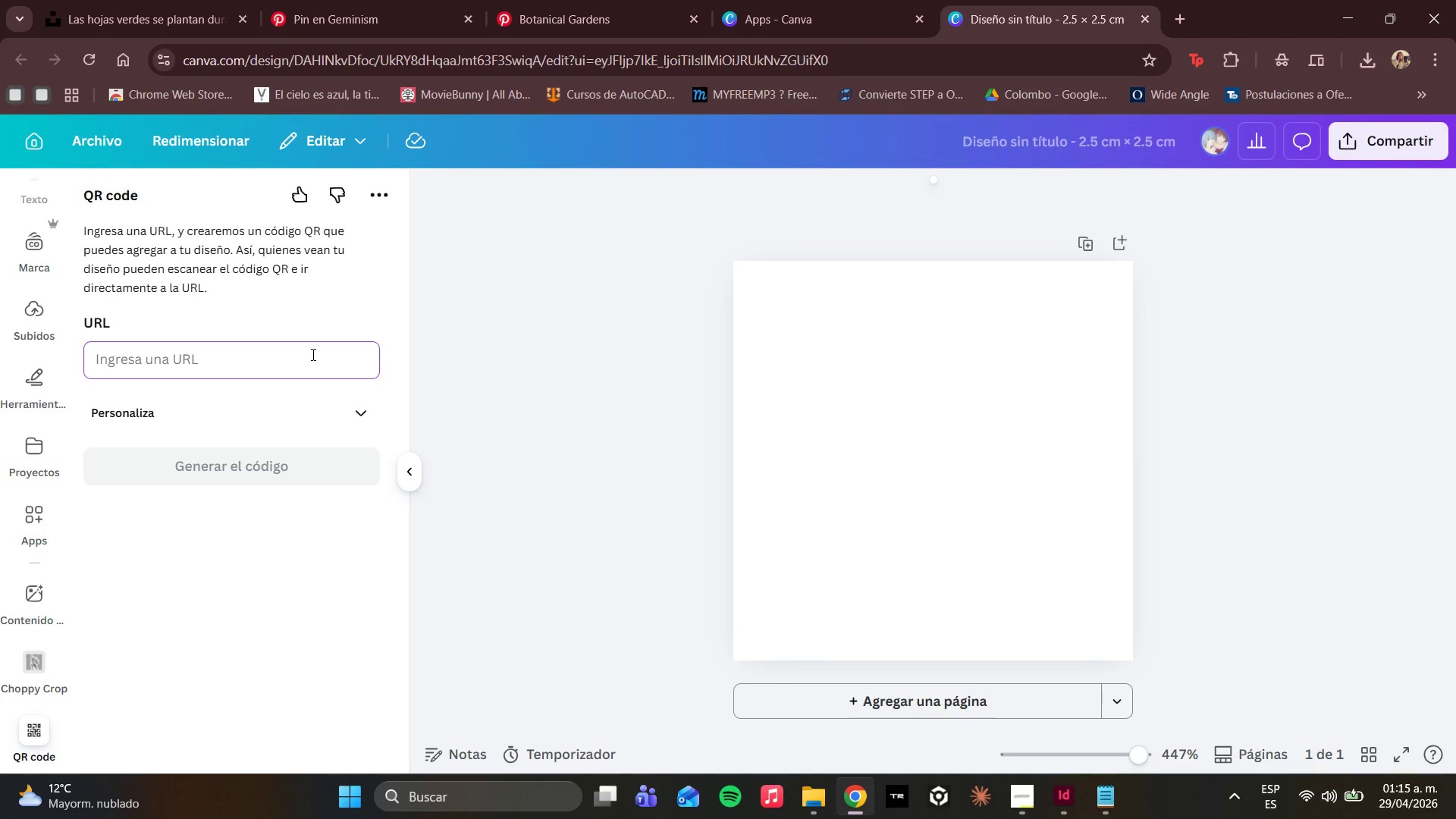 
type(www.lavenderkit.com)
 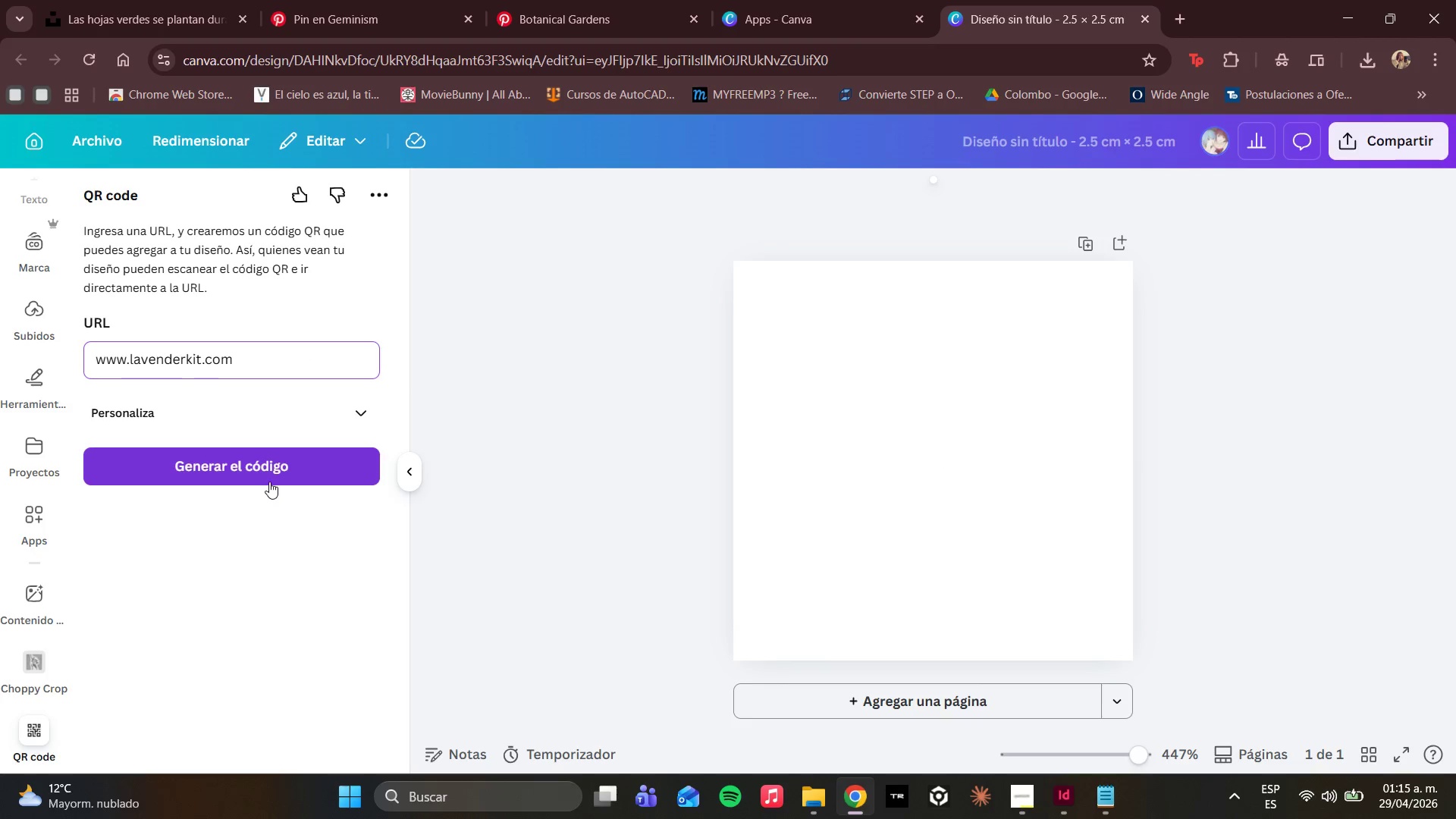 
left_click([268, 474])
 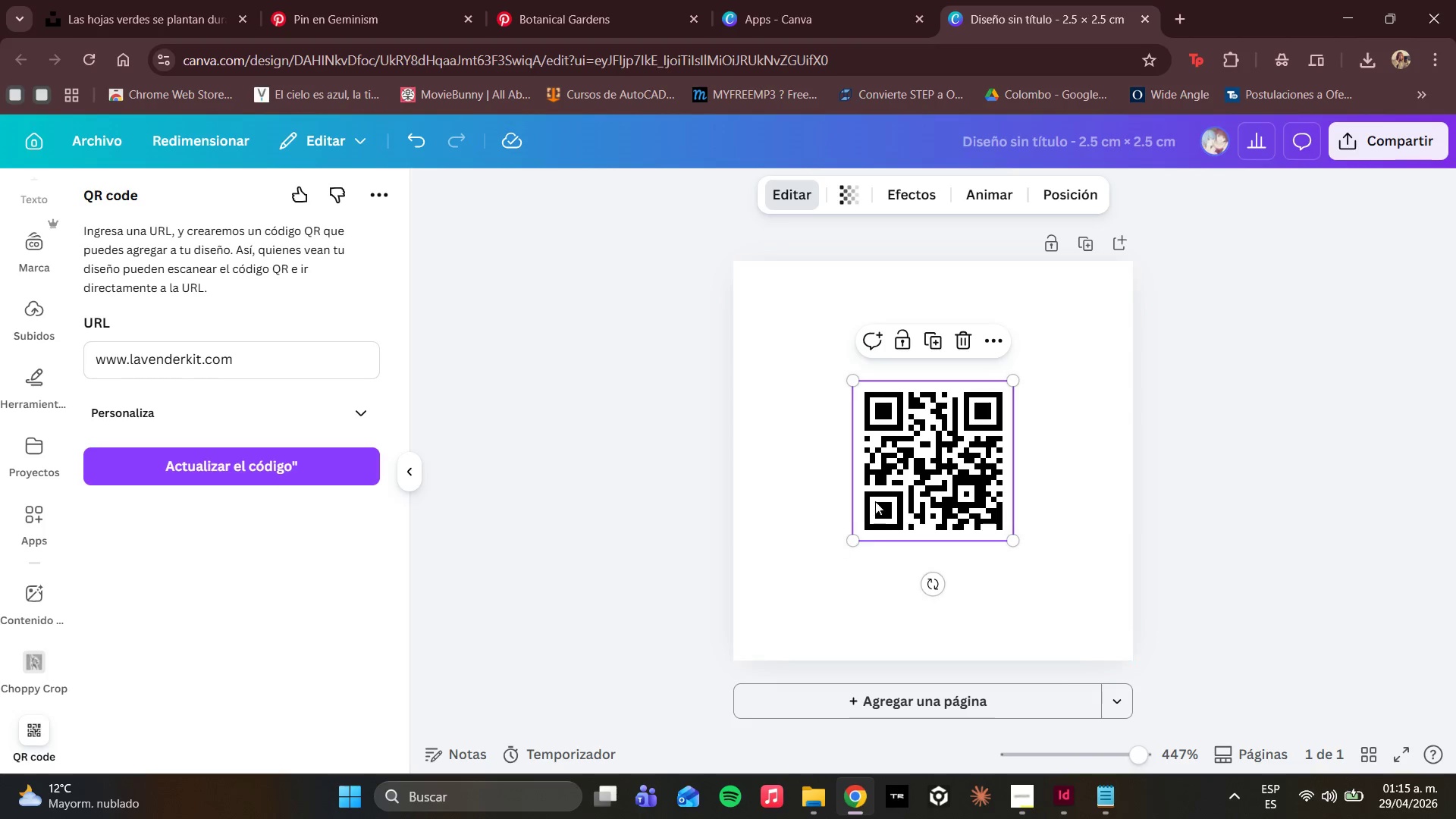 
left_click_drag(start_coordinate=[926, 466], to_coordinate=[809, 351])
 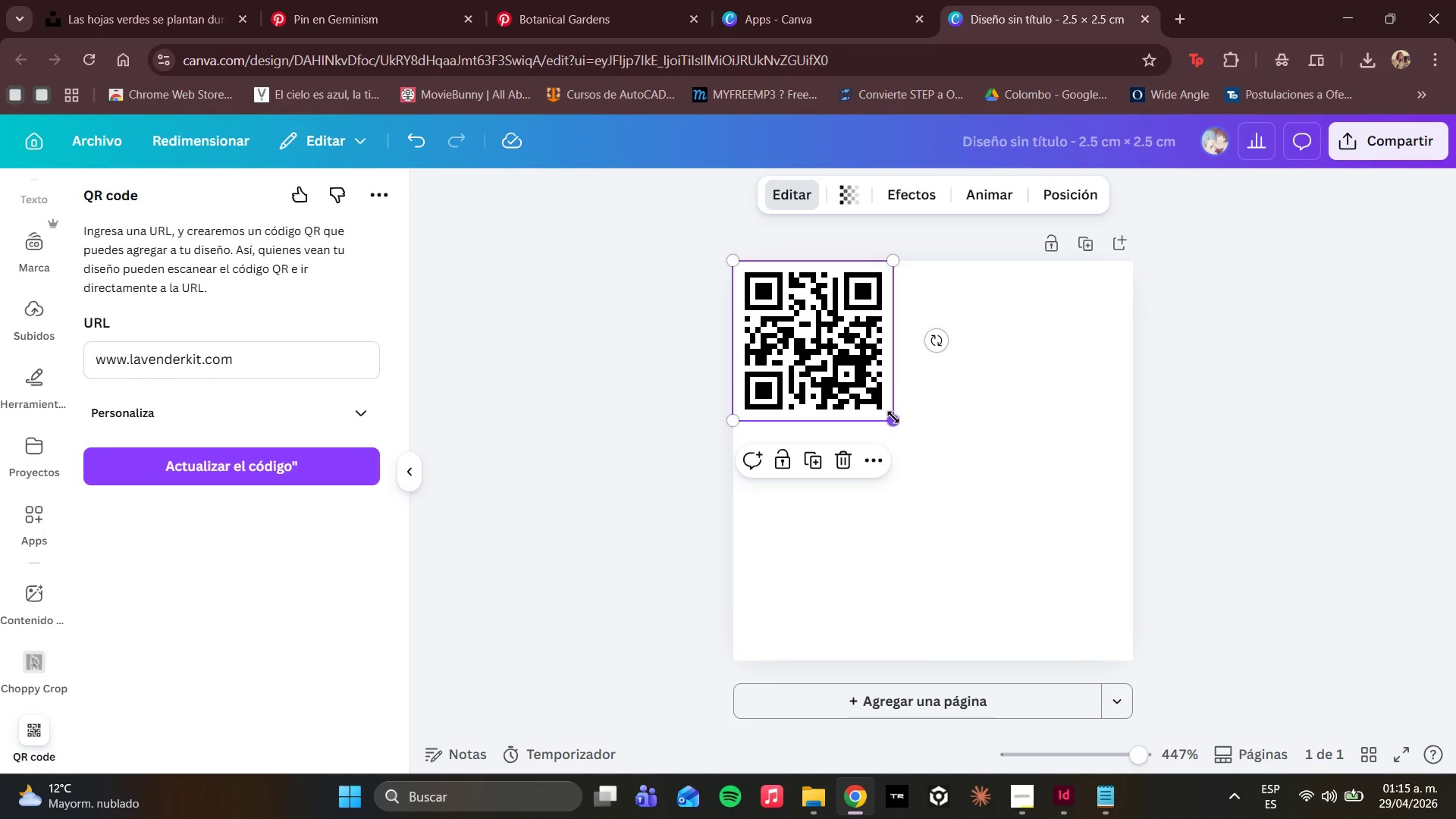 
left_click_drag(start_coordinate=[893, 417], to_coordinate=[849, 369])
 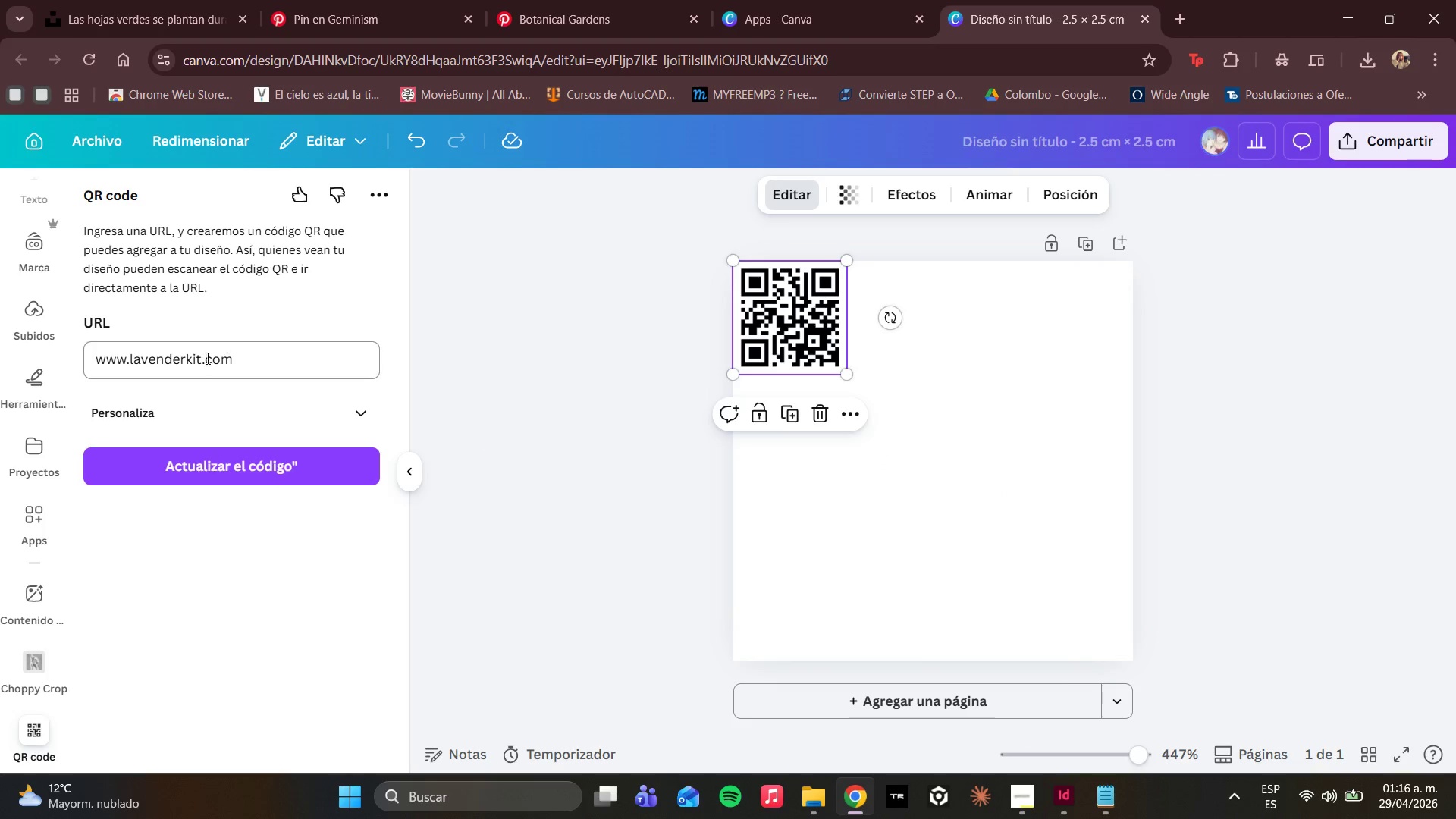 
wait(7.23)
 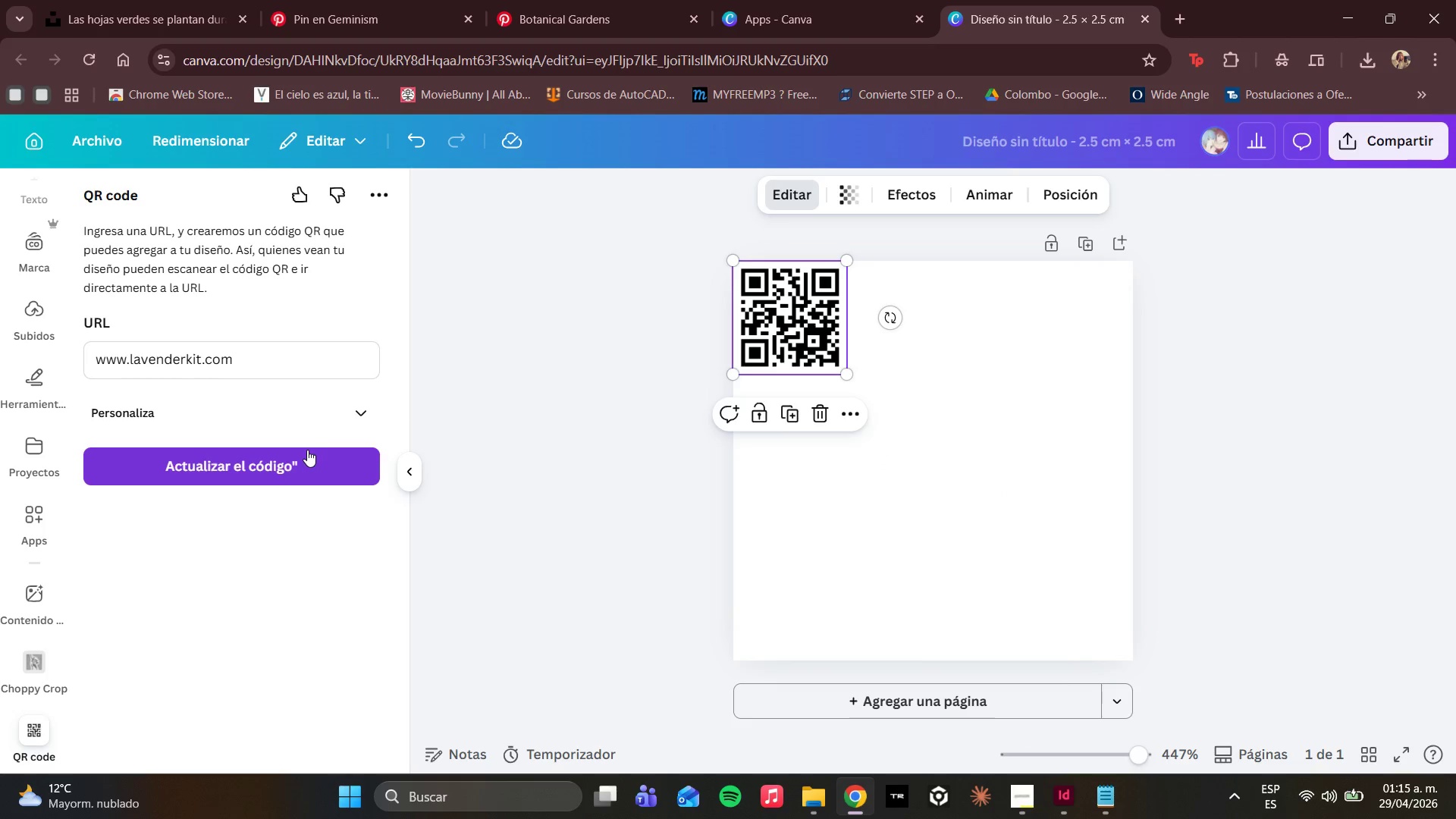 
left_click_drag(start_coordinate=[182, 357], to_coordinate=[131, 350])
 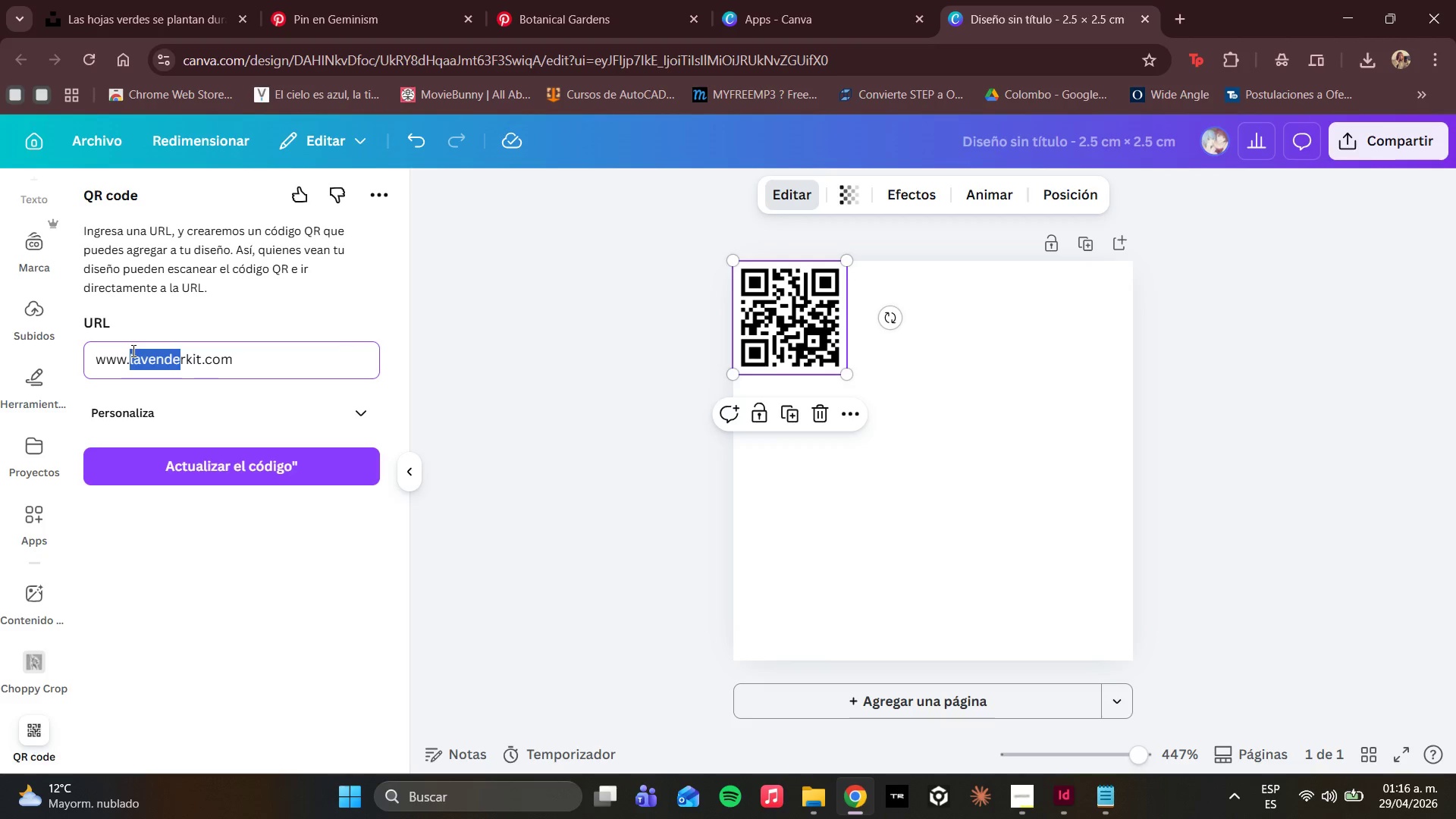 
type(rose)
 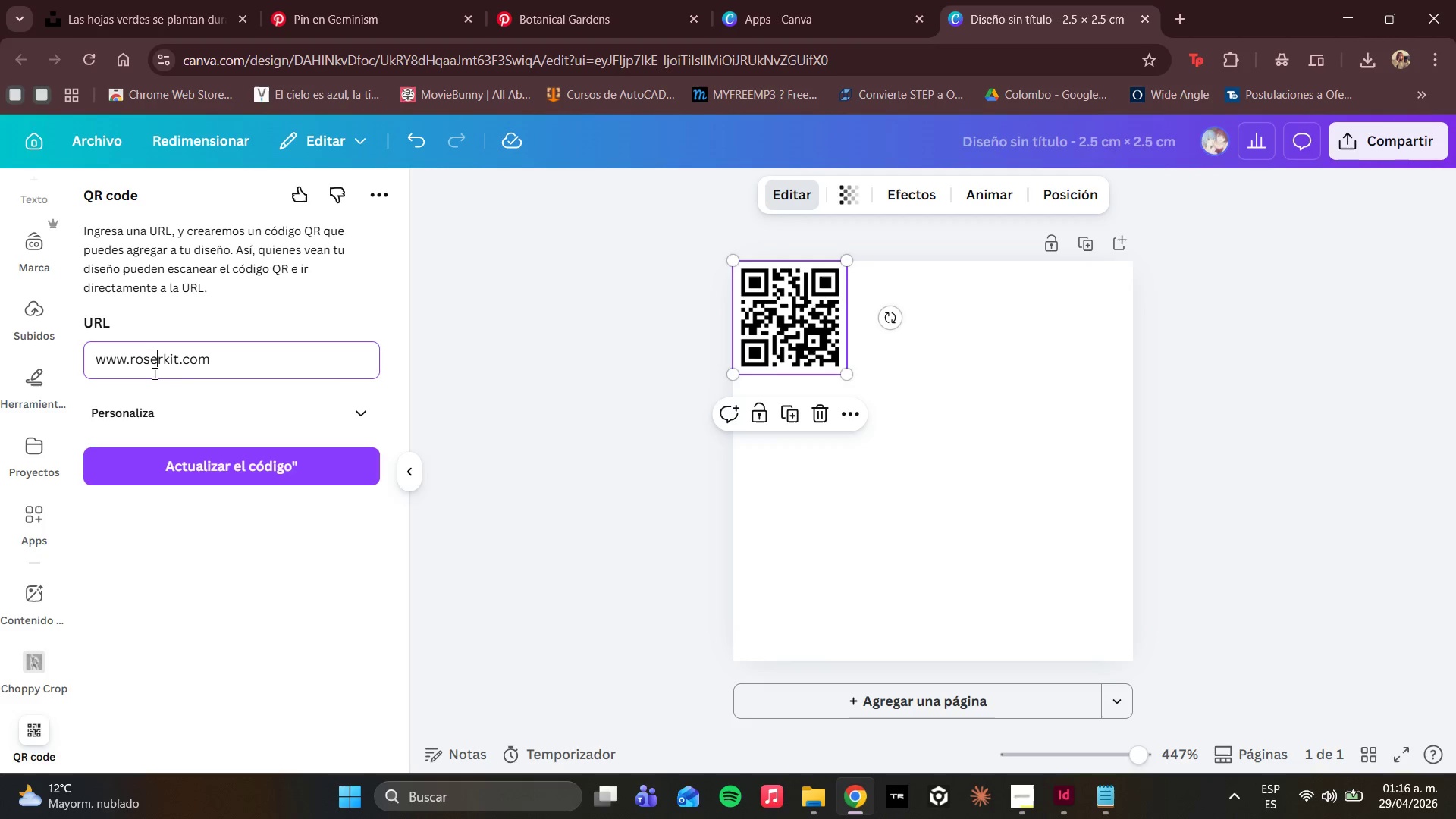 
key(ArrowRight)
 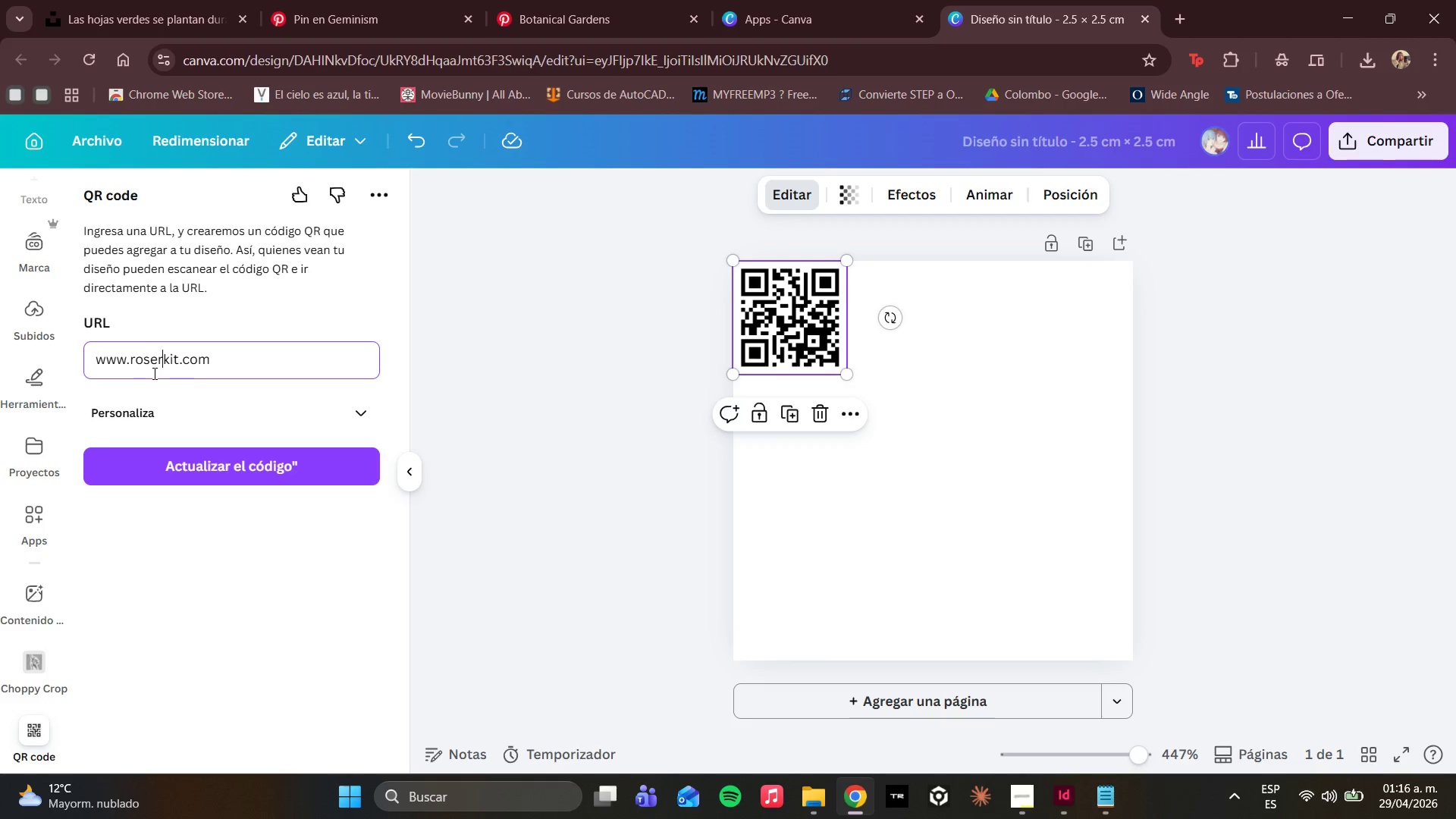 
key(Backspace)
 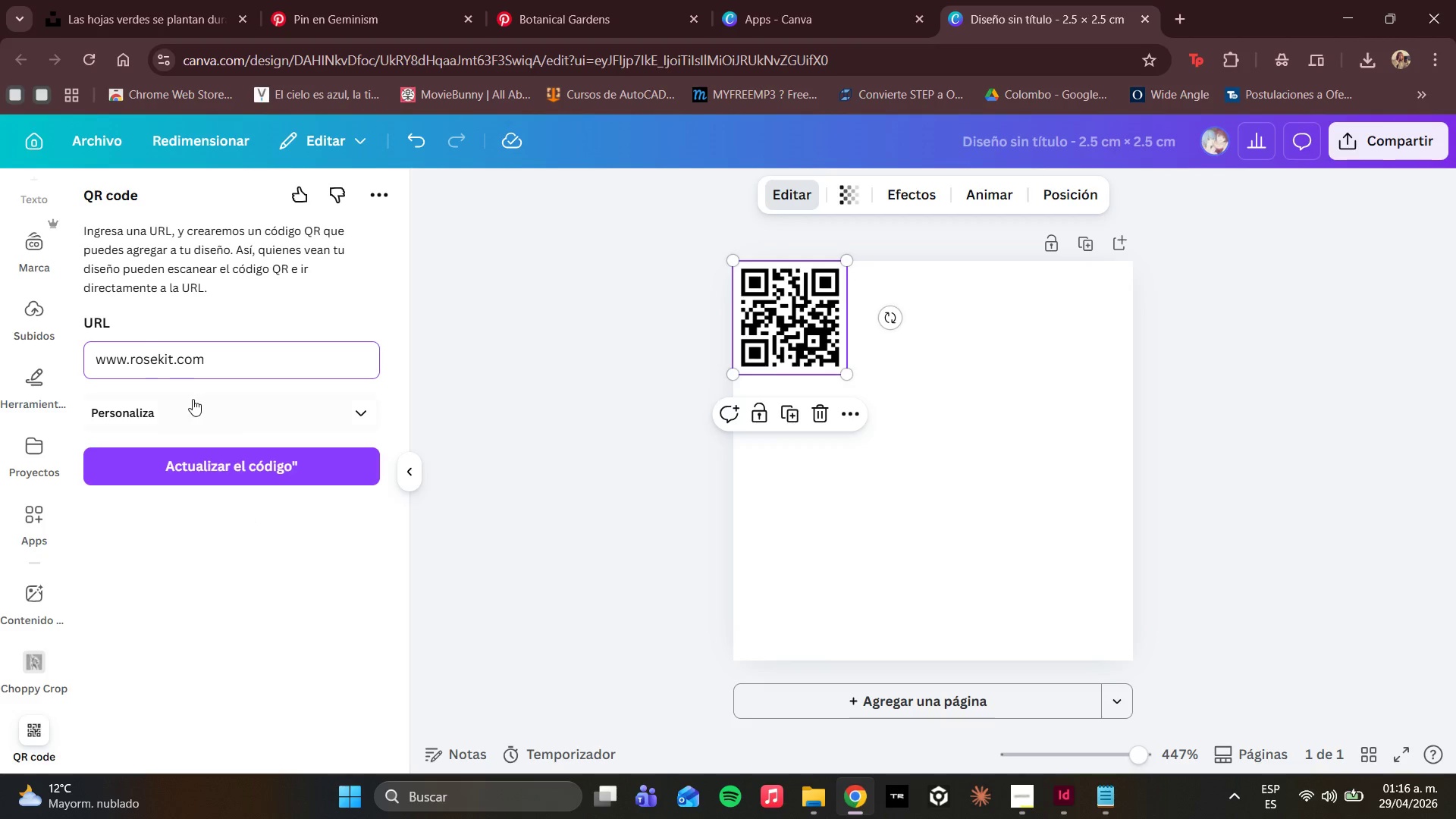 
left_click([209, 366])
 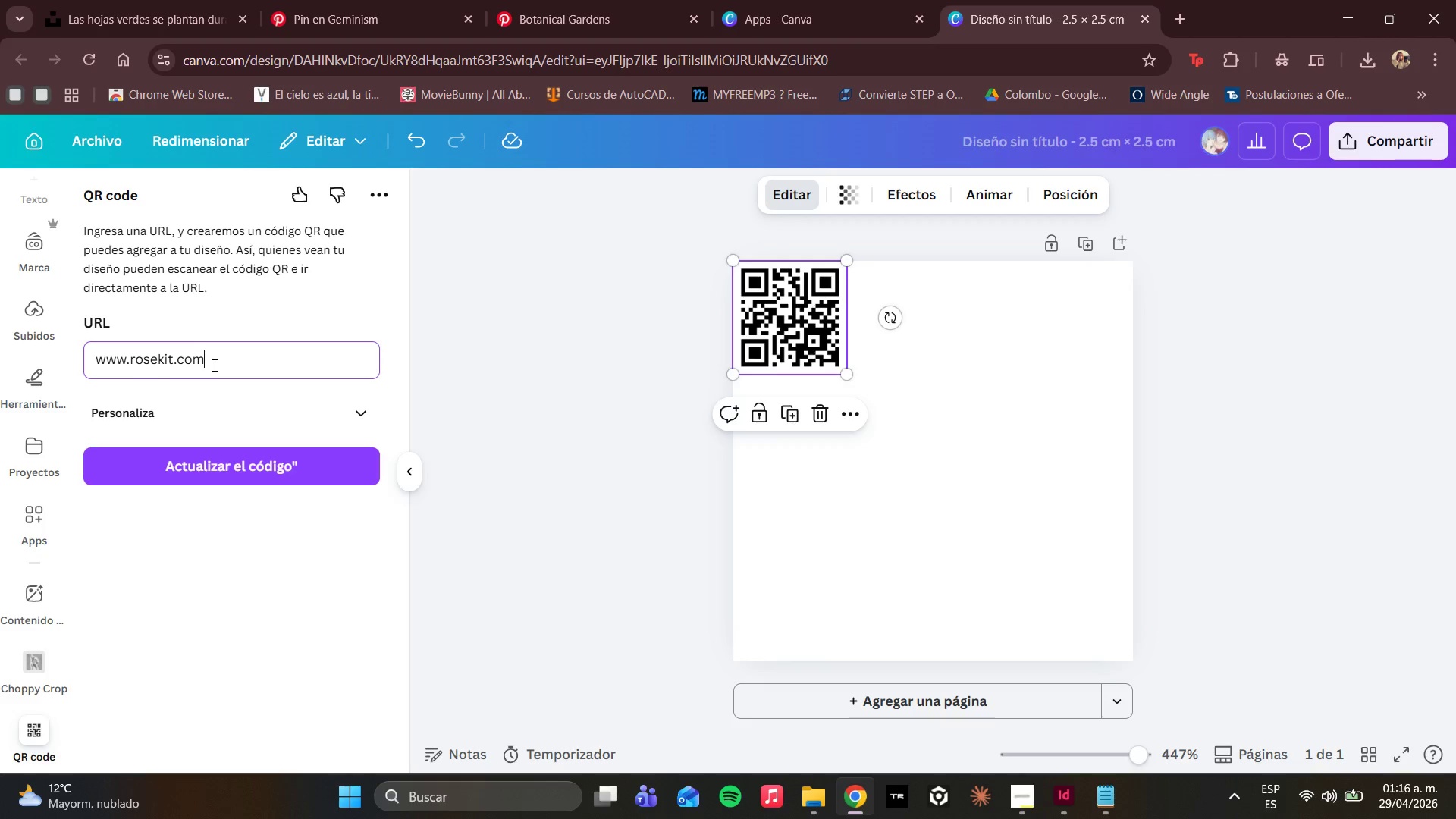 
left_click_drag(start_coordinate=[213, 365], to_coordinate=[30, 349])
 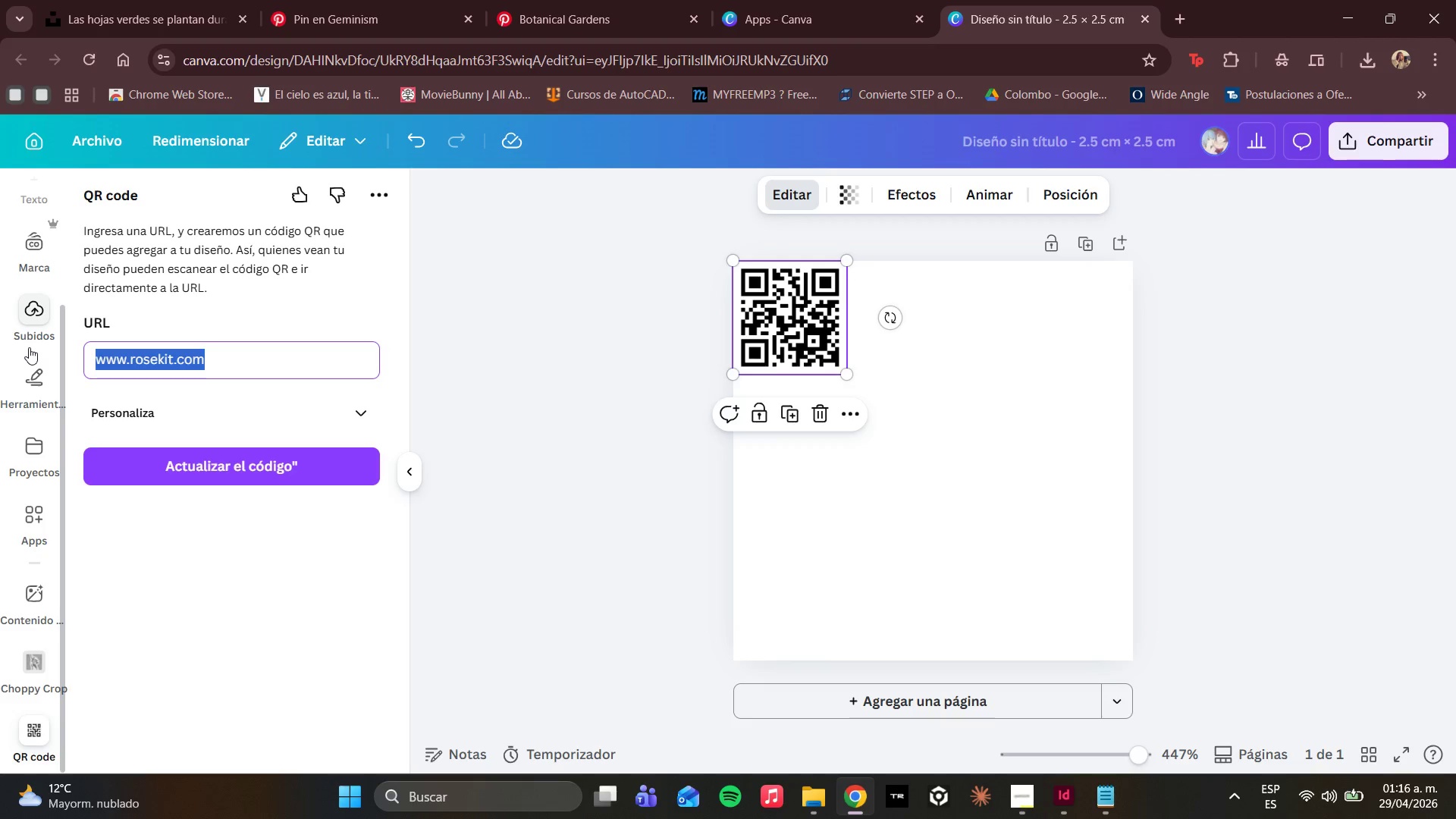 
key(Control+C)
 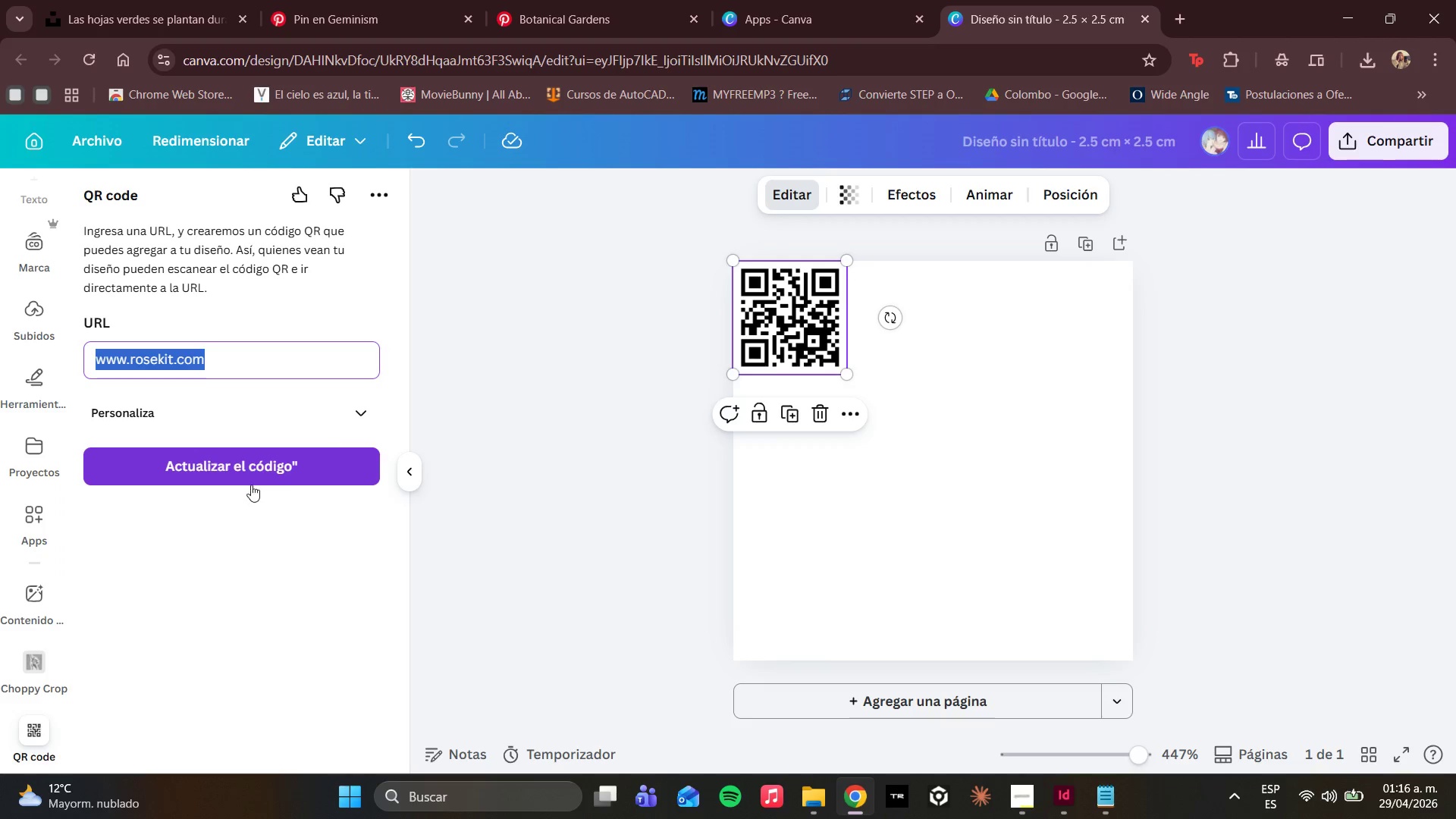 
left_click([263, 506])
 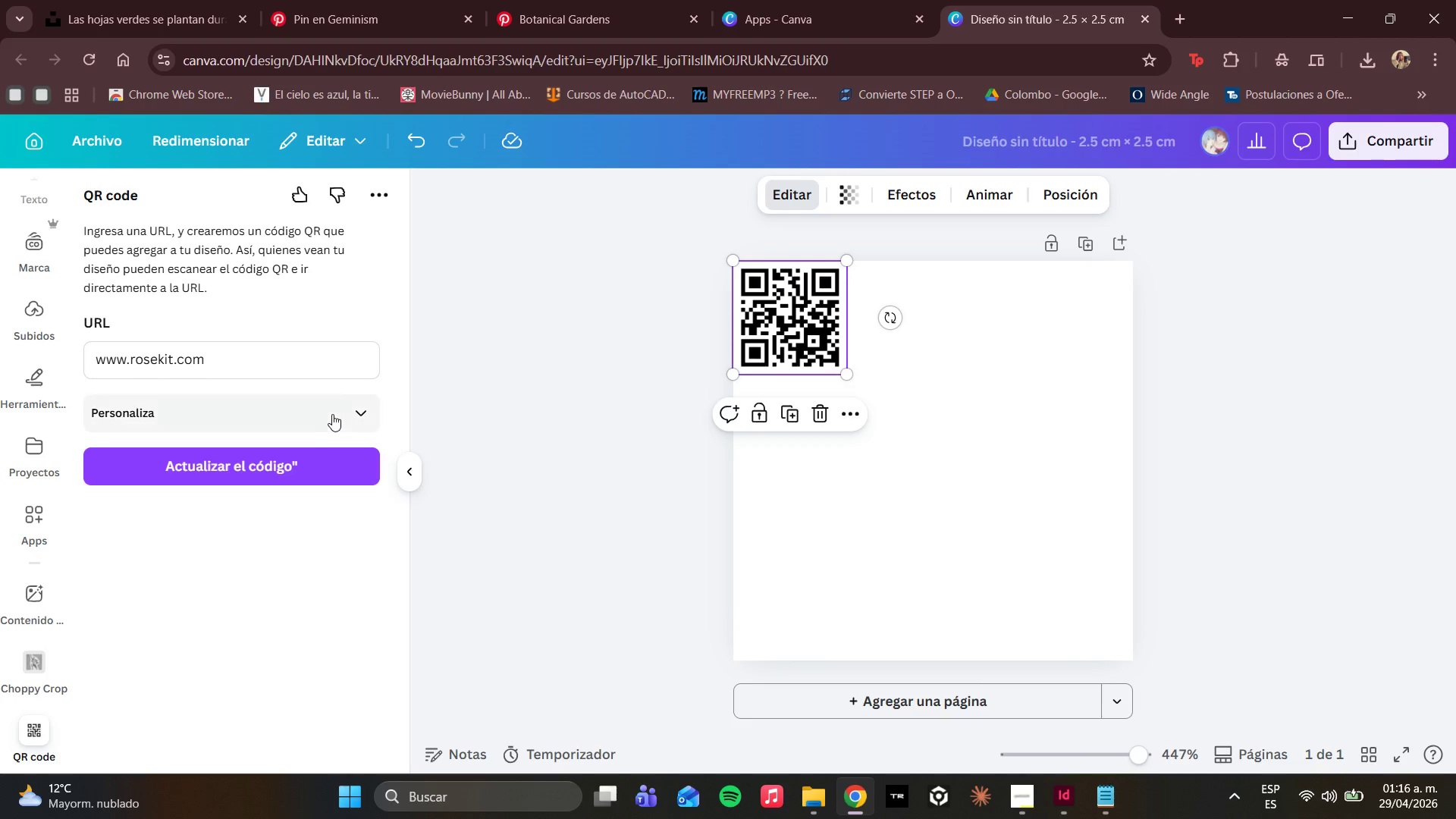 
left_click([339, 414])
 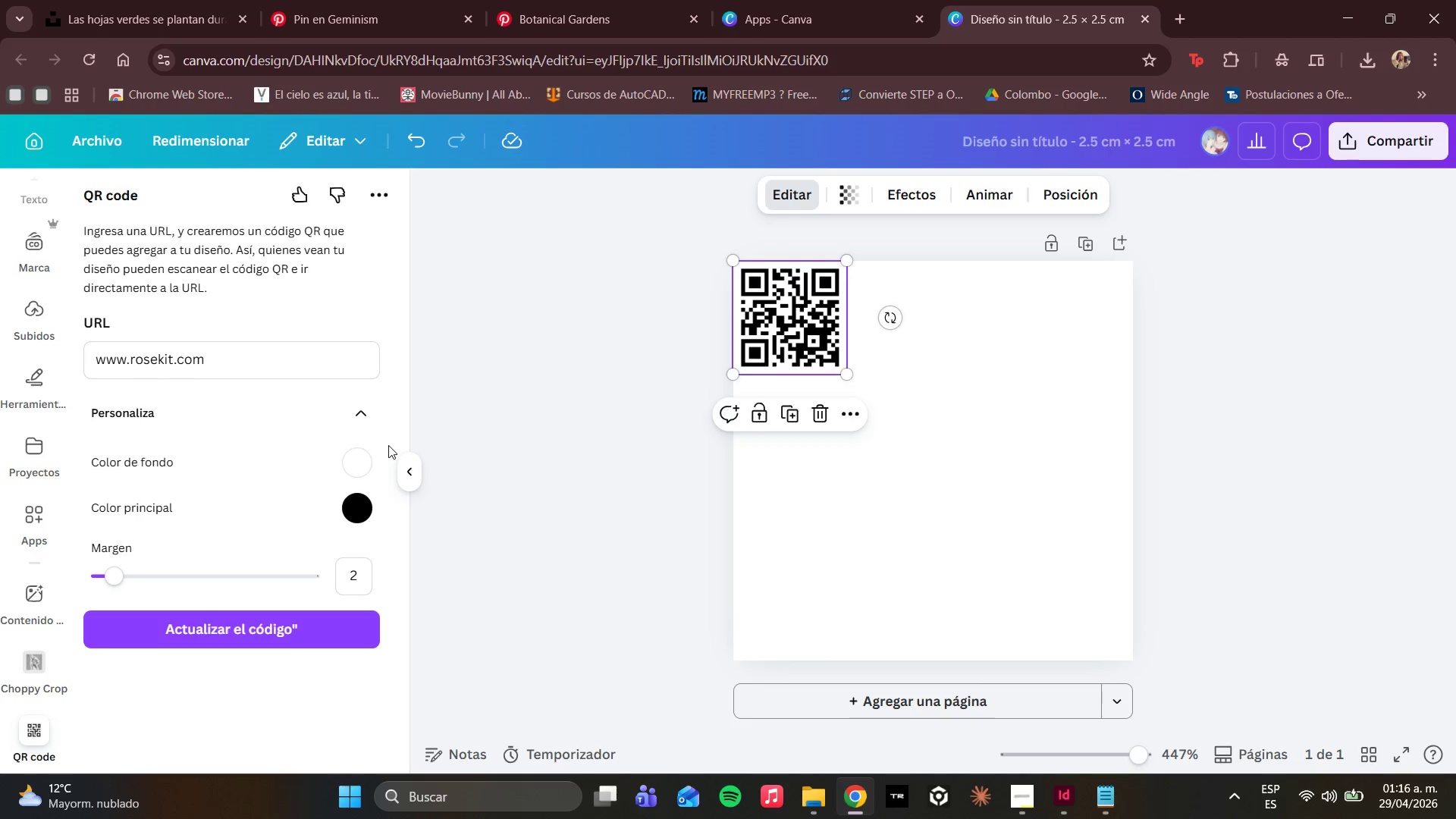 
left_click([442, 463])
 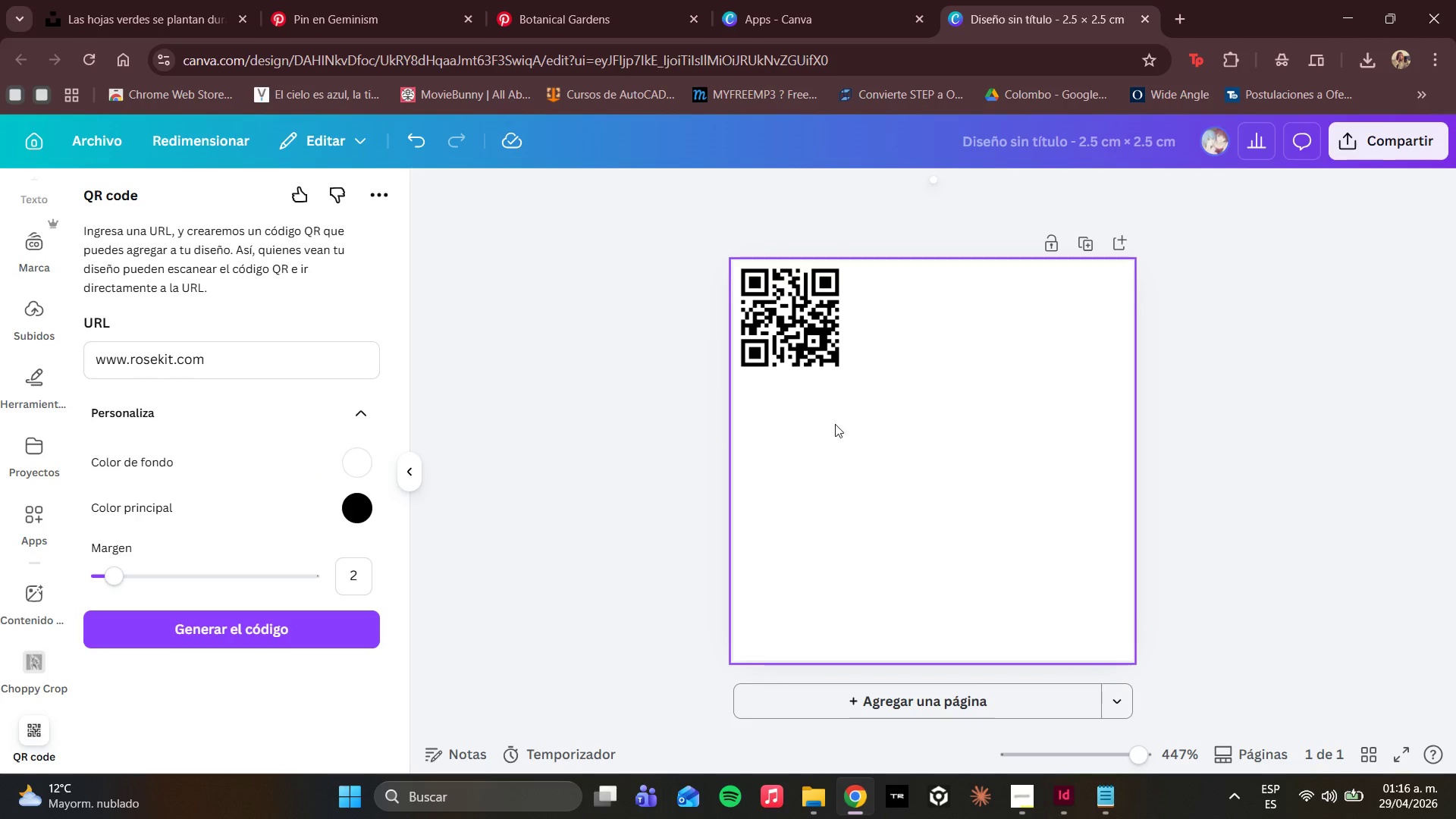 
left_click([953, 384])
 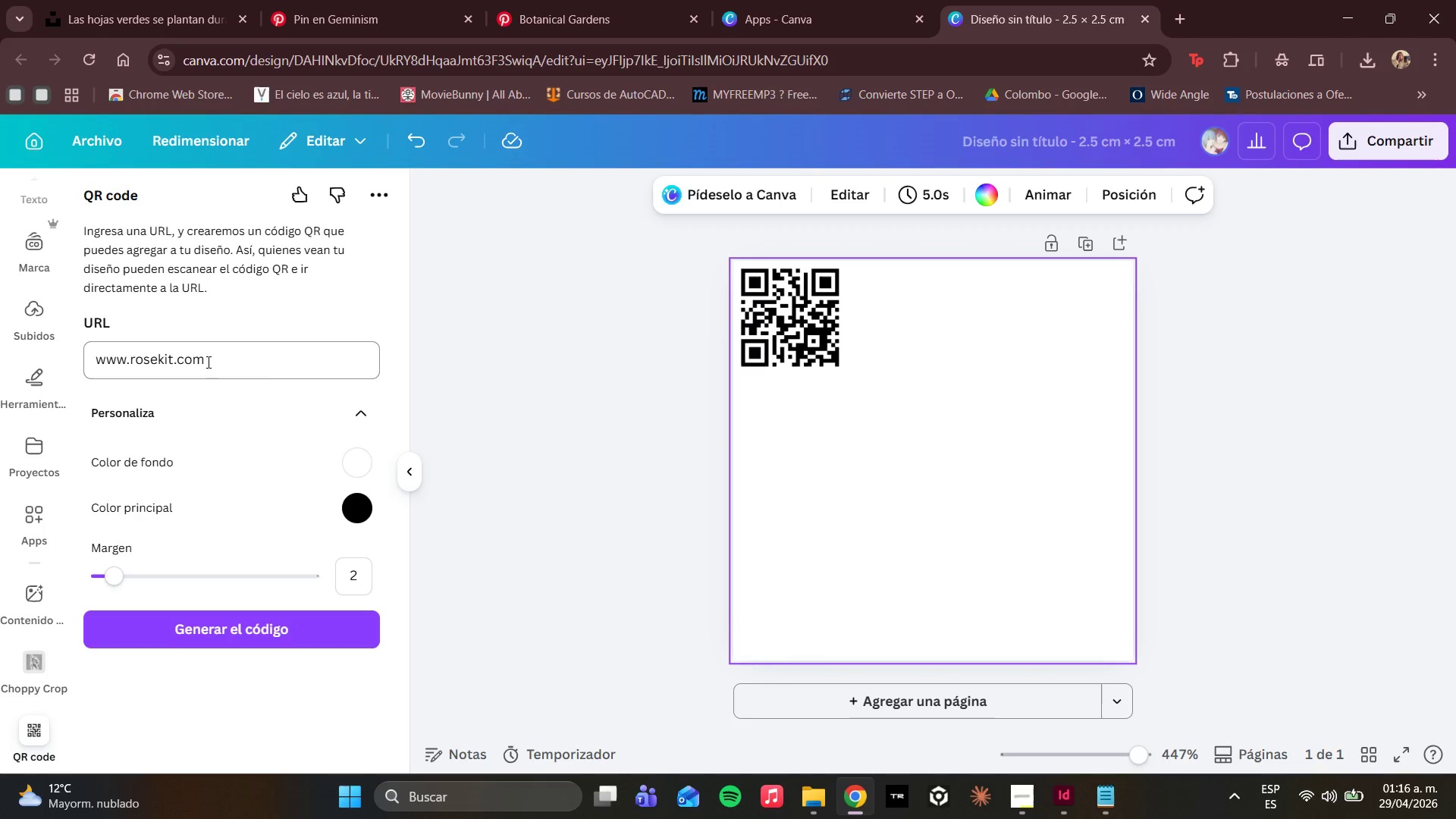 
left_click([265, 362])
 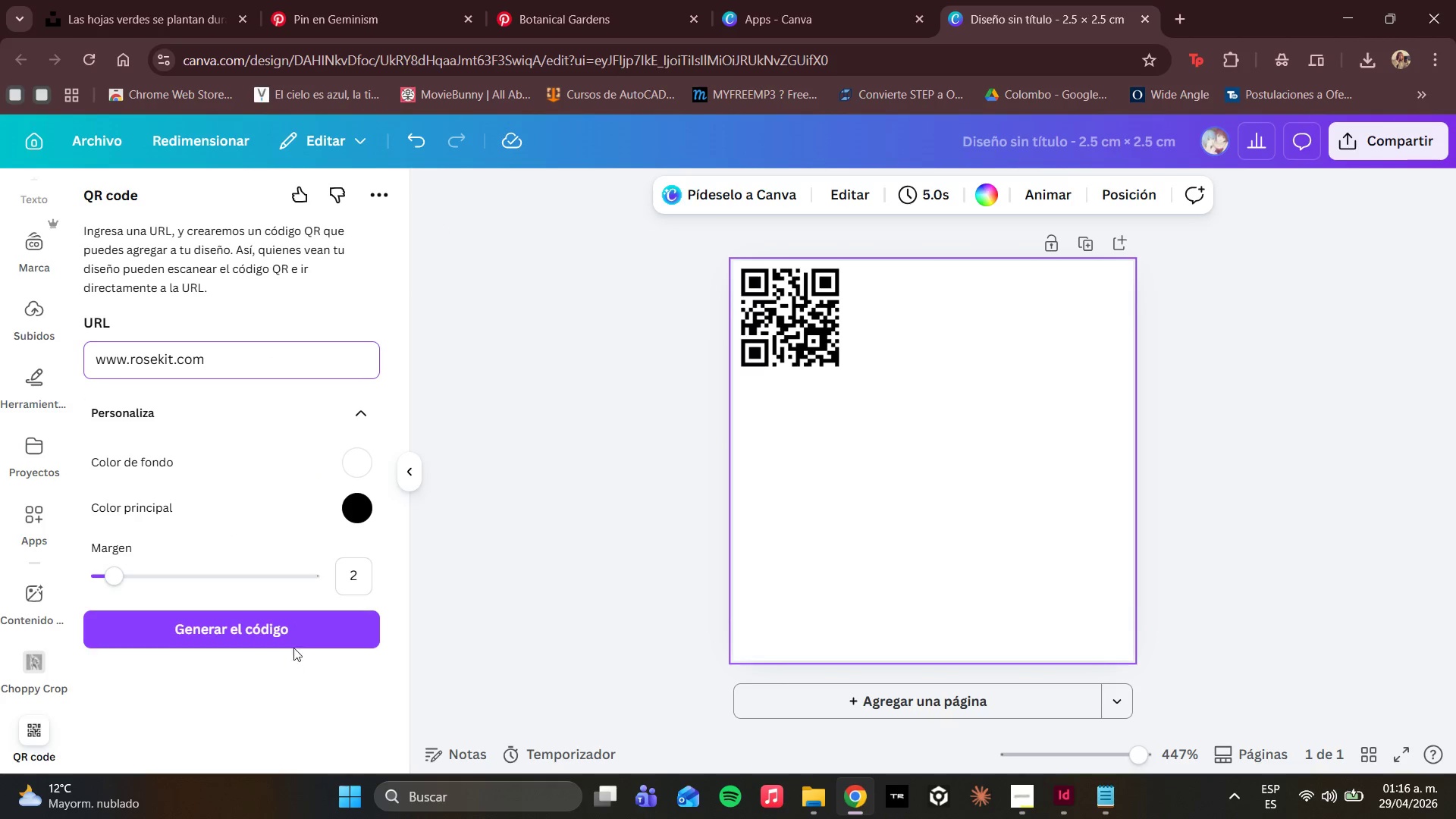 
left_click([294, 635])
 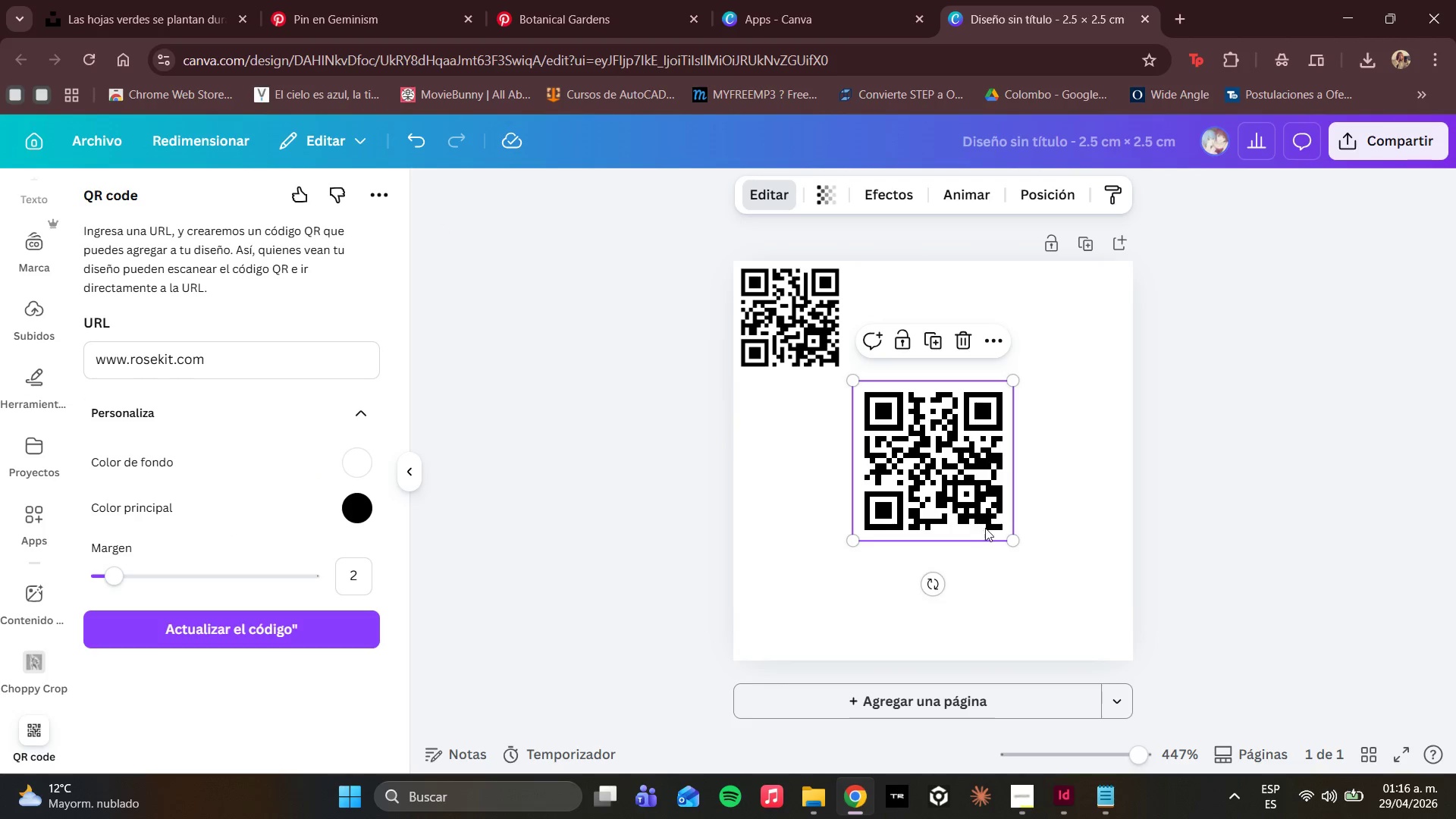 
left_click_drag(start_coordinate=[1015, 546], to_coordinate=[972, 496])
 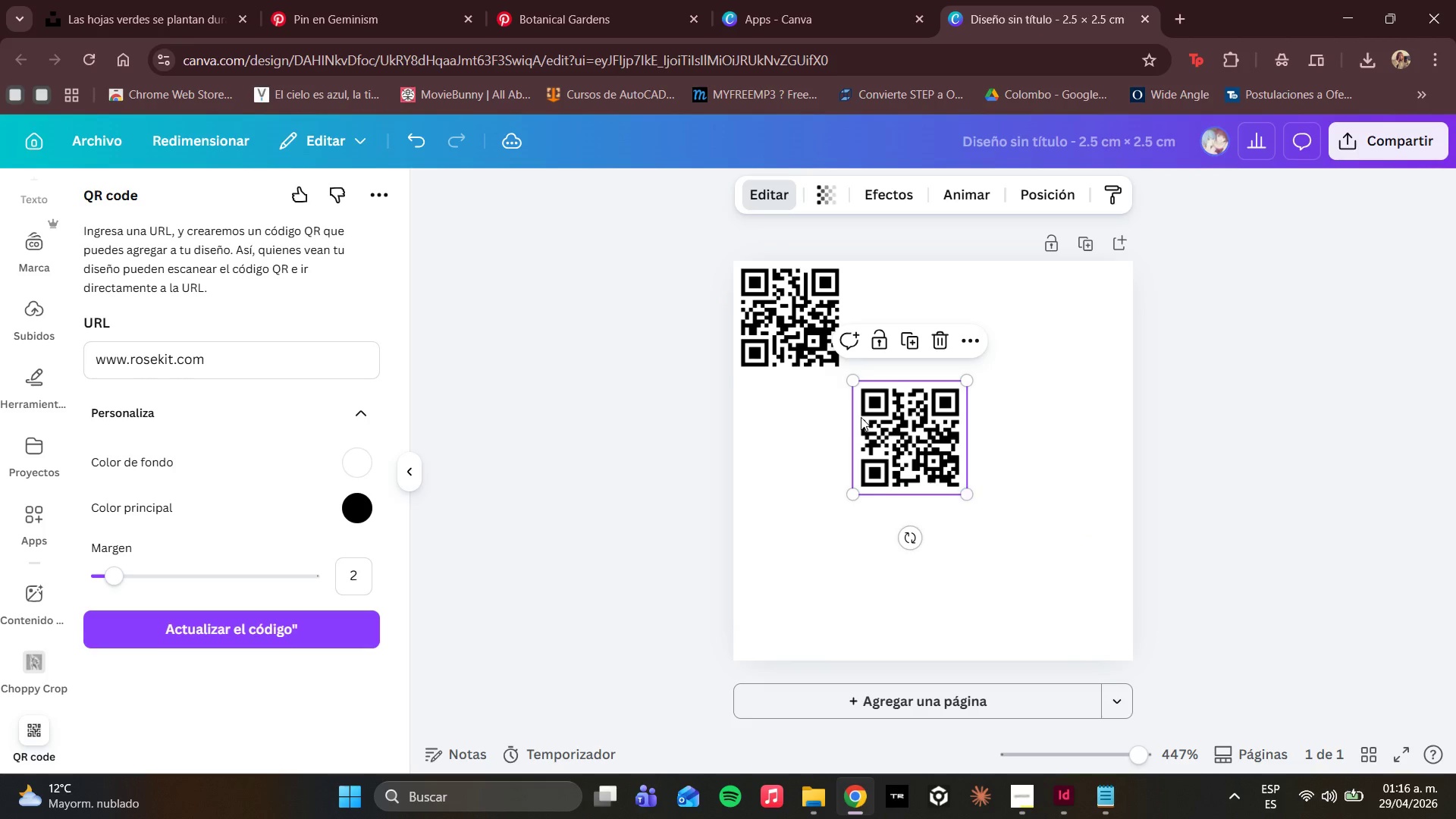 
left_click_drag(start_coordinate=[861, 417], to_coordinate=[881, 300])
 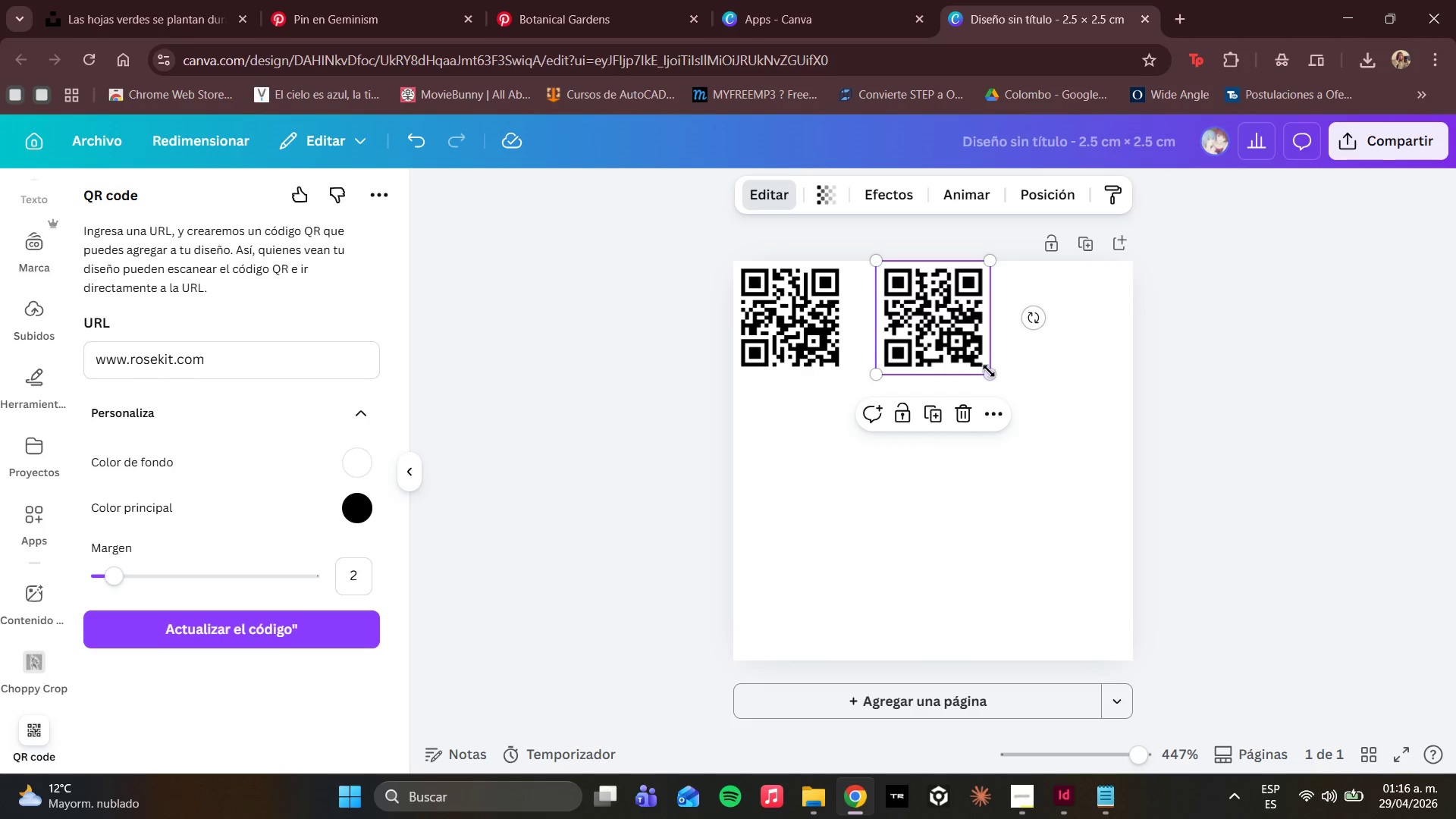 
left_click_drag(start_coordinate=[989, 371], to_coordinate=[967, 368])
 